 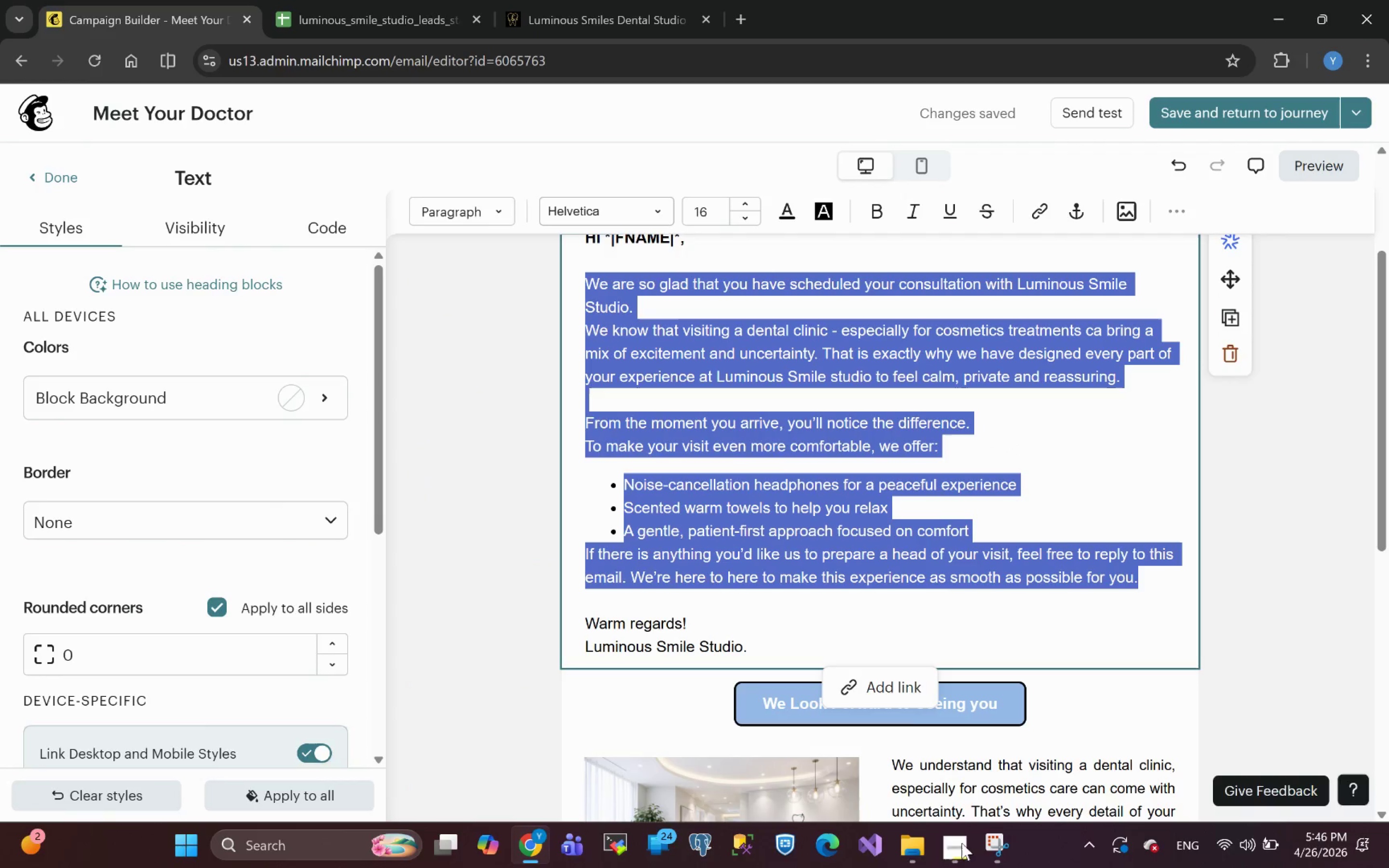 
type(Before )
key(Backspace)
type( )
 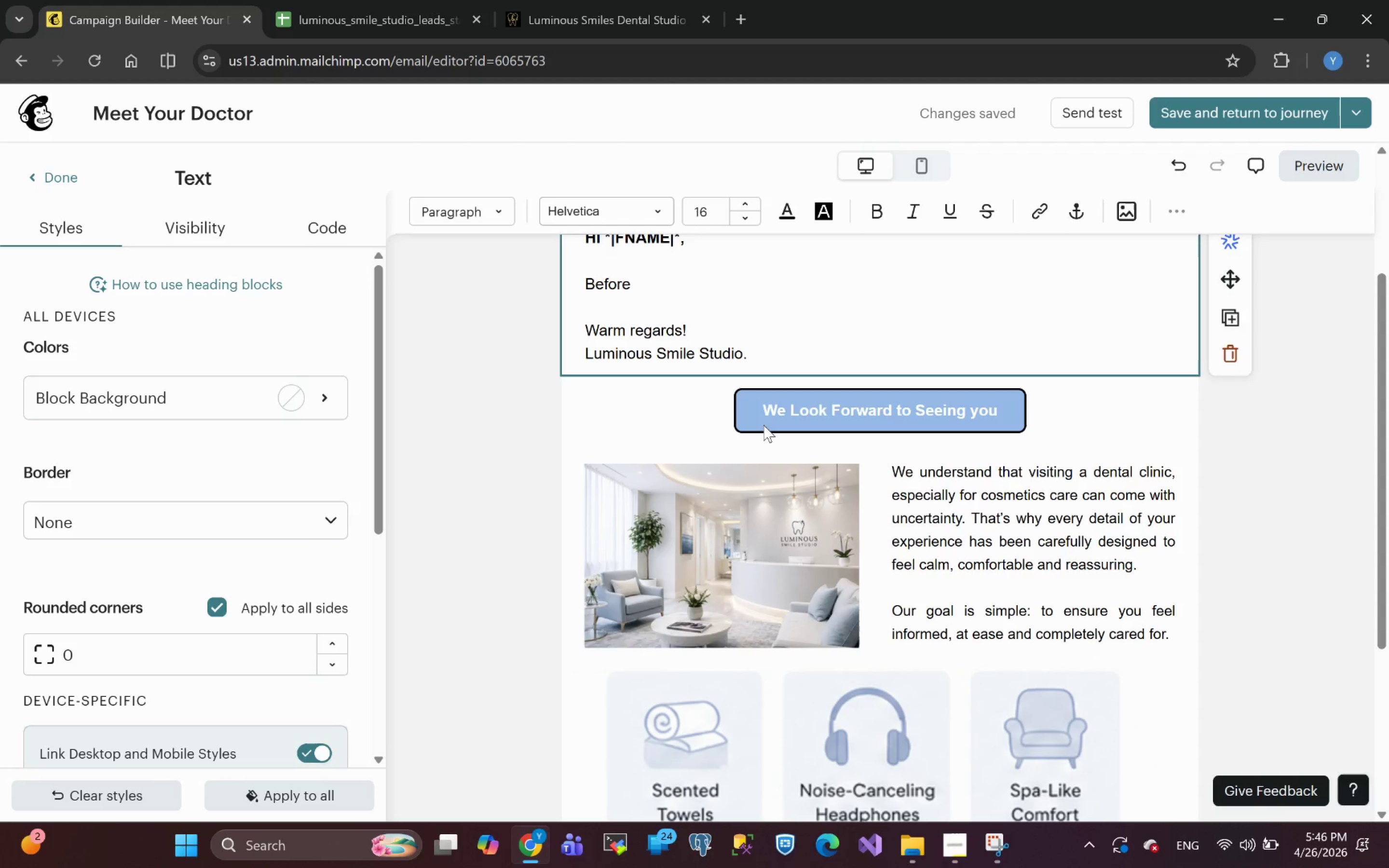 
type(you visit, we'd )
 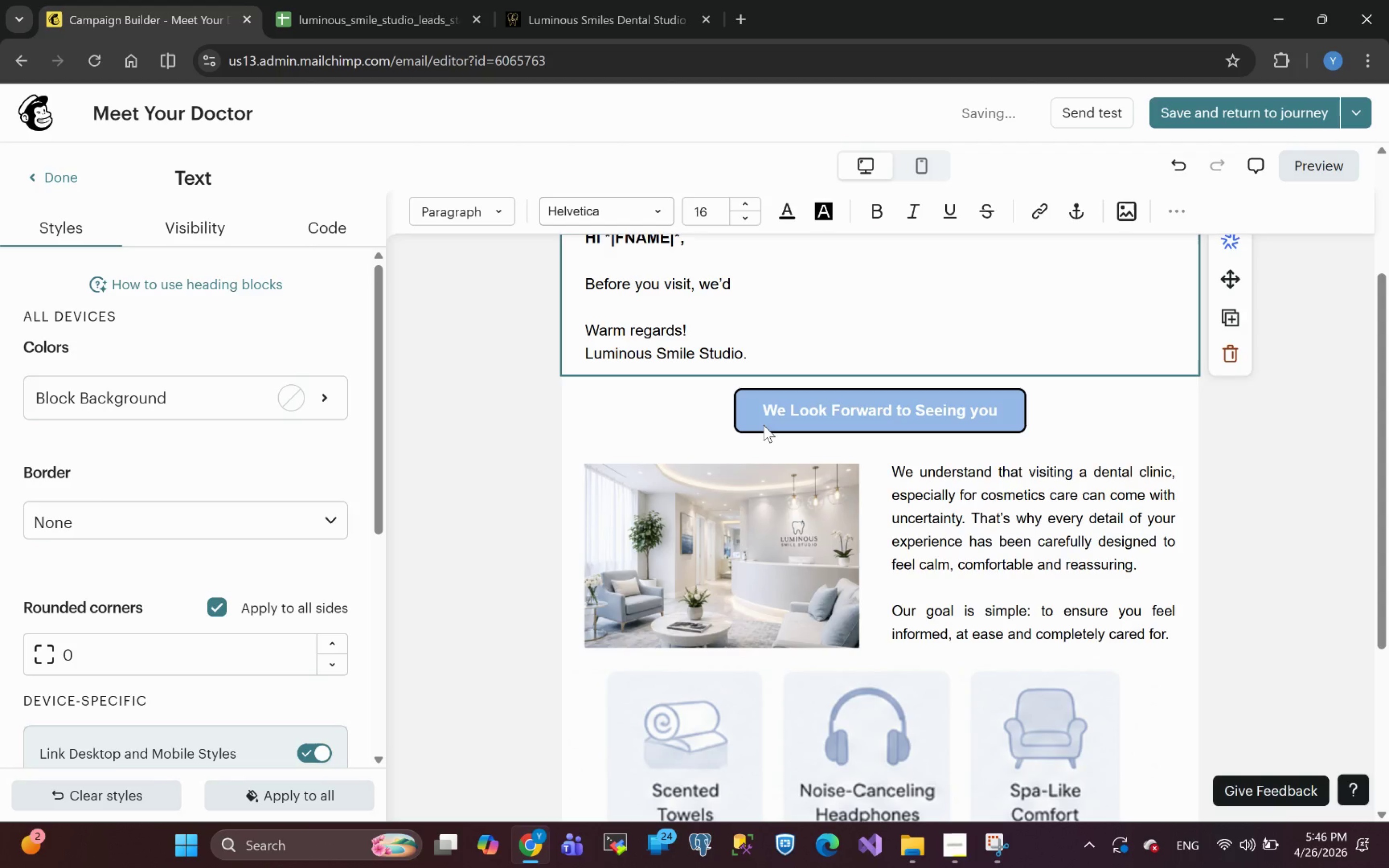 
type(love to introduce )
 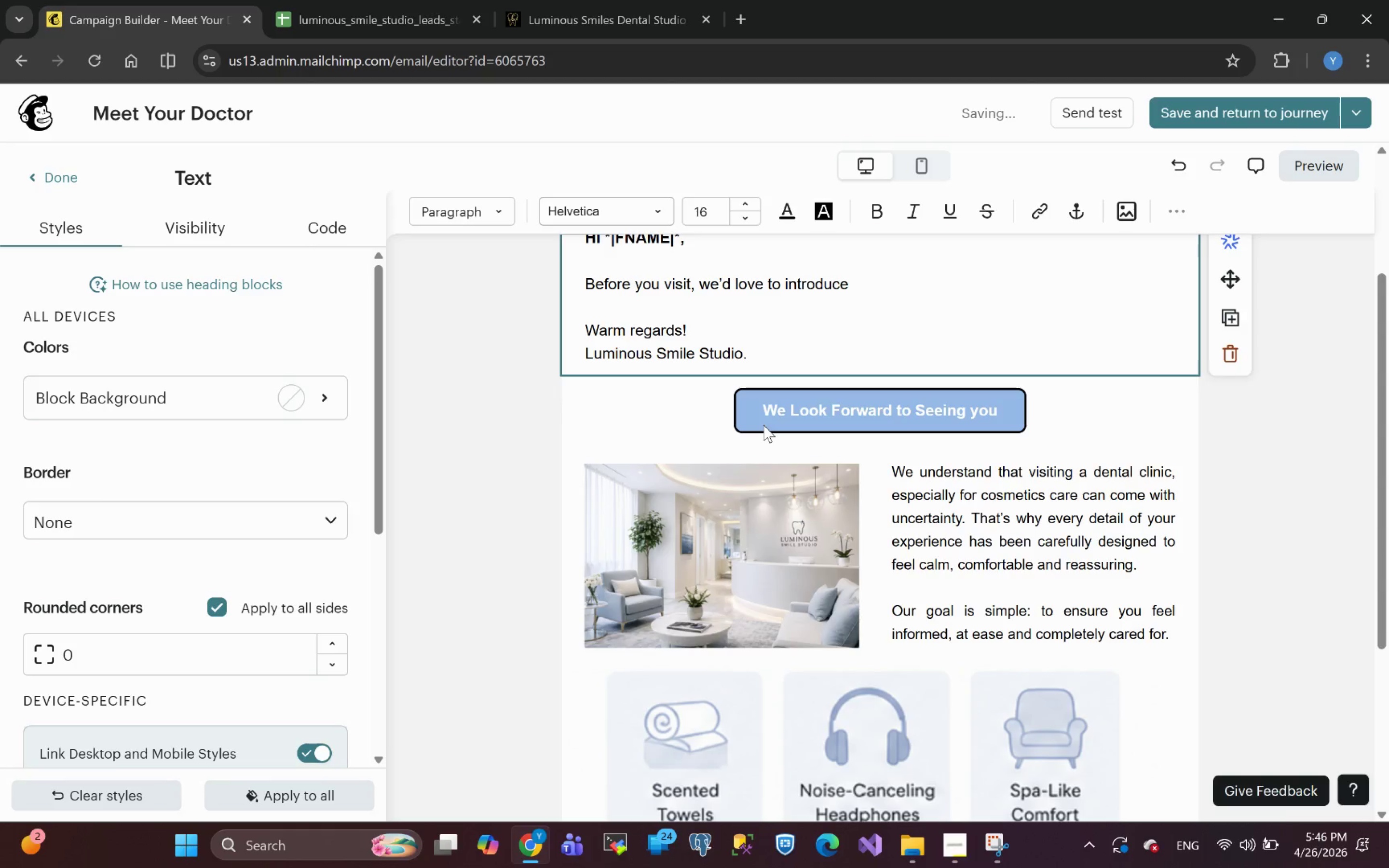 
type(yp)
key(Backspace)
type(ou to)
 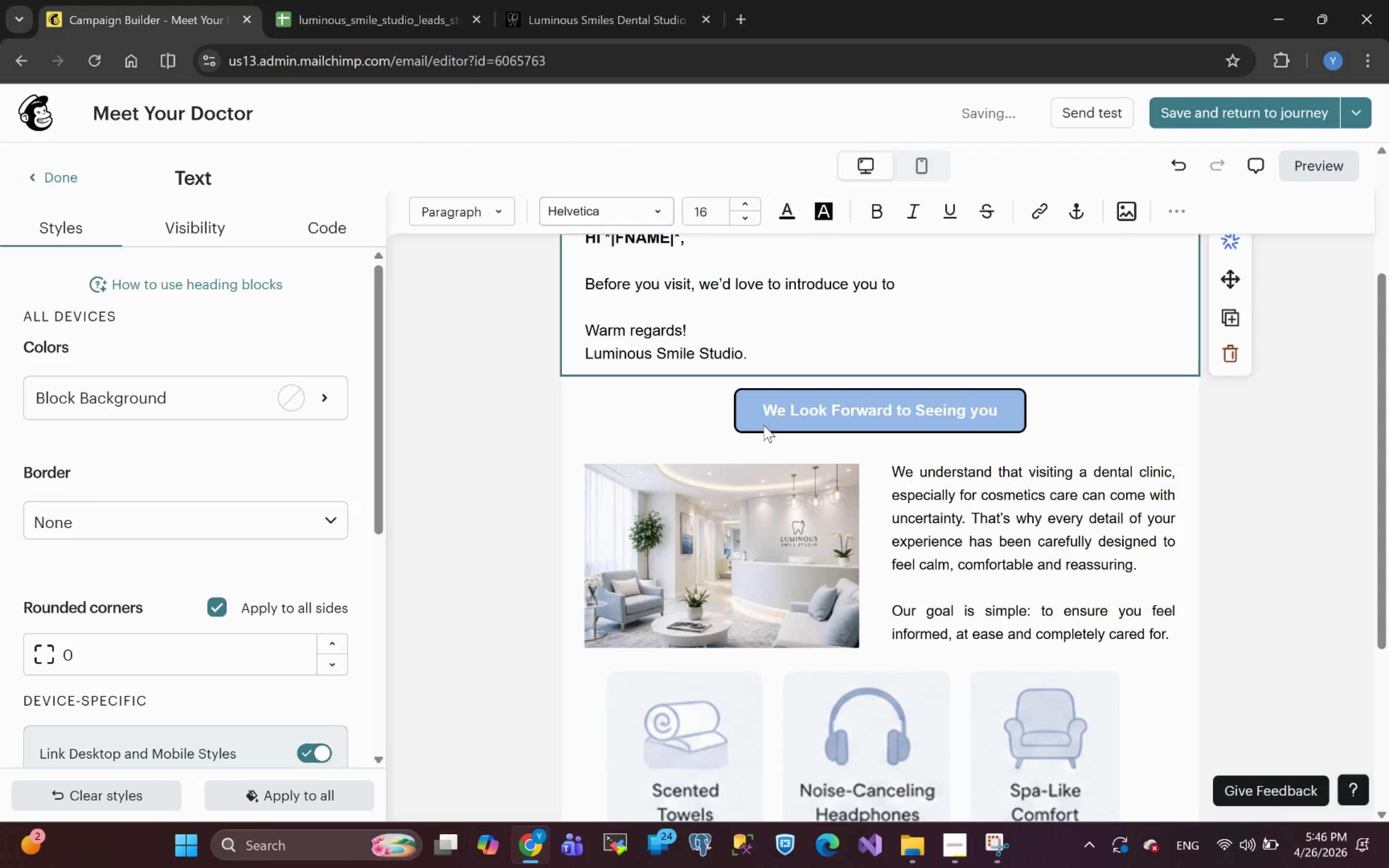 
type( the expert )
 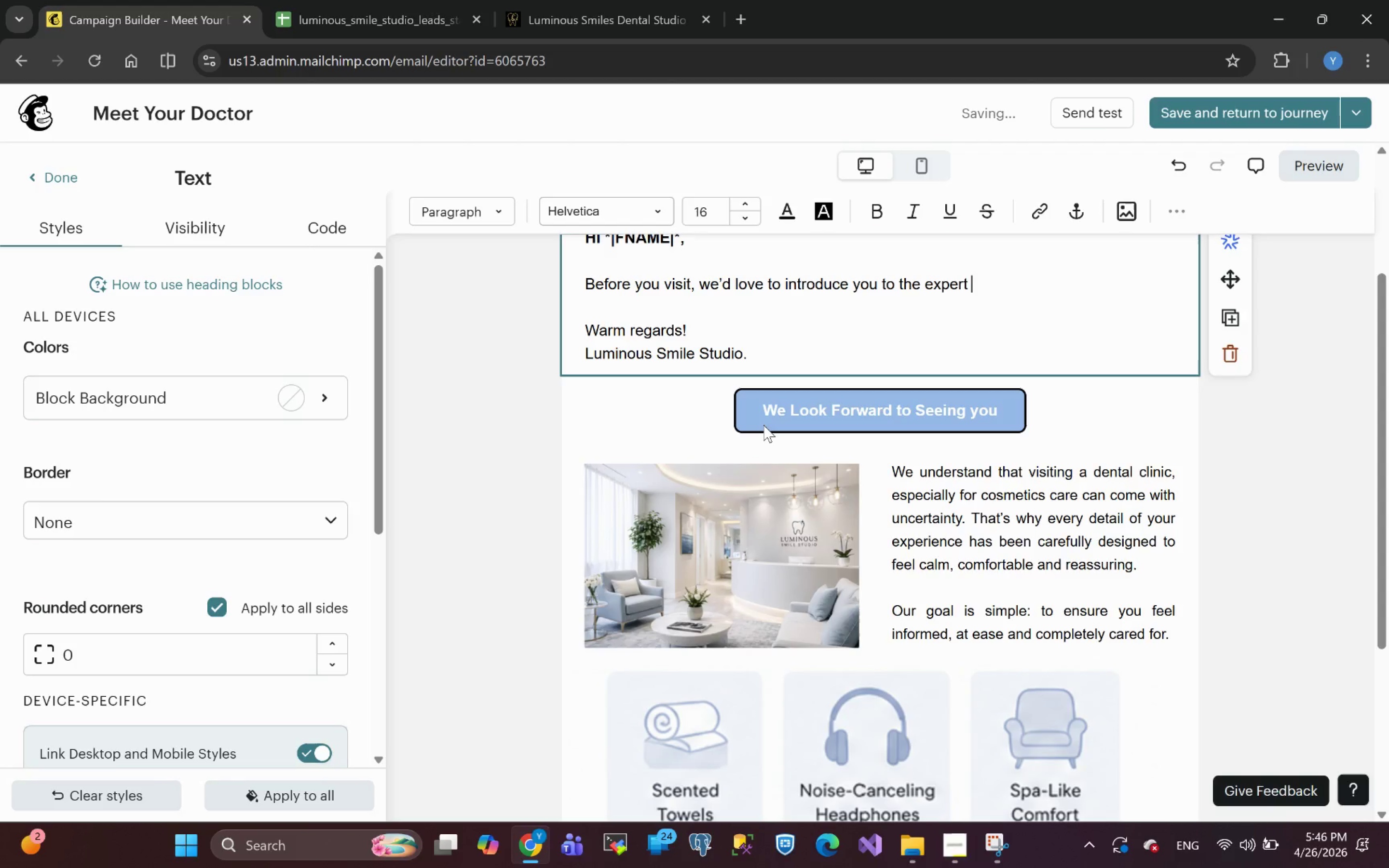 
type(who will be )
 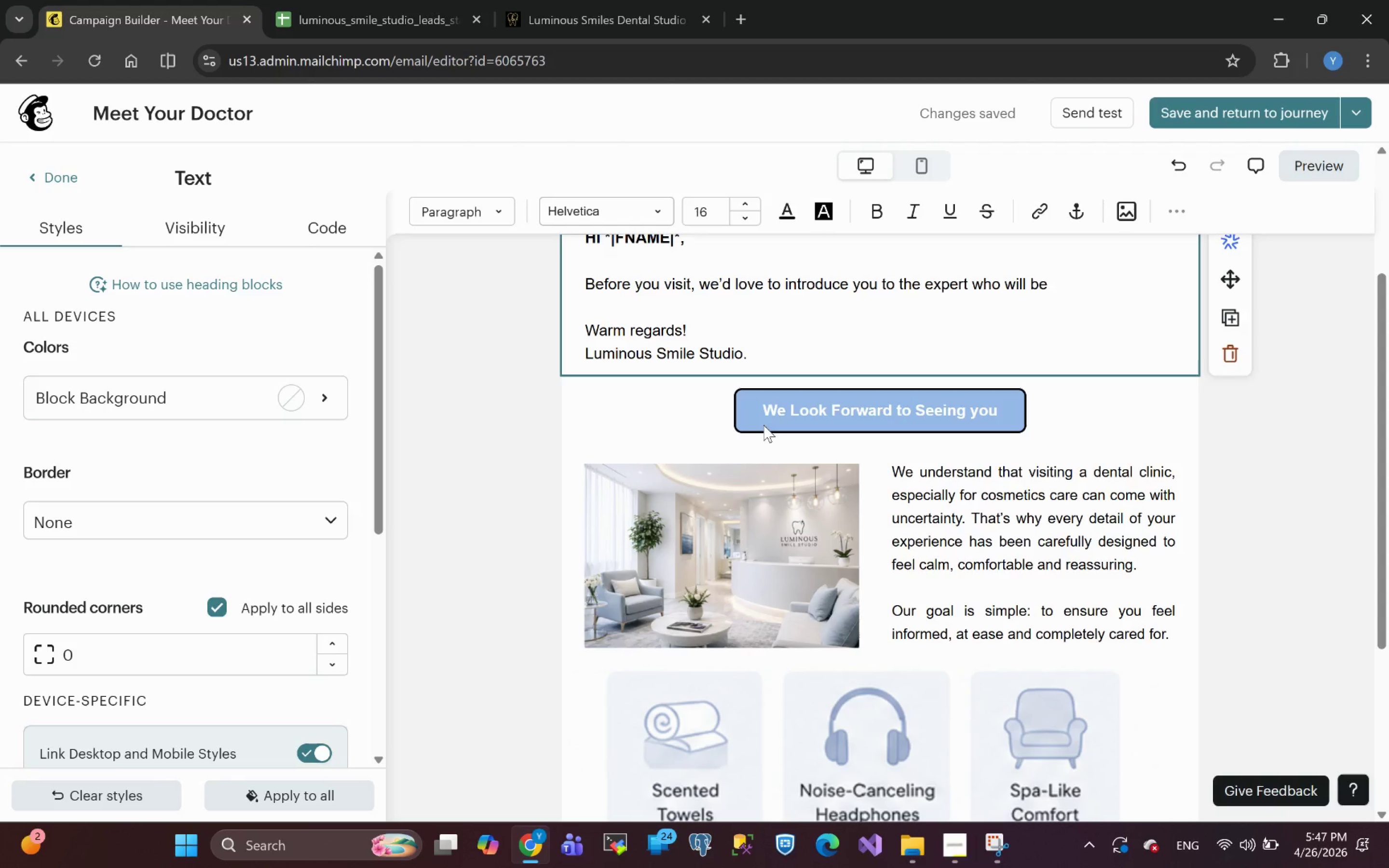 
wait(5.19)
 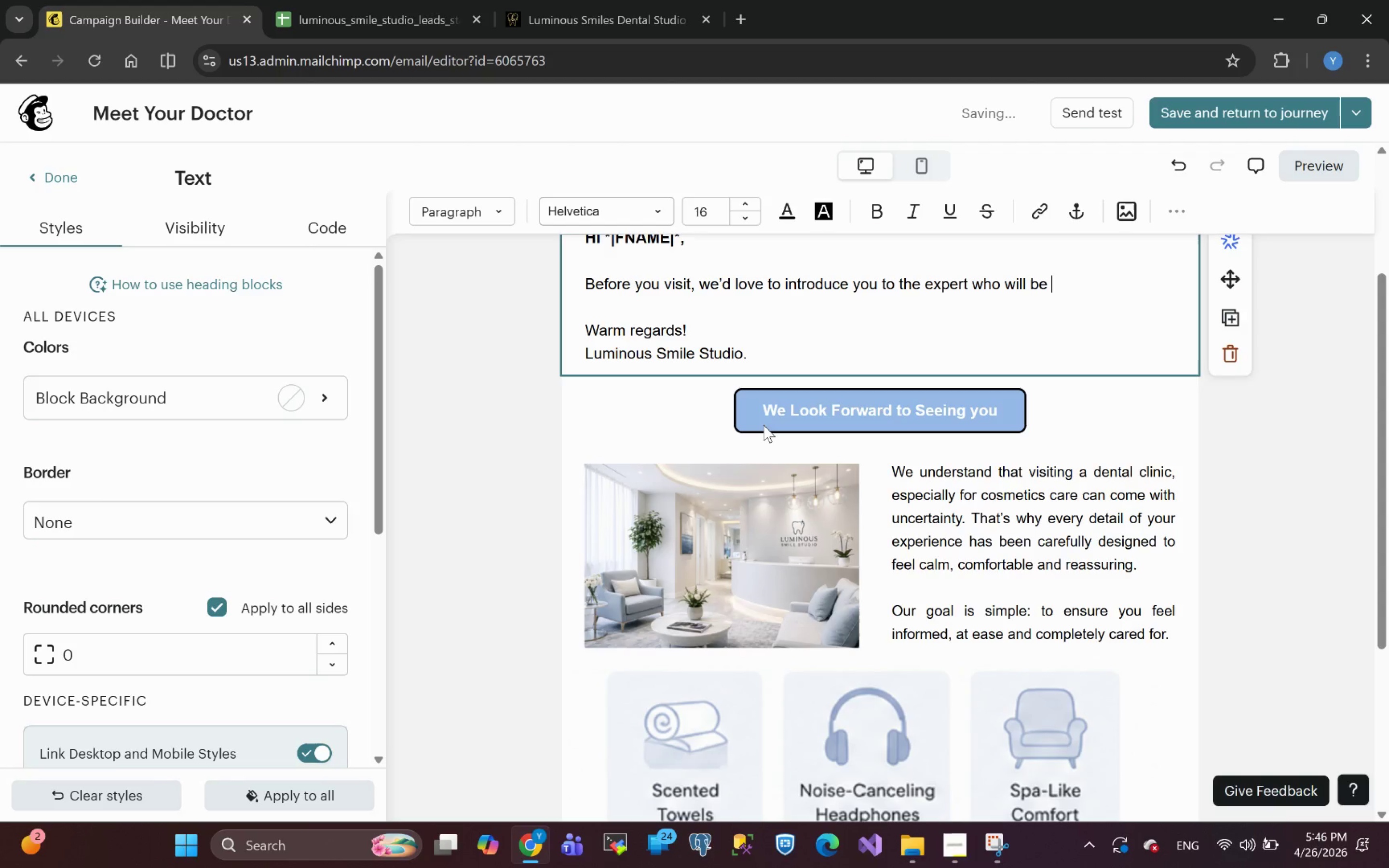 
type(guiding your )
 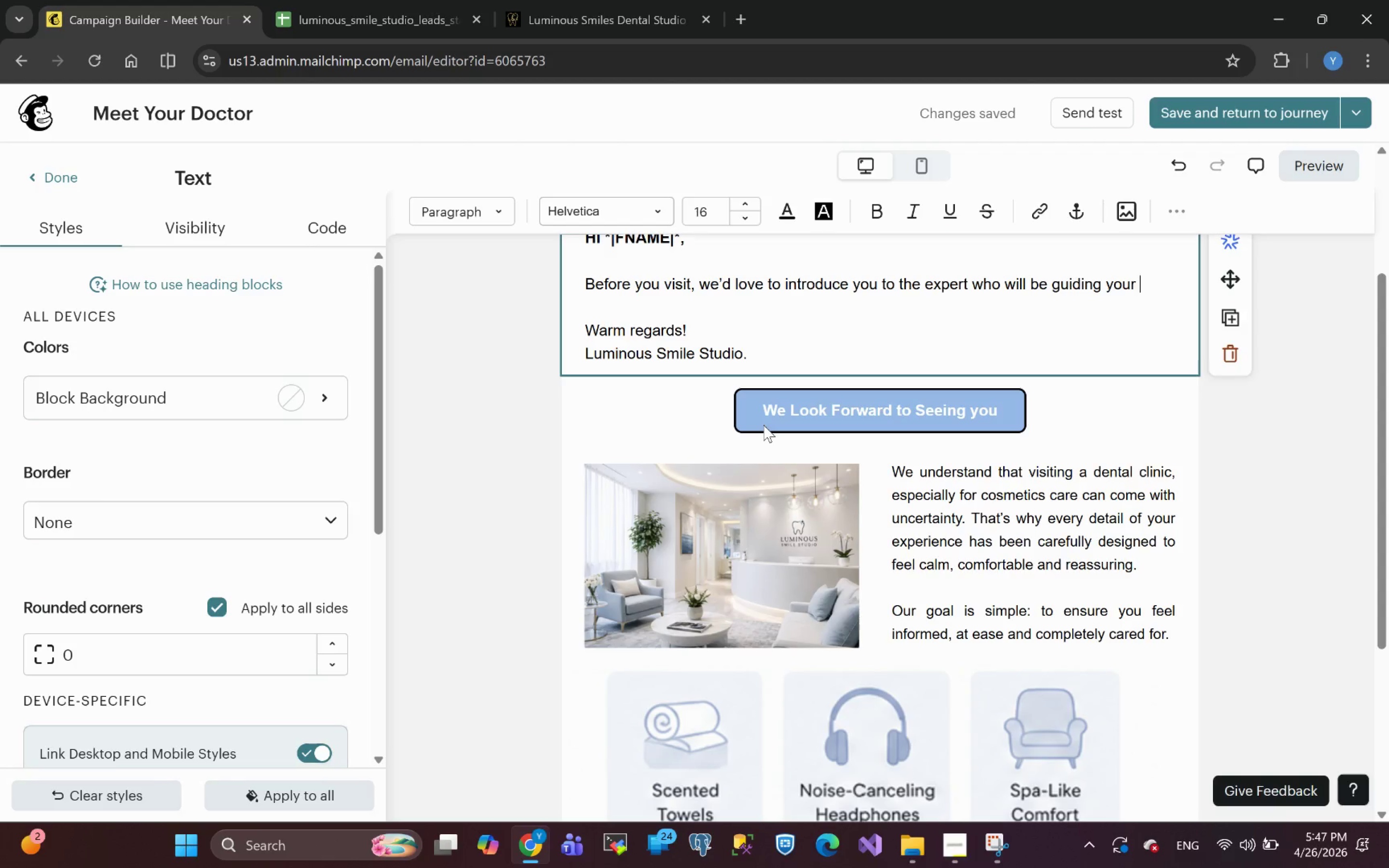 
wait(6.91)
 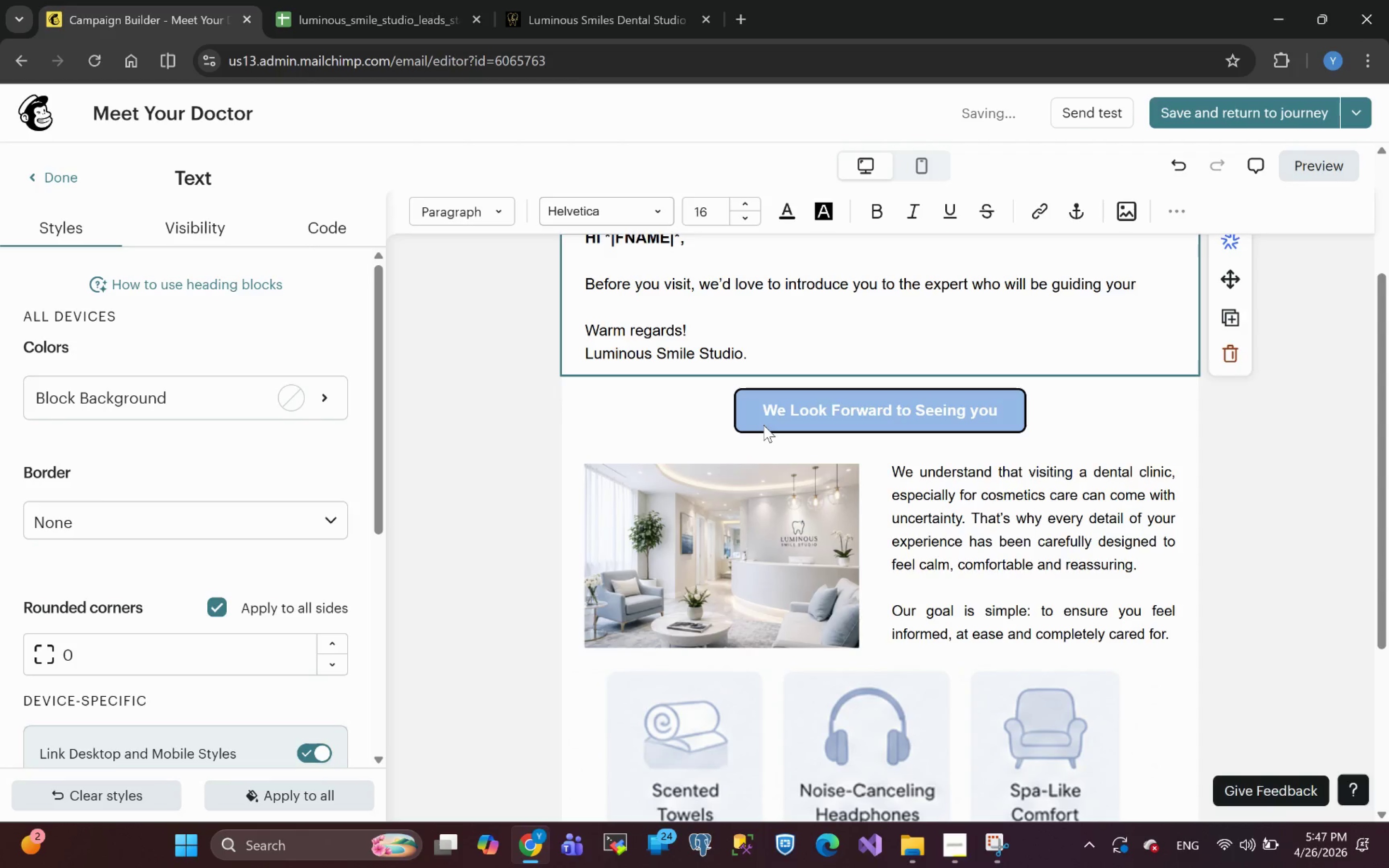 
type(smile)
 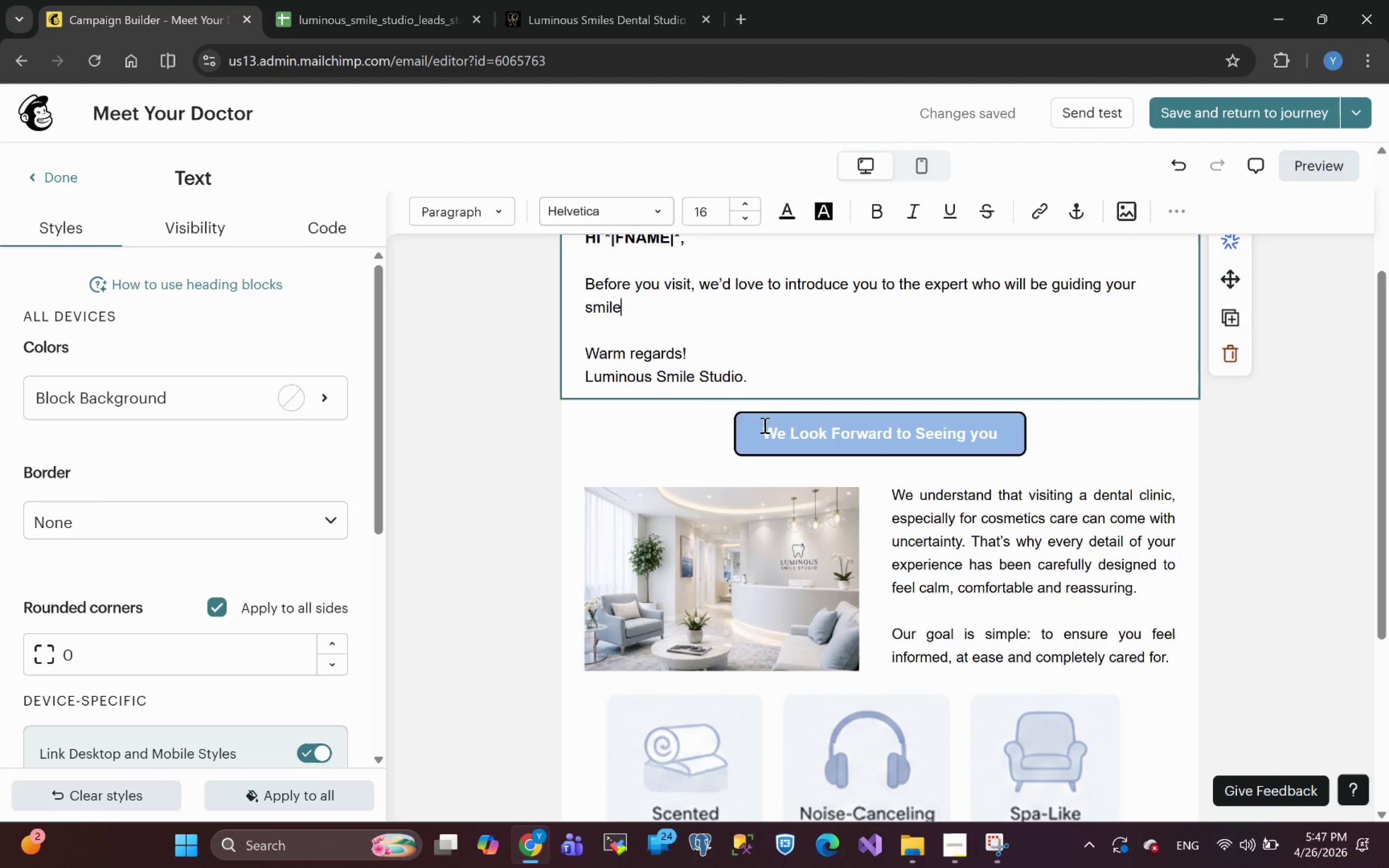 
wait(5.86)
 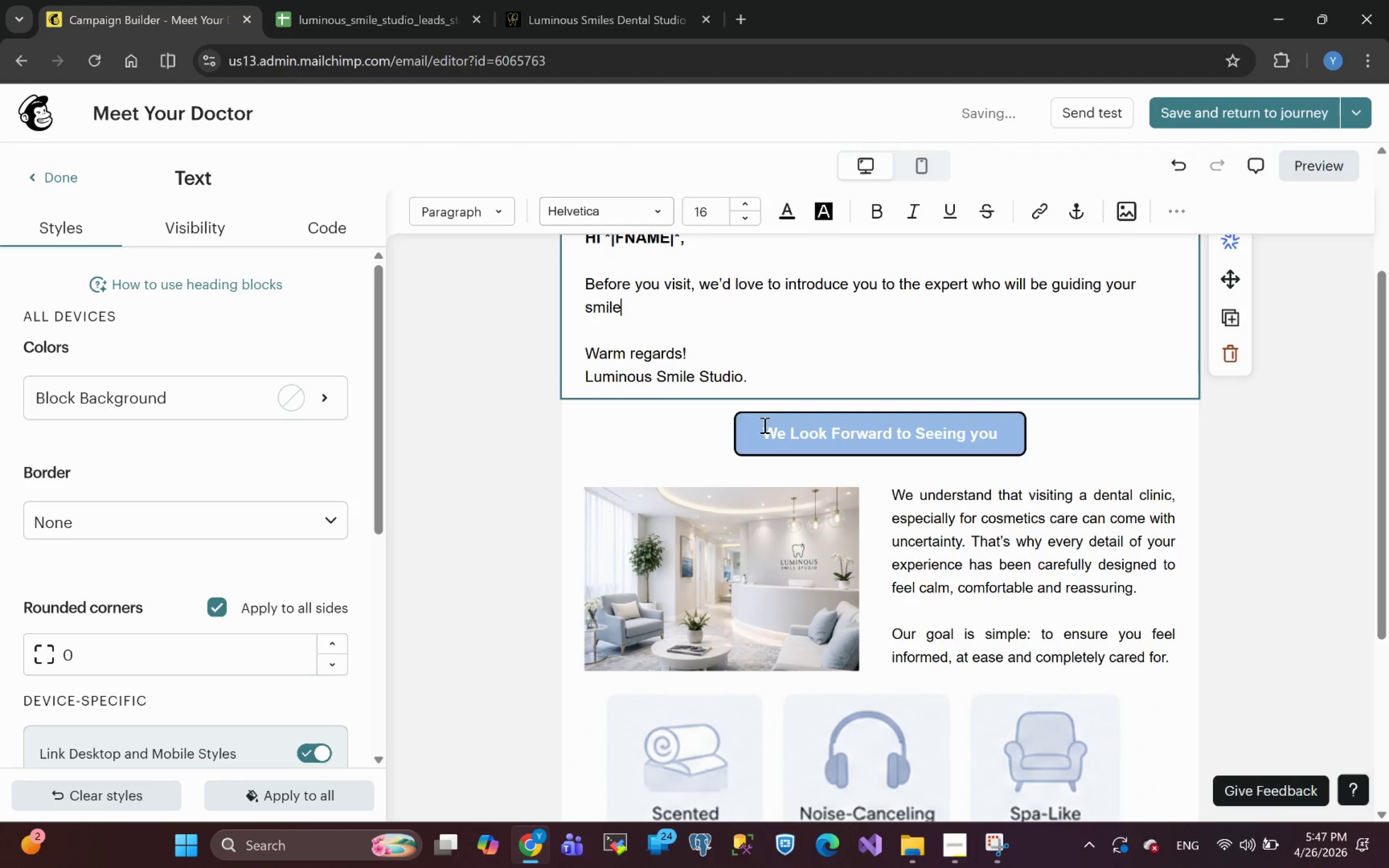 
type( transformation)
 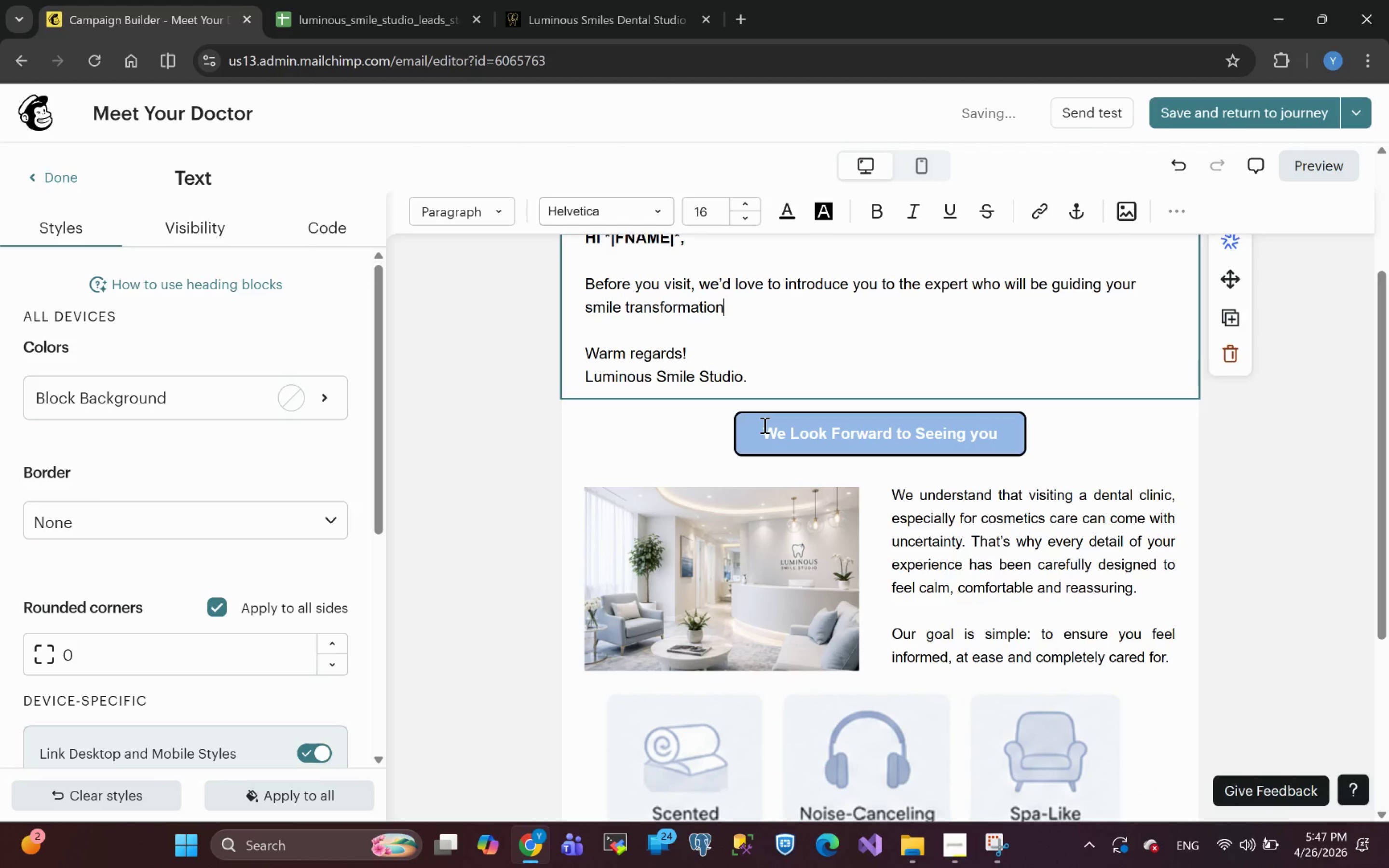 
key(Period)
 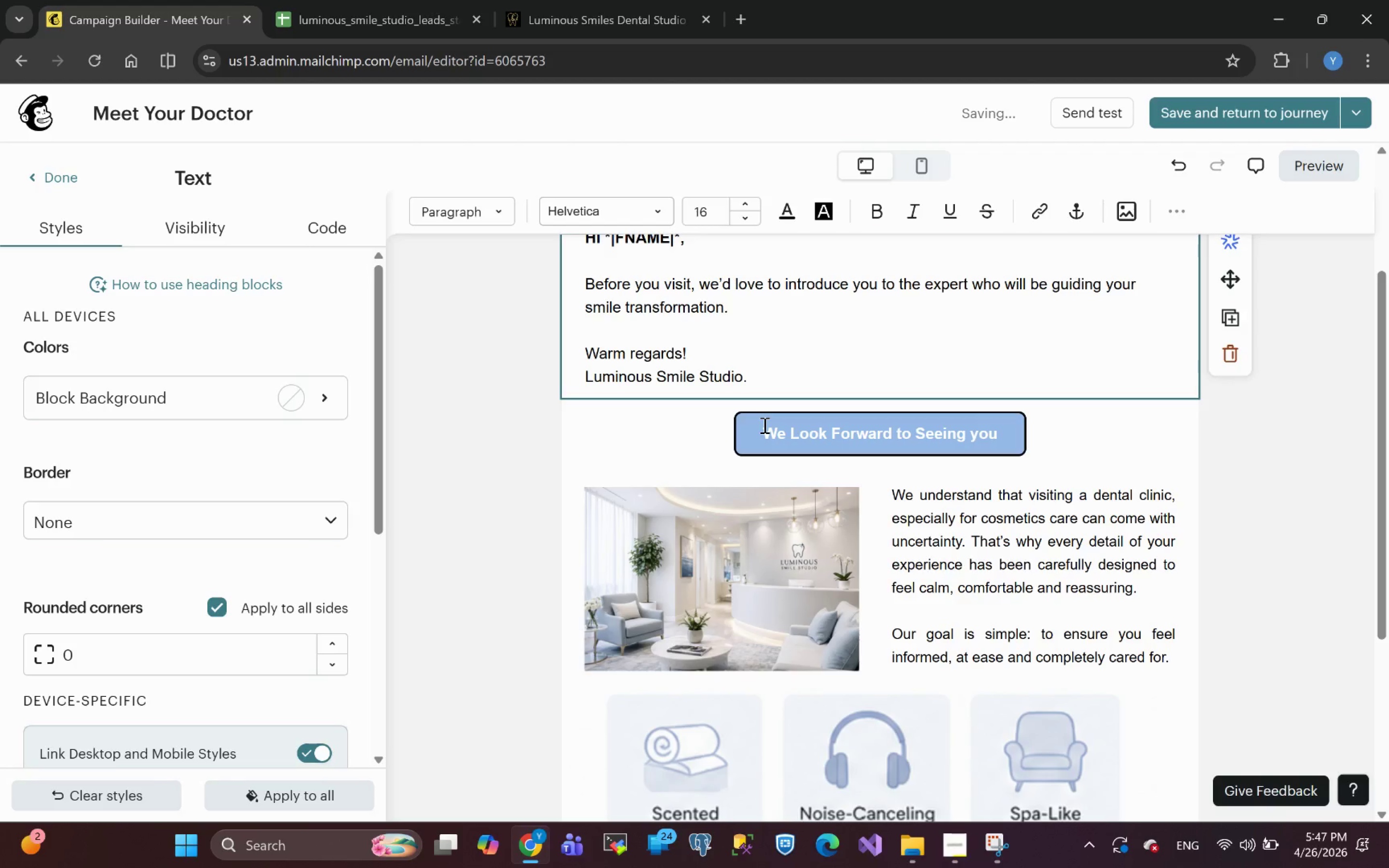 
key(Enter)
 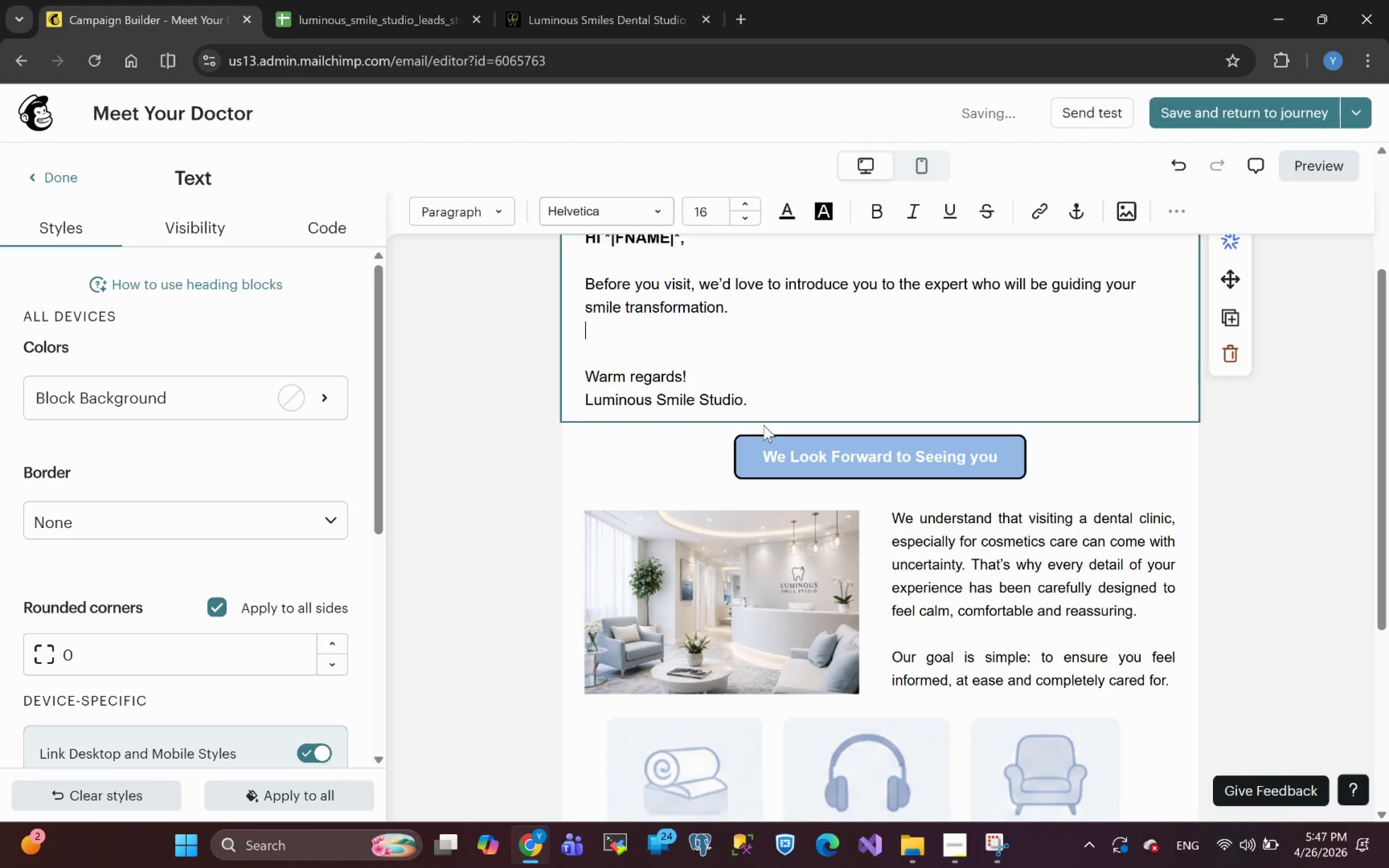 
wait(5.7)
 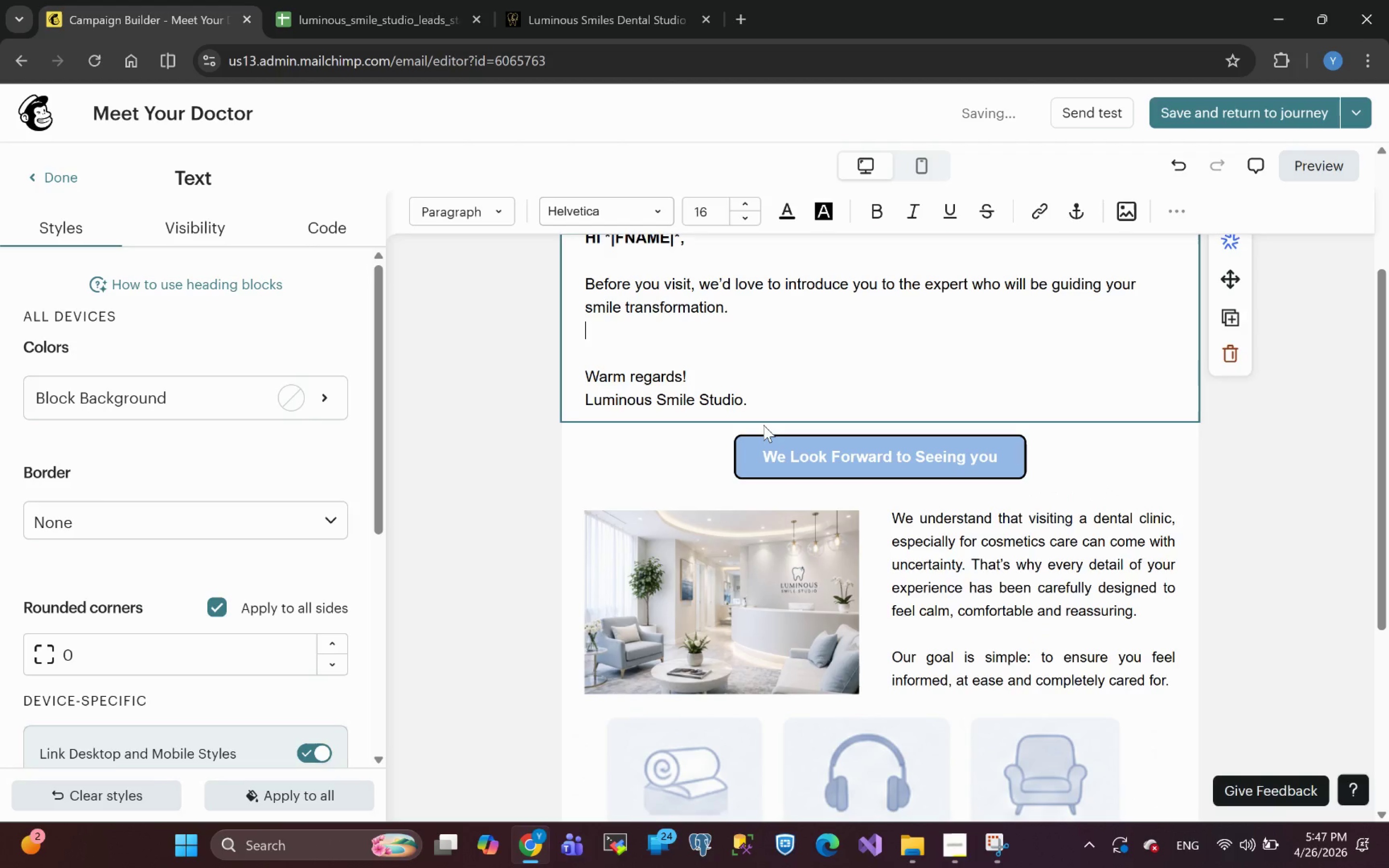 
type(Dr. )
 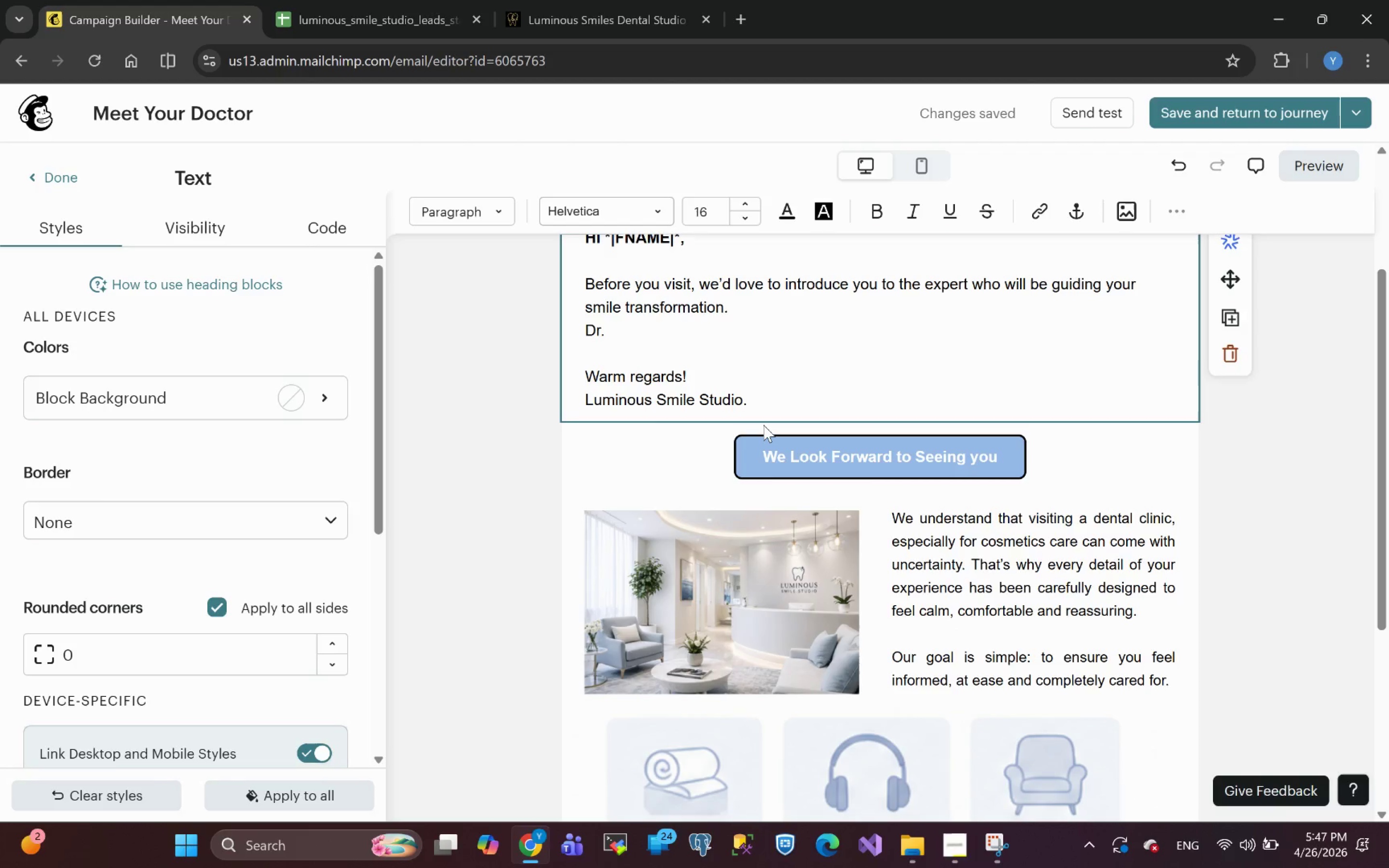 
wait(8.75)
 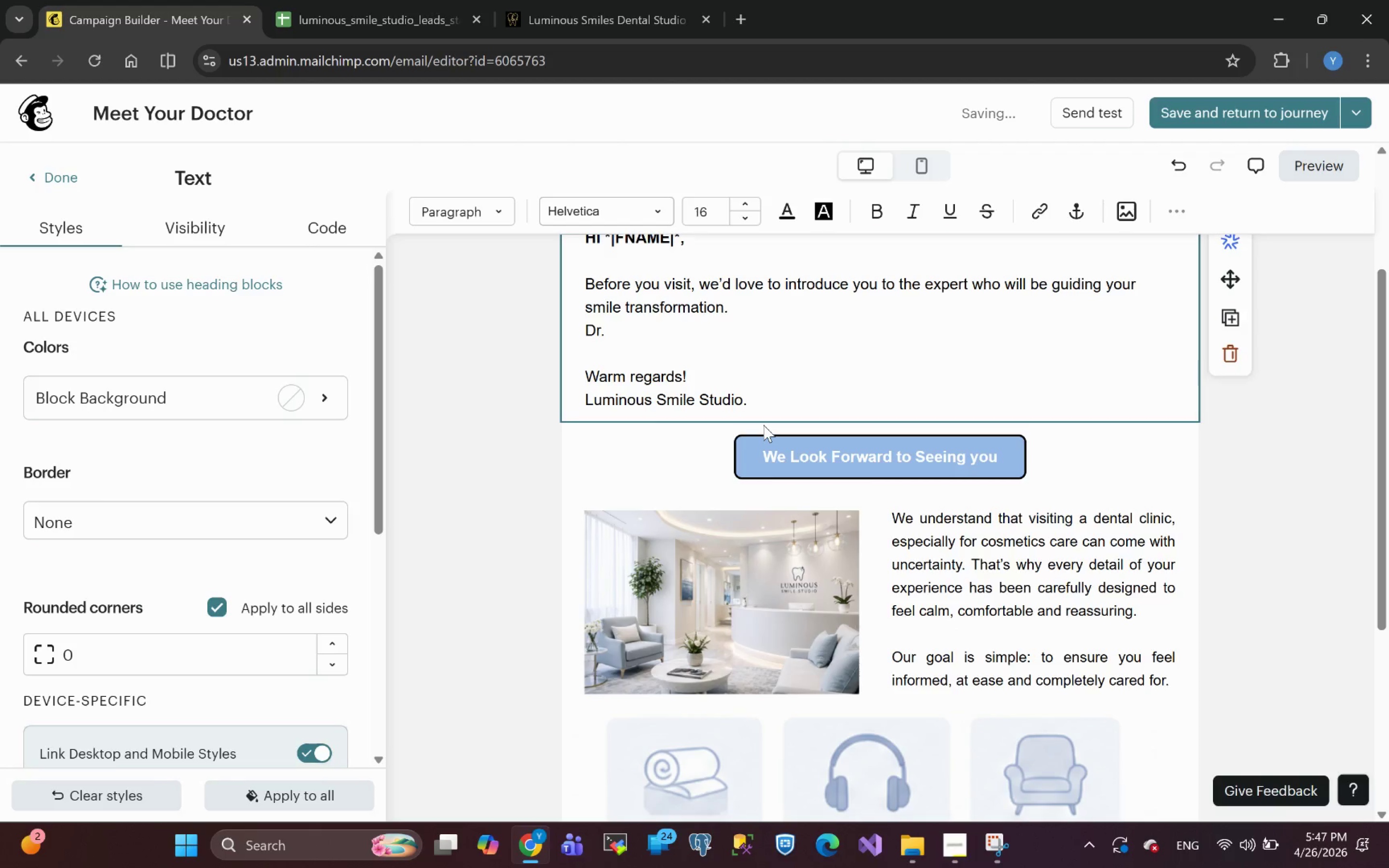 
type(Fenet)
 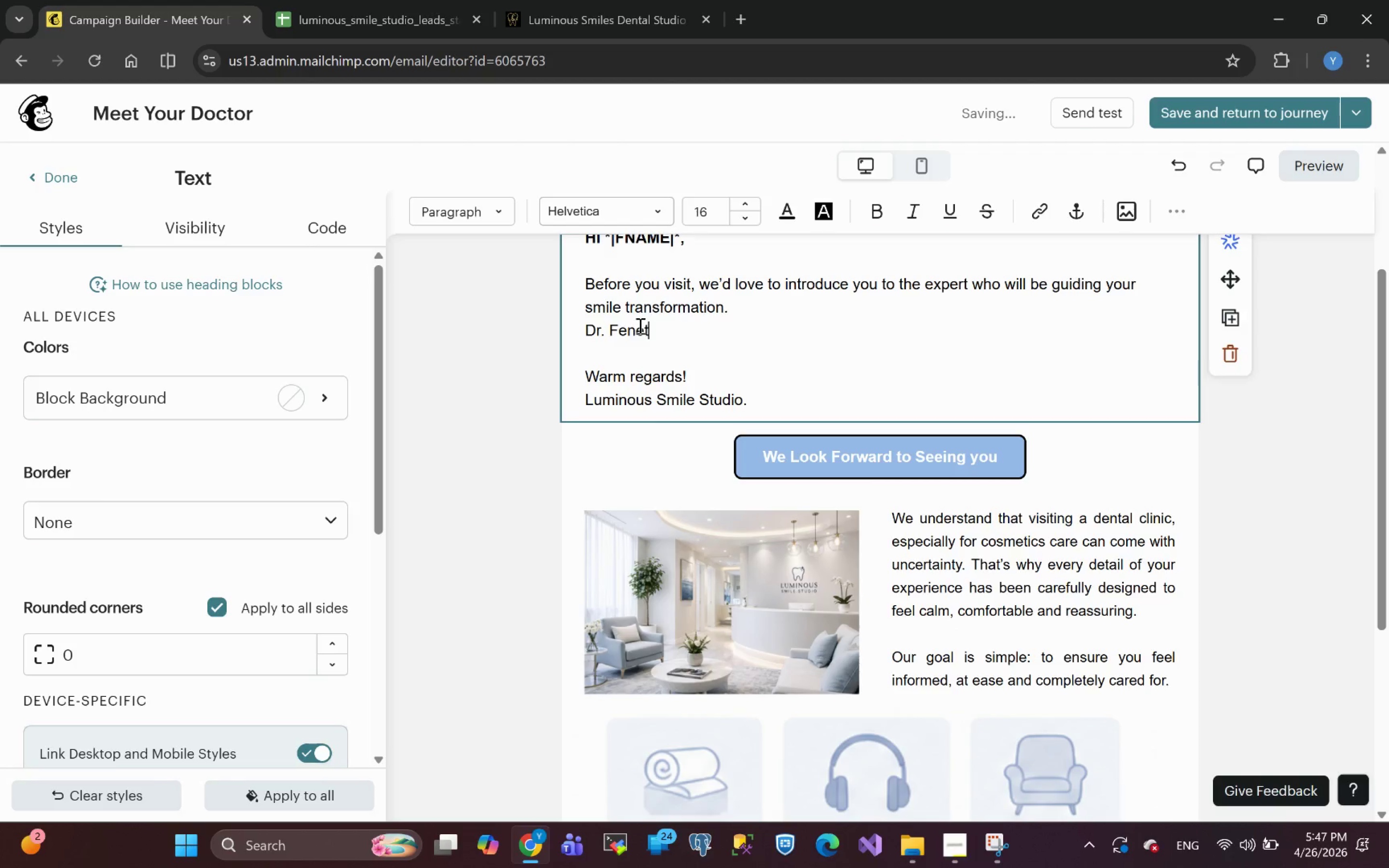 
double_click([635, 330])
 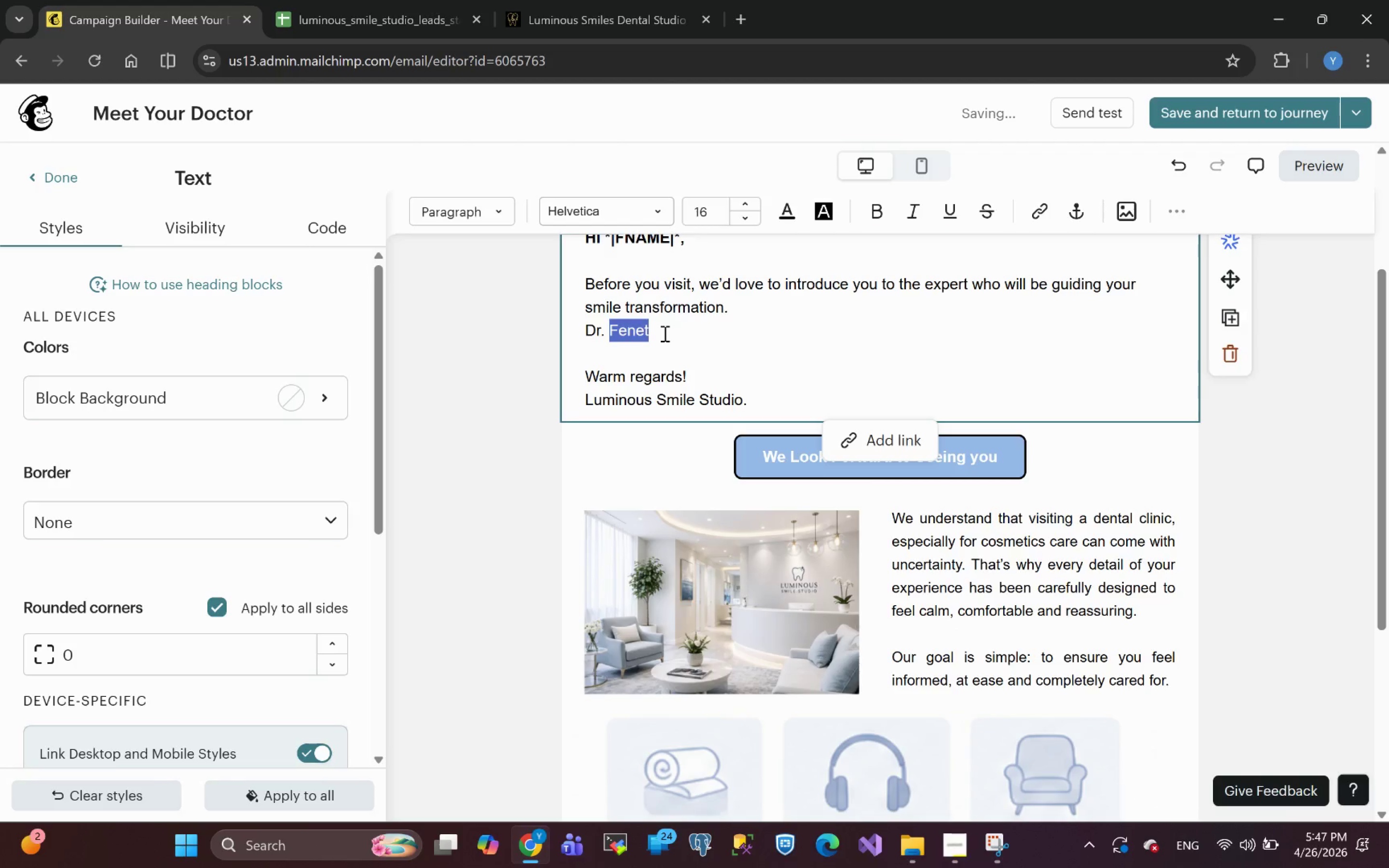 
left_click([661, 332])
 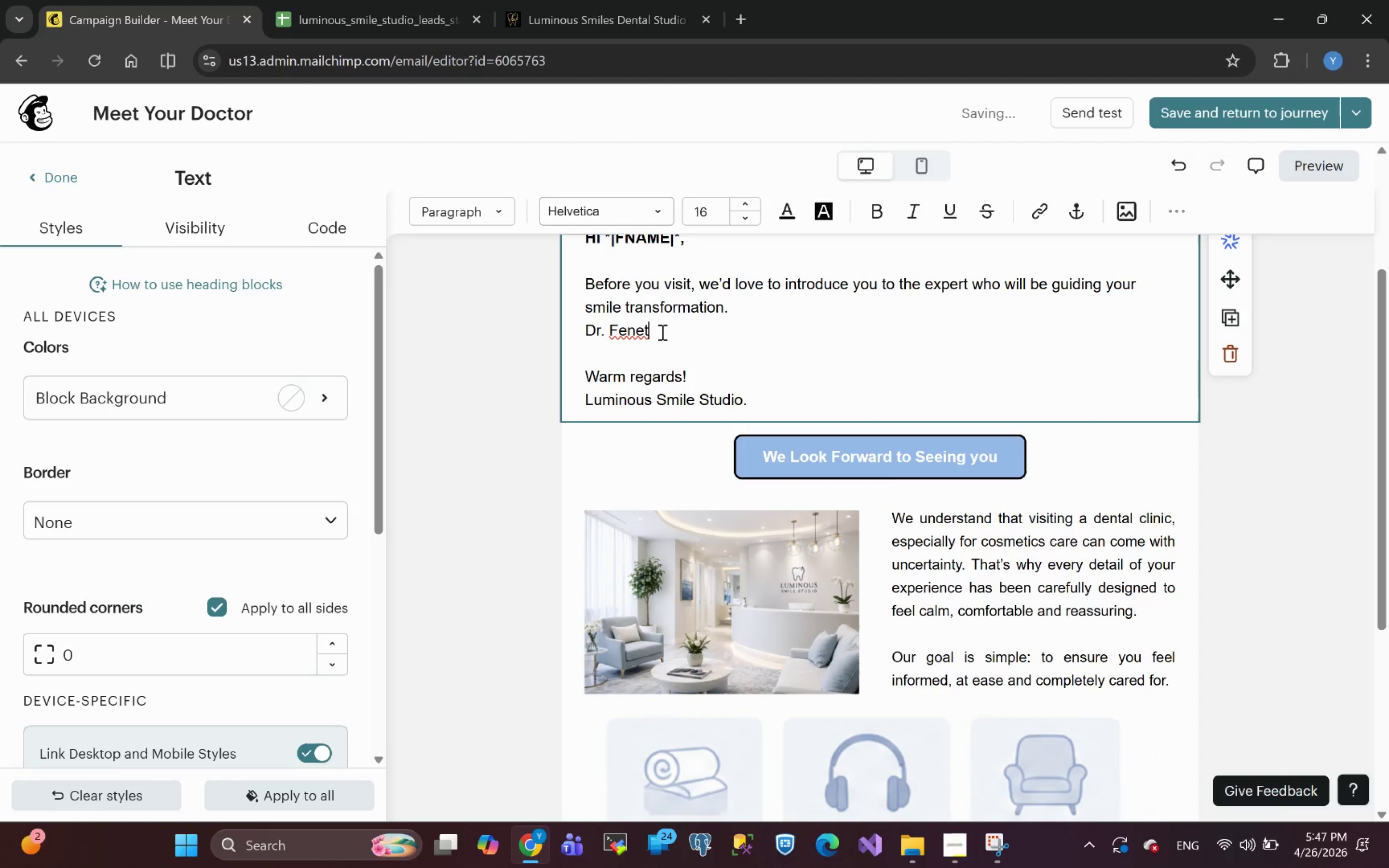 
left_click_drag(start_coordinate=[661, 332], to_coordinate=[589, 333])
 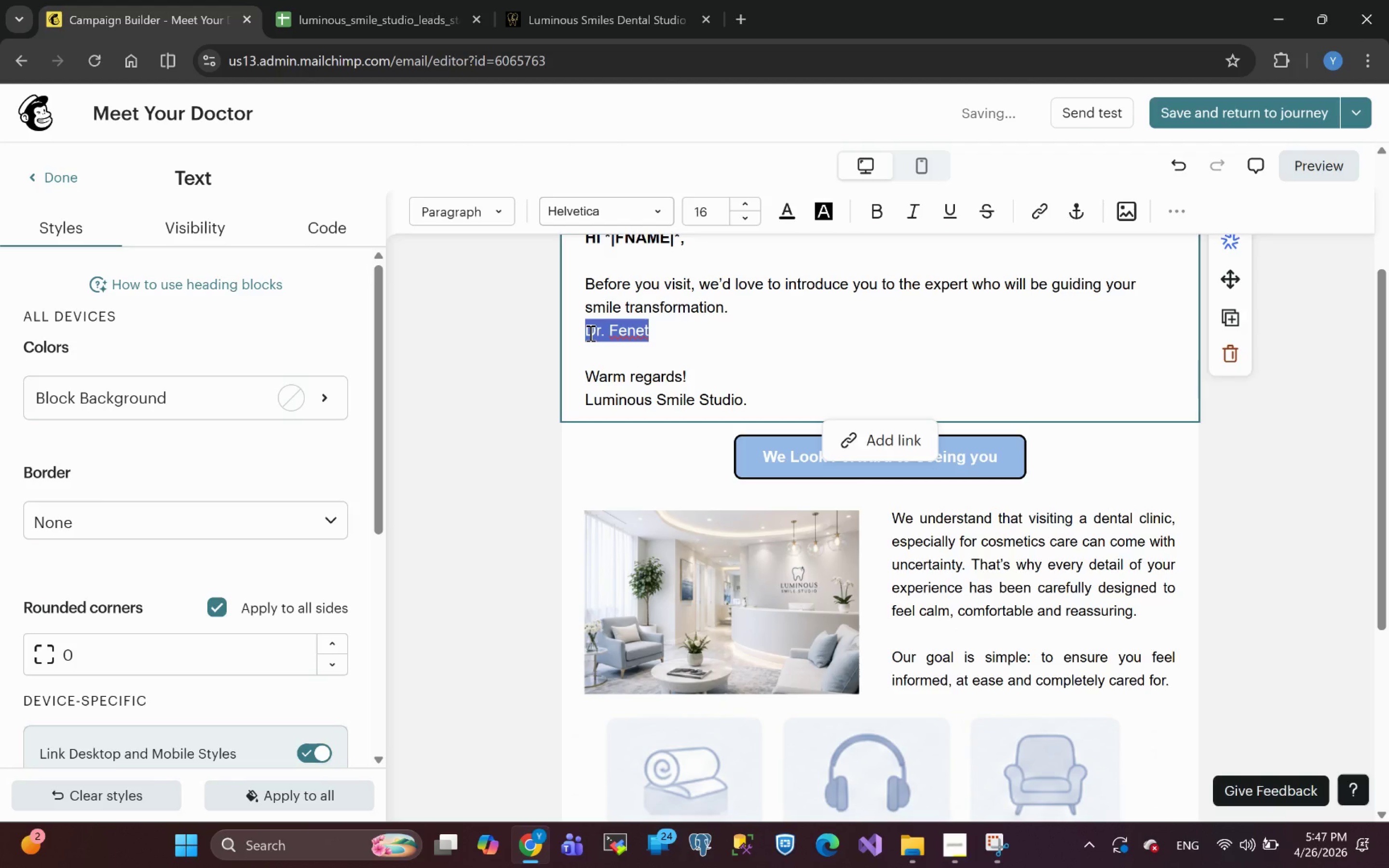 
key(Control+B)
 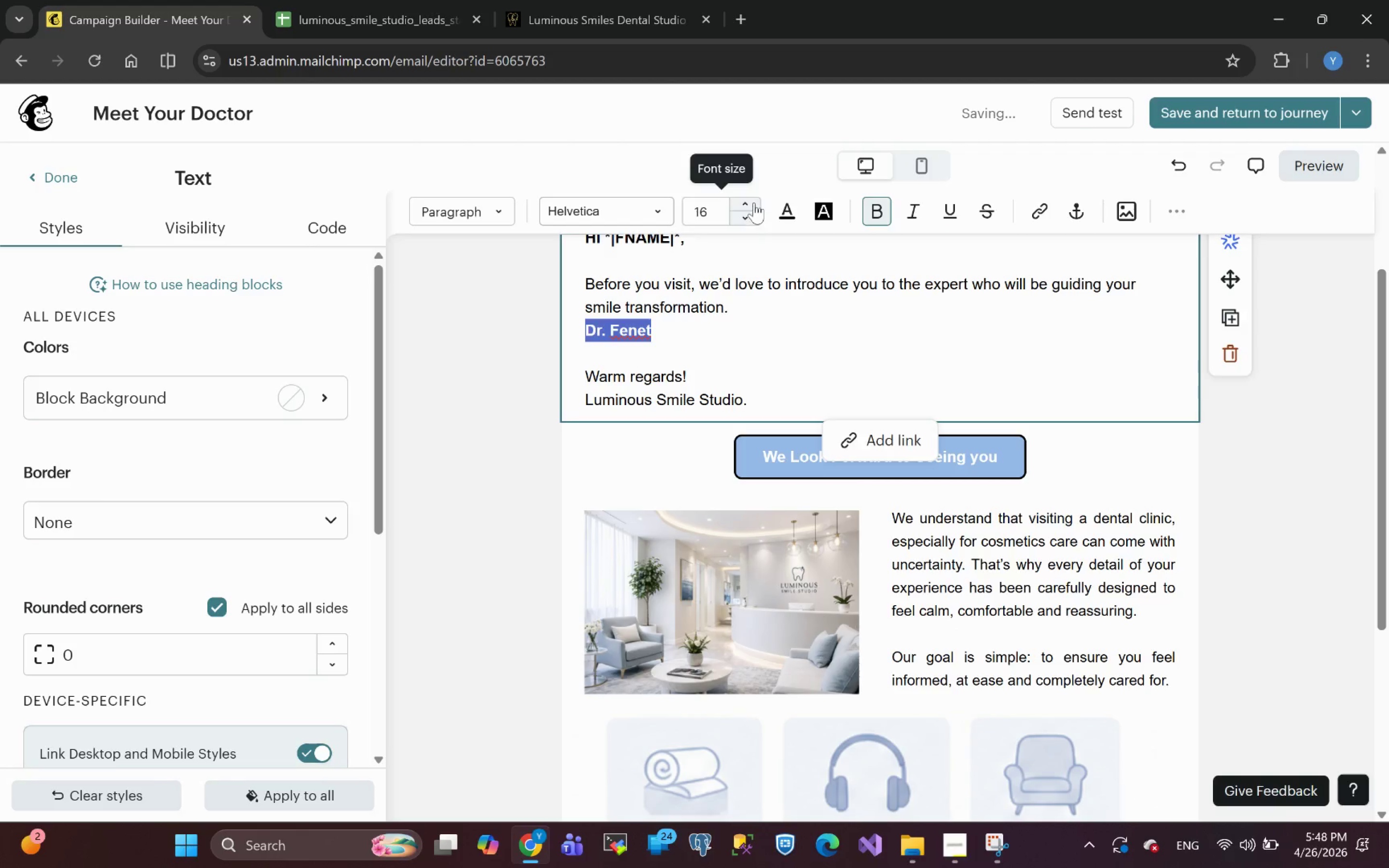 
left_click([745, 205])
 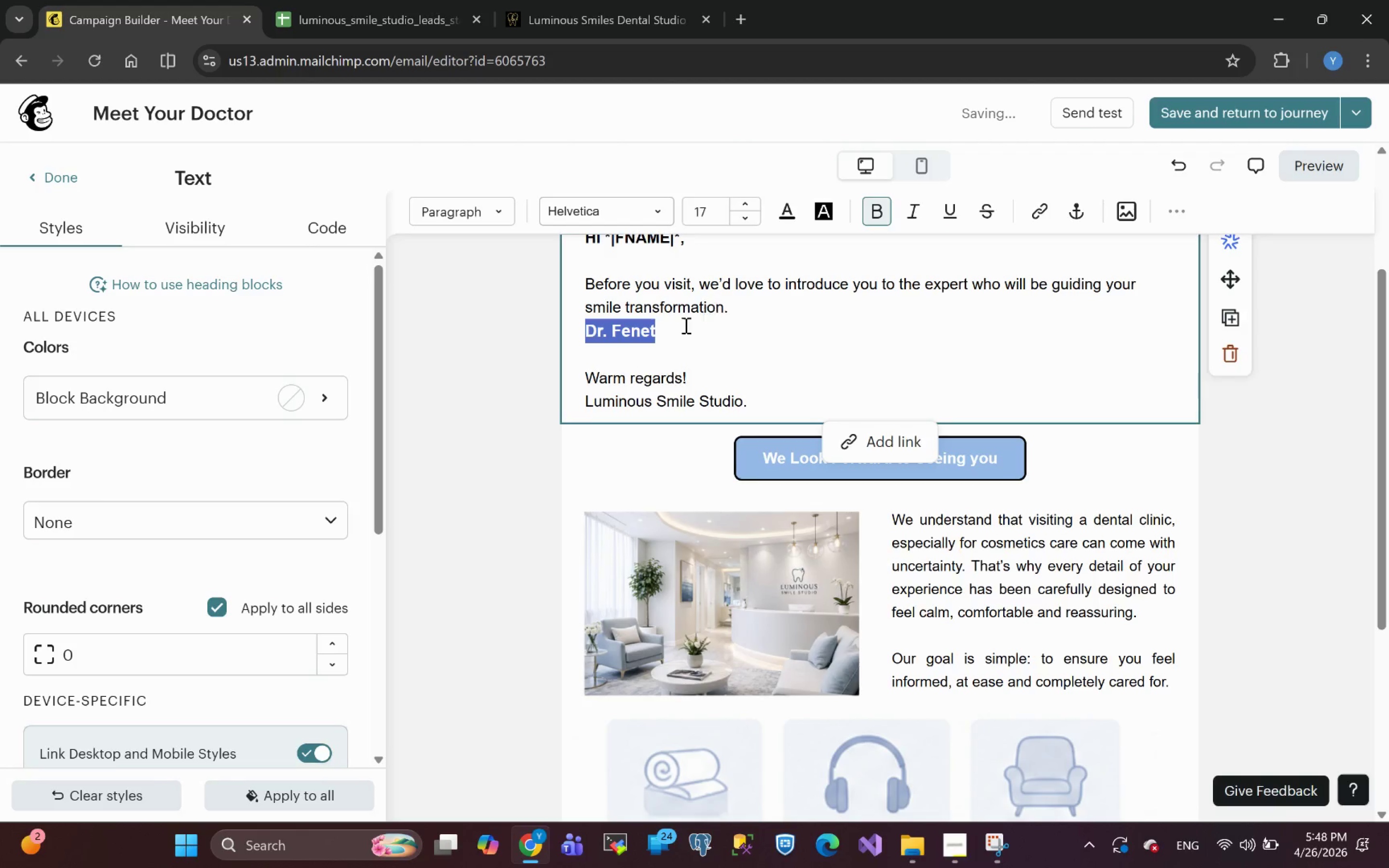 
left_click([675, 329])
 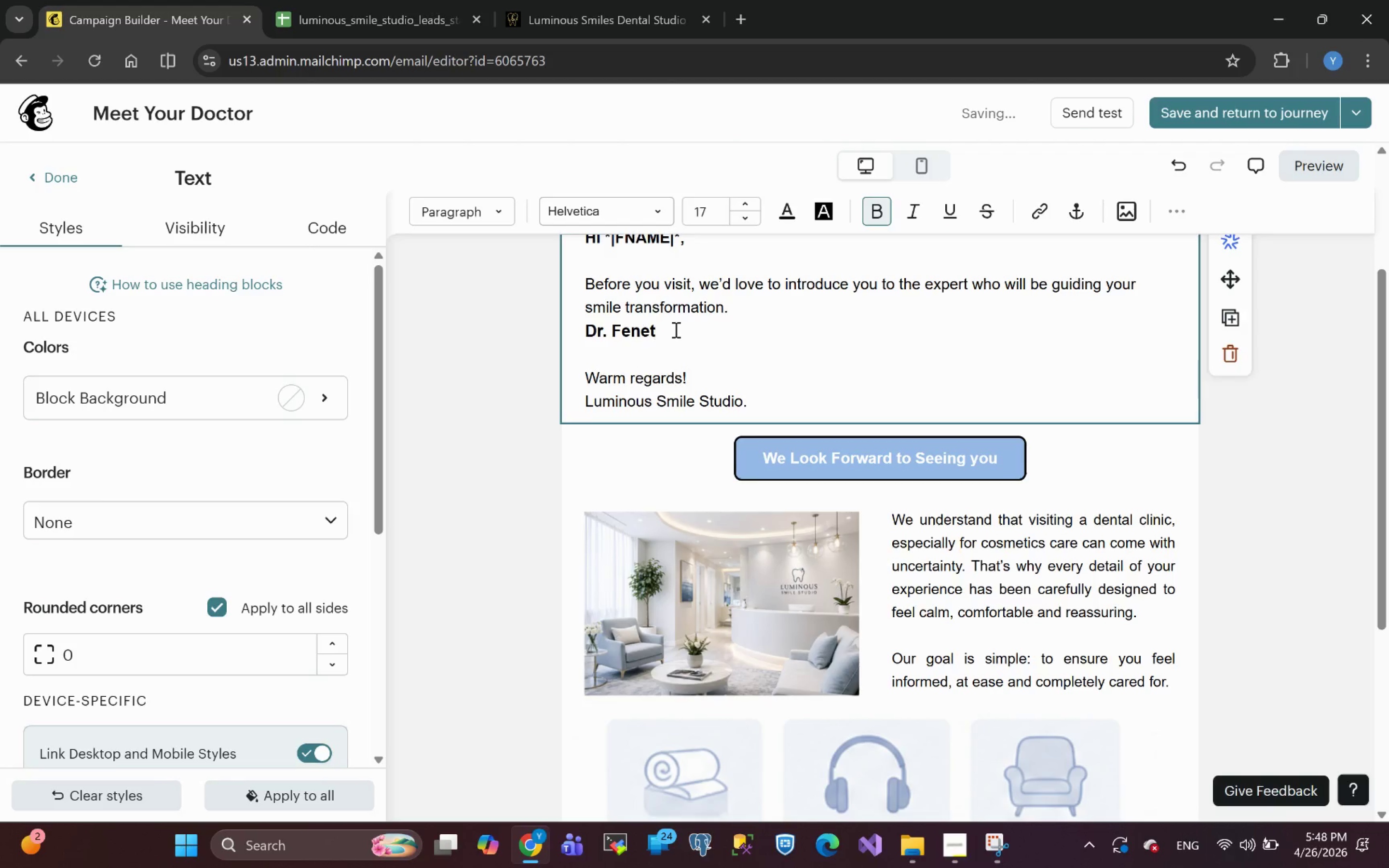 
type( dj)
key(Backspace)
key(Backspace)
 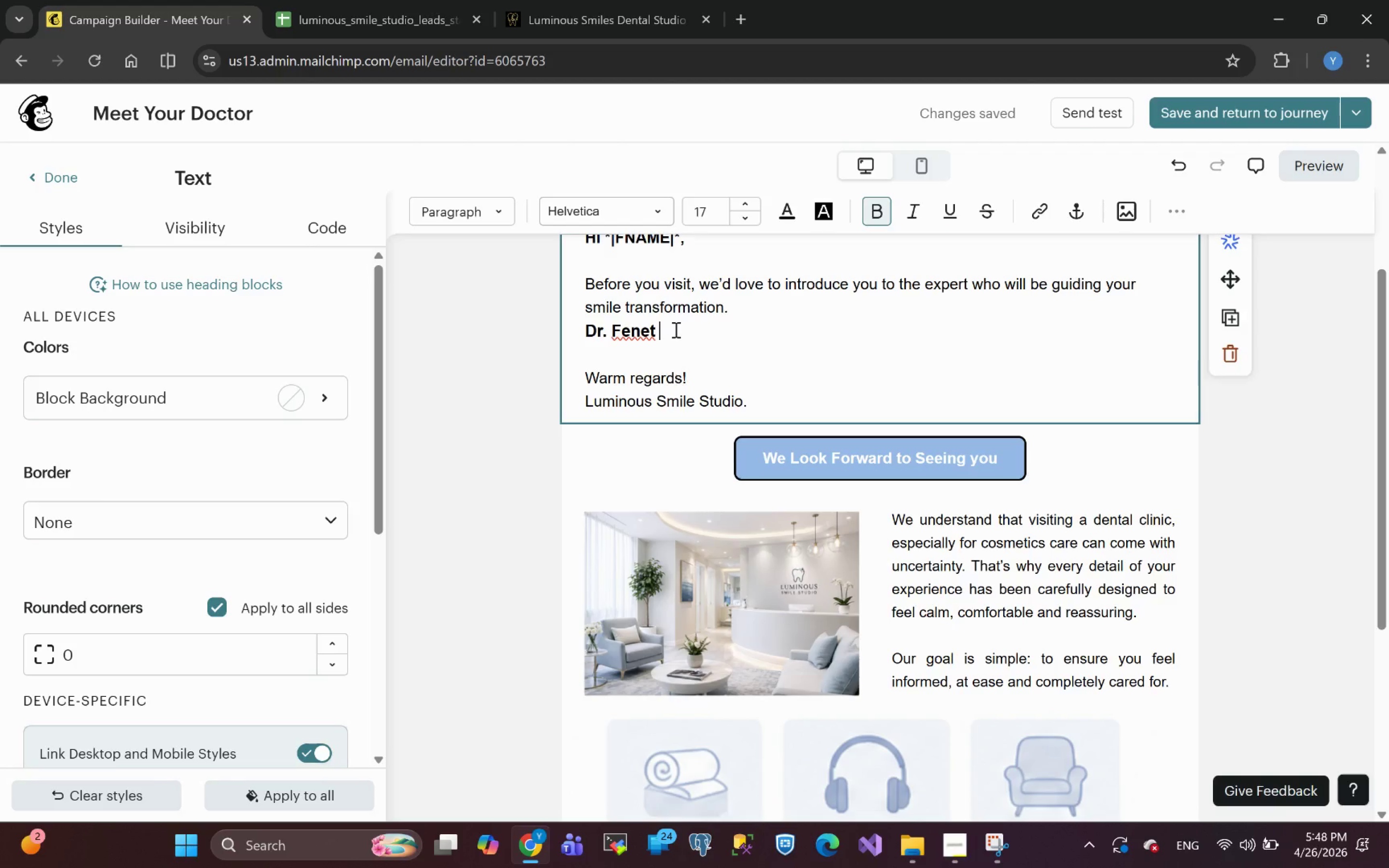 
wait(7.36)
 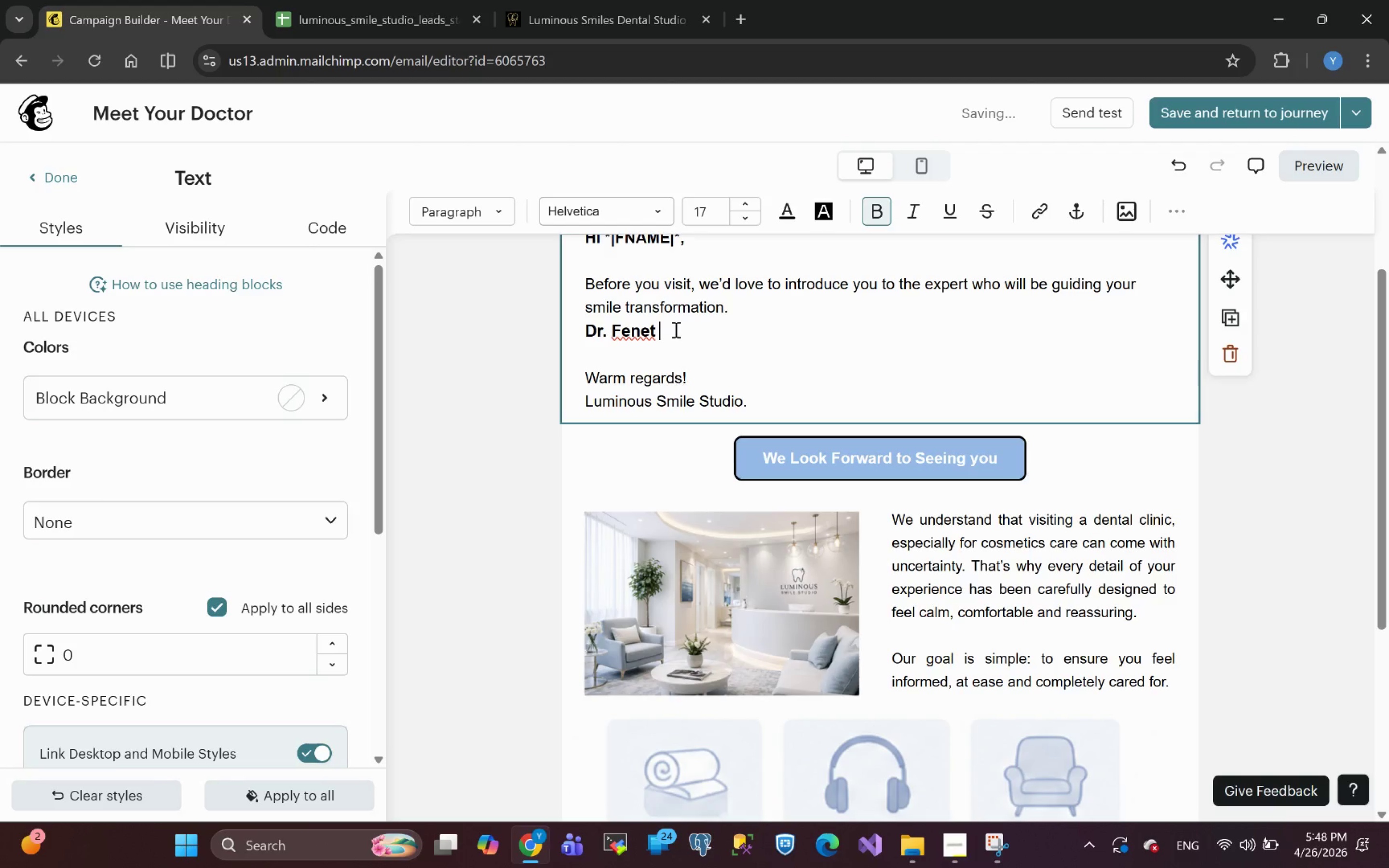 
type(has)
 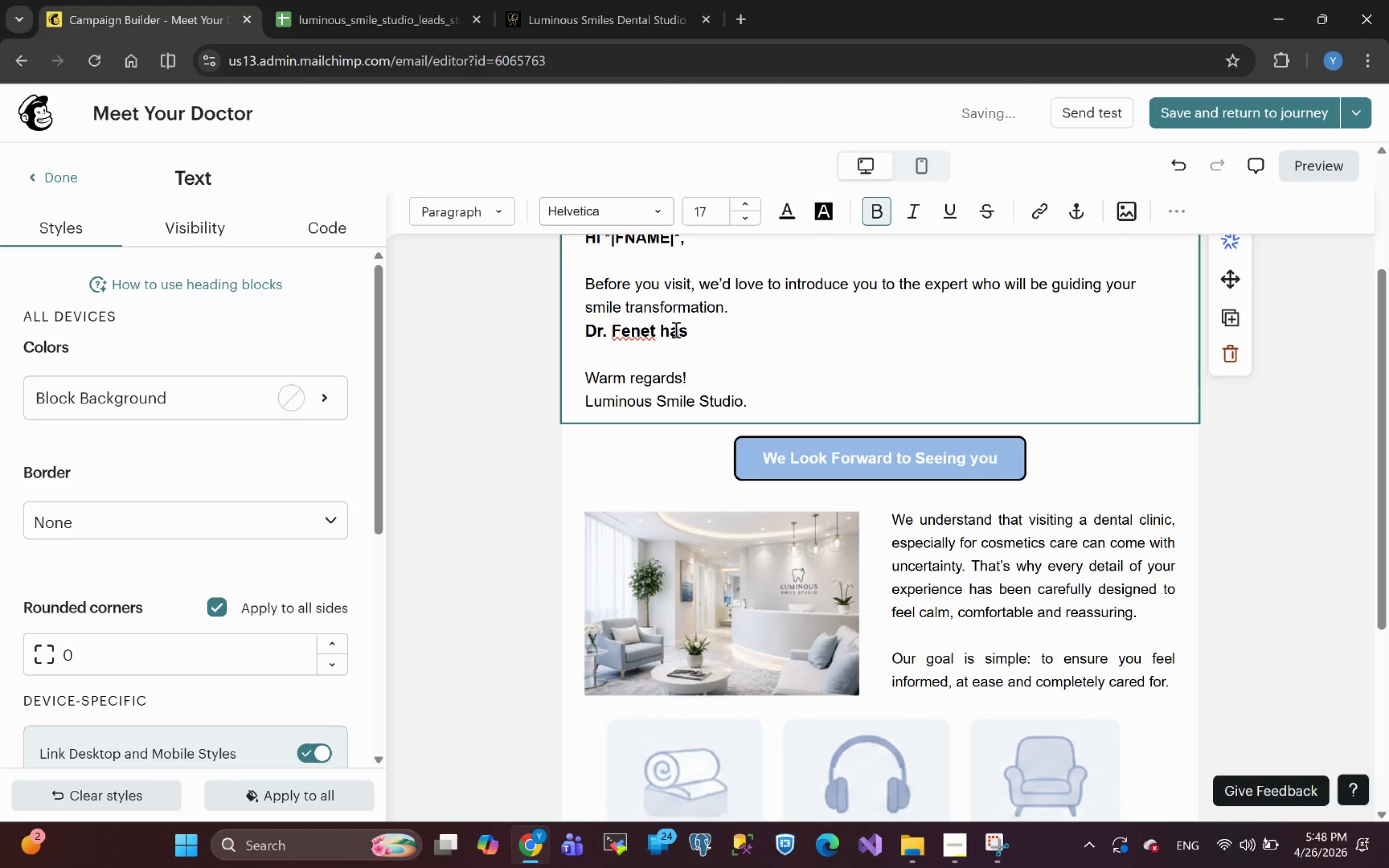 
key(Shift+ArrowLeft)
 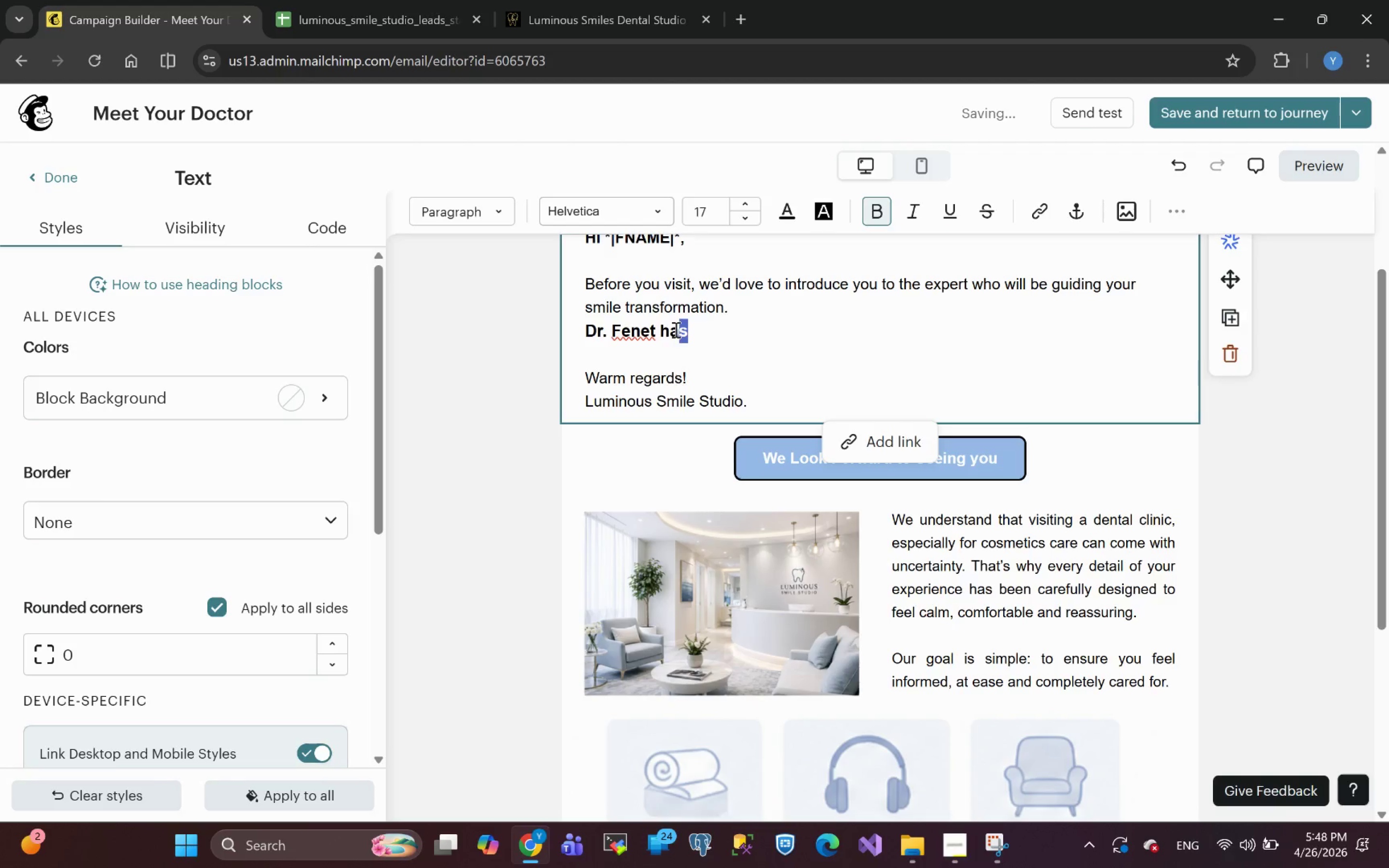 
key(Shift+ArrowLeft)
 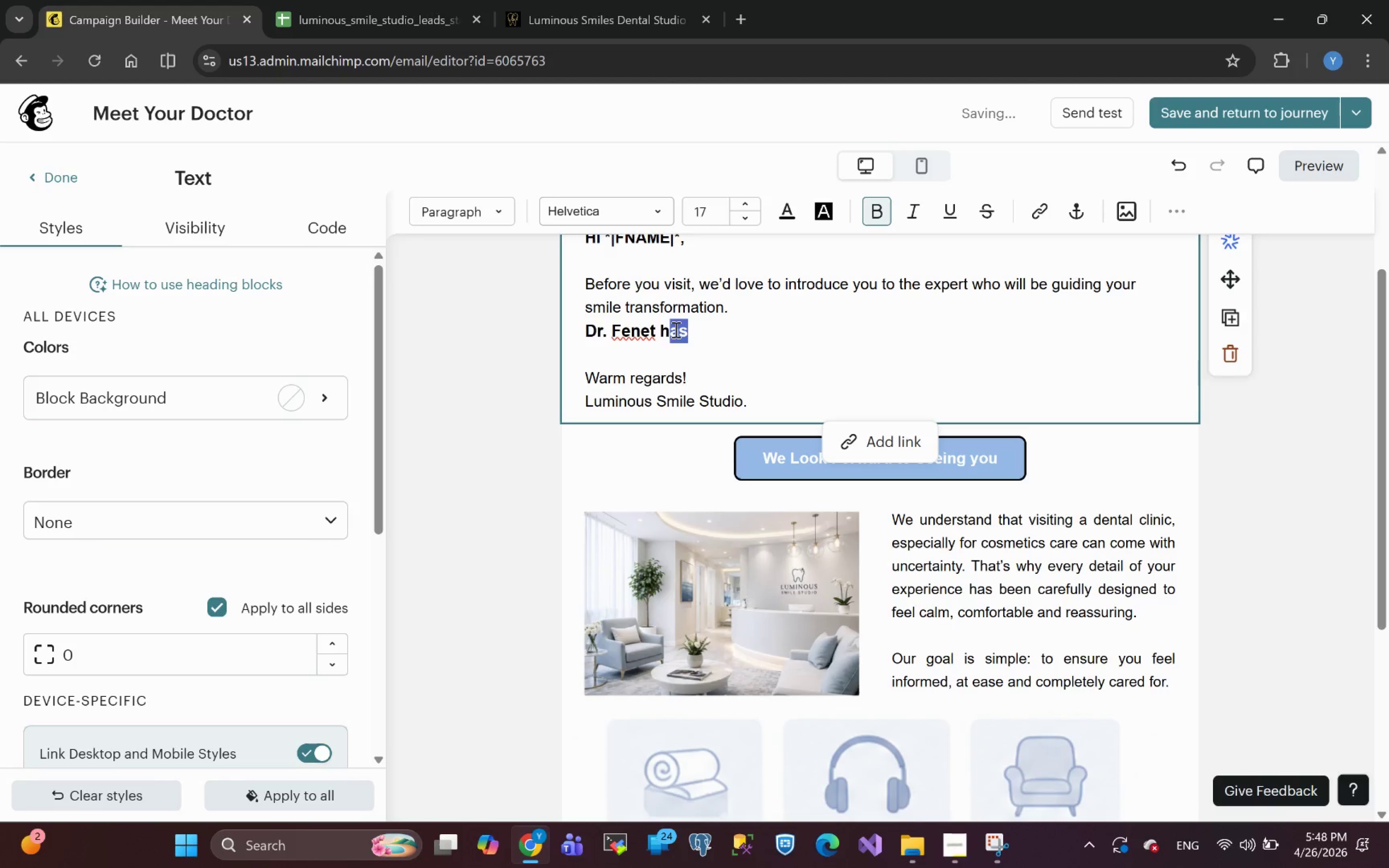 
key(Shift+ArrowLeft)
 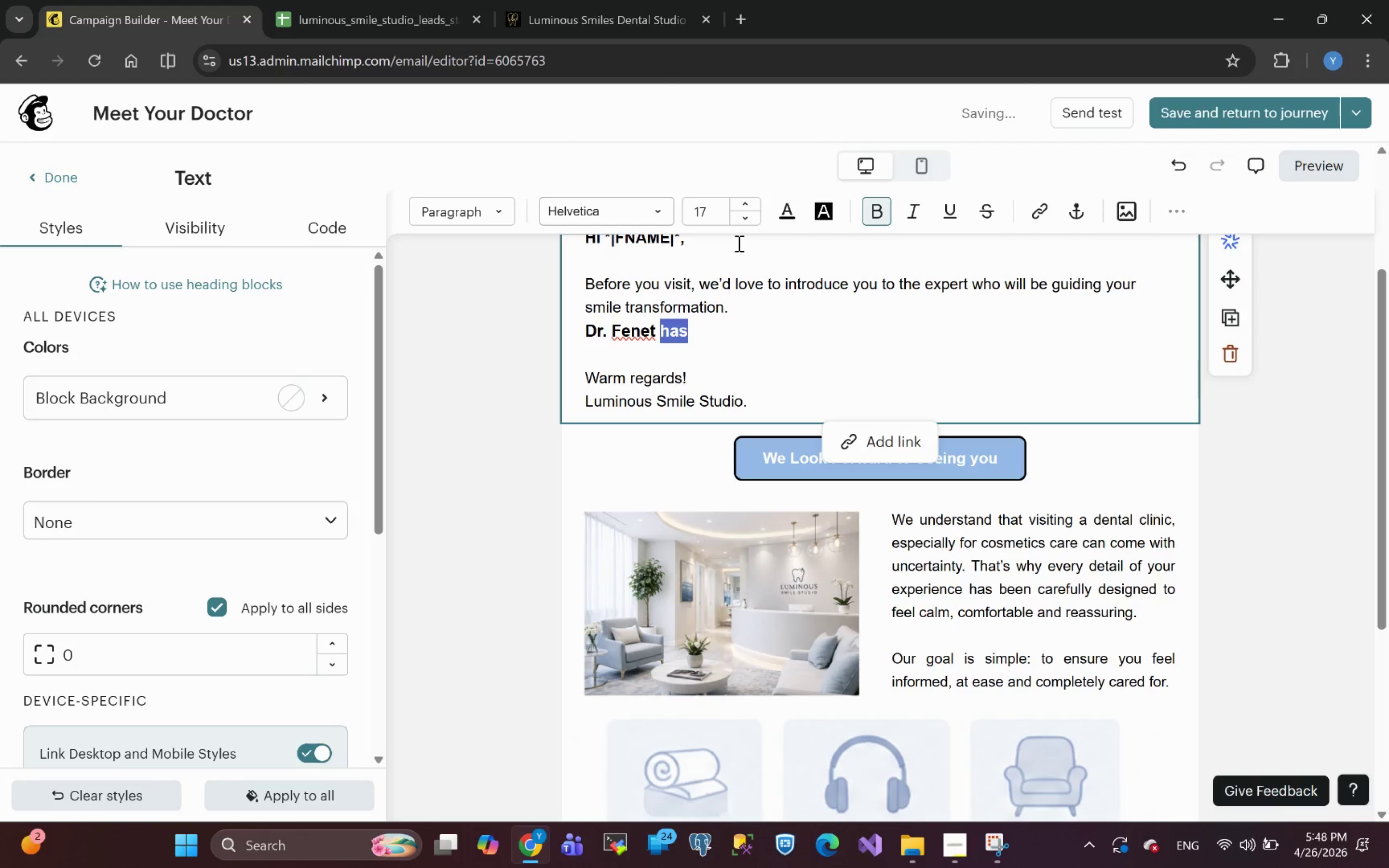 
left_click([745, 220])
 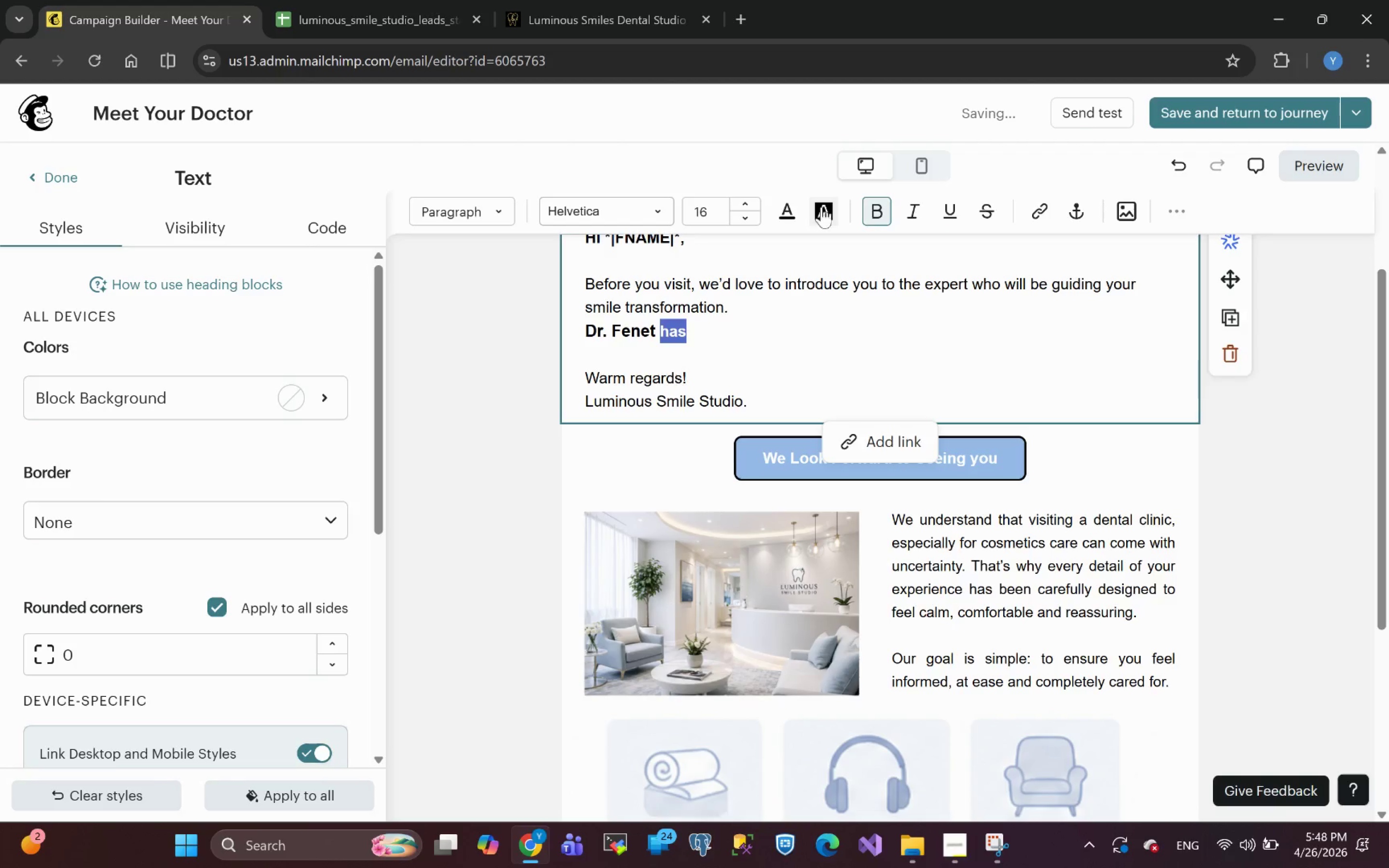 
left_click([874, 213])
 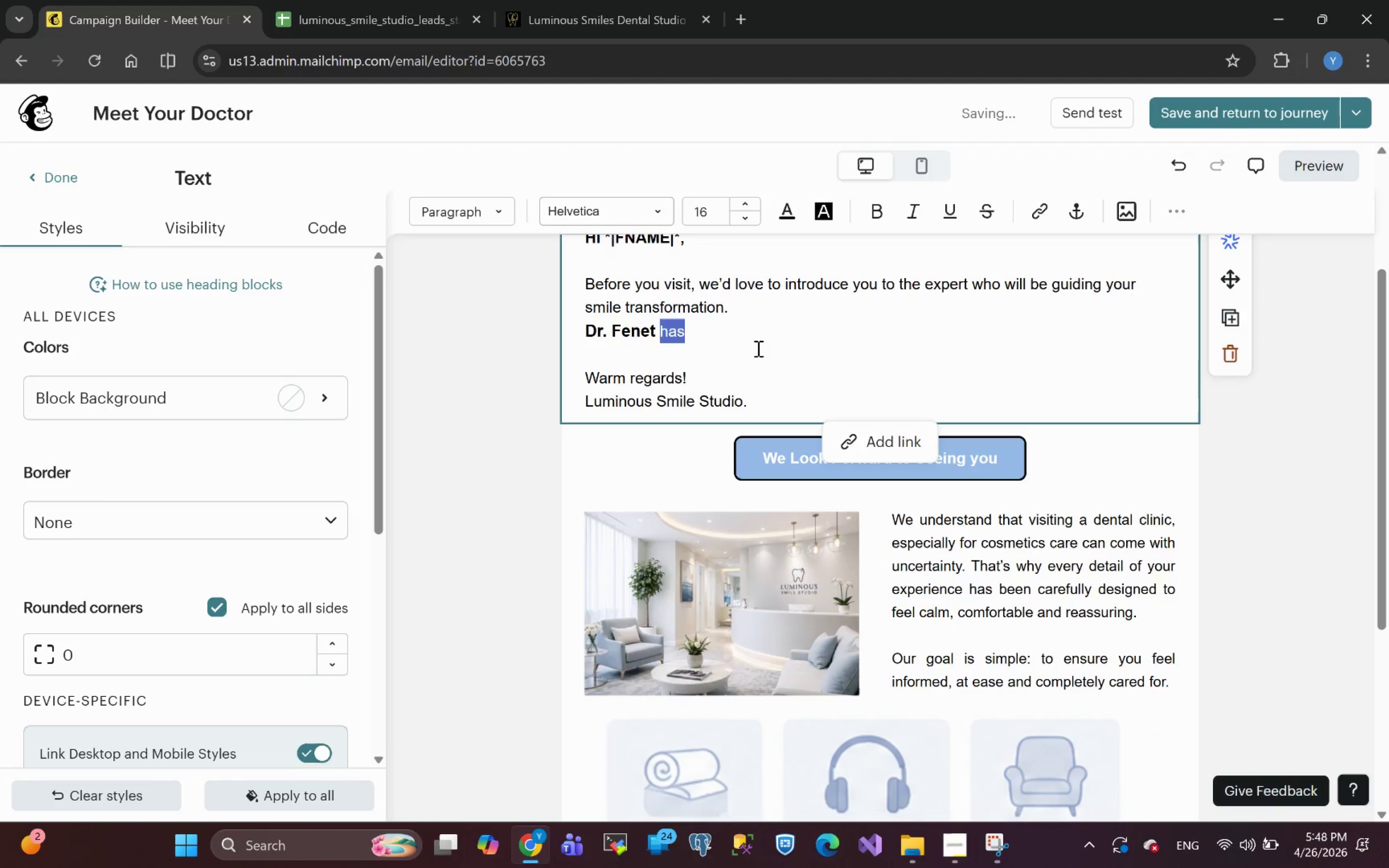 
left_click([723, 335])
 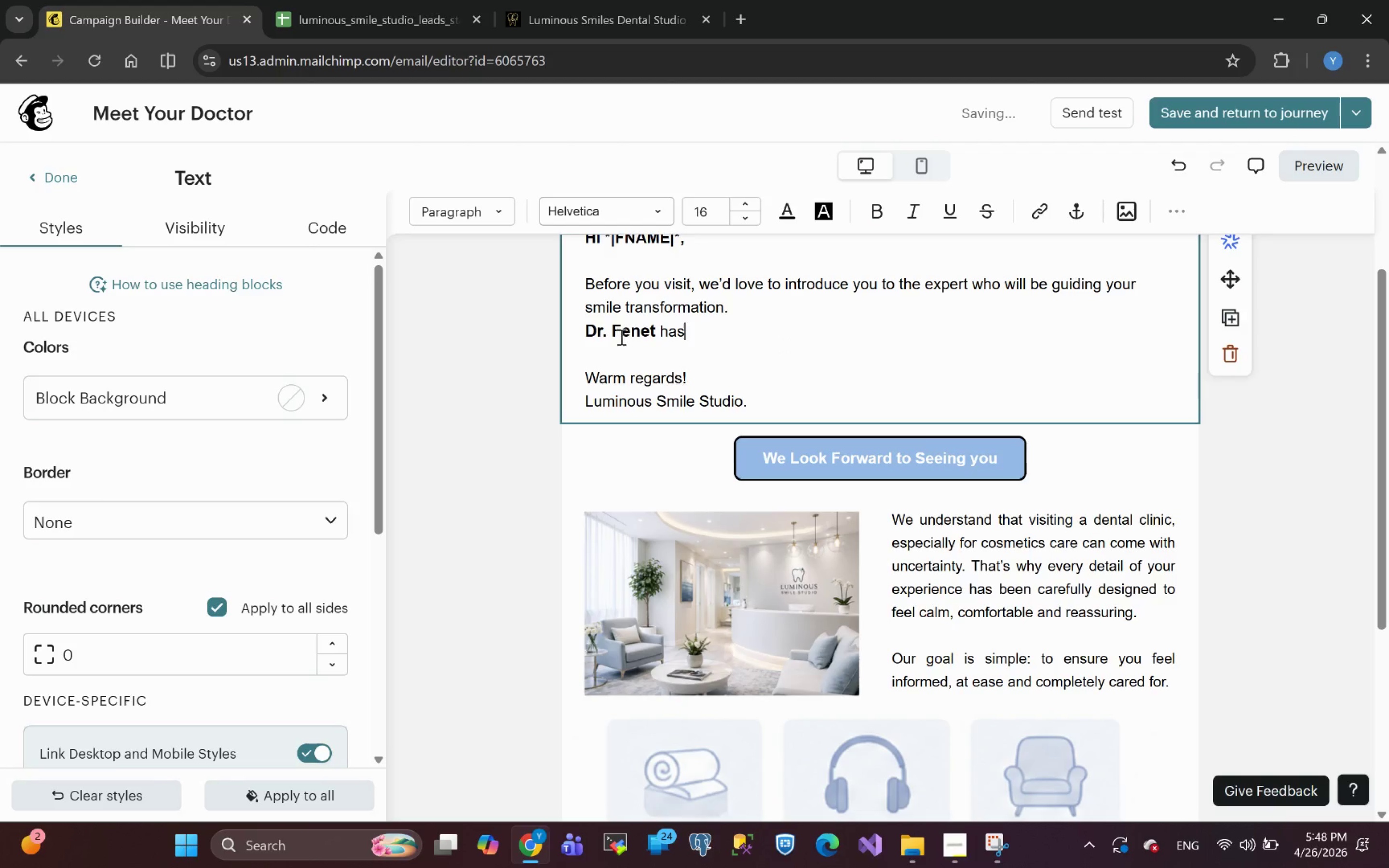 
double_click([630, 330])
 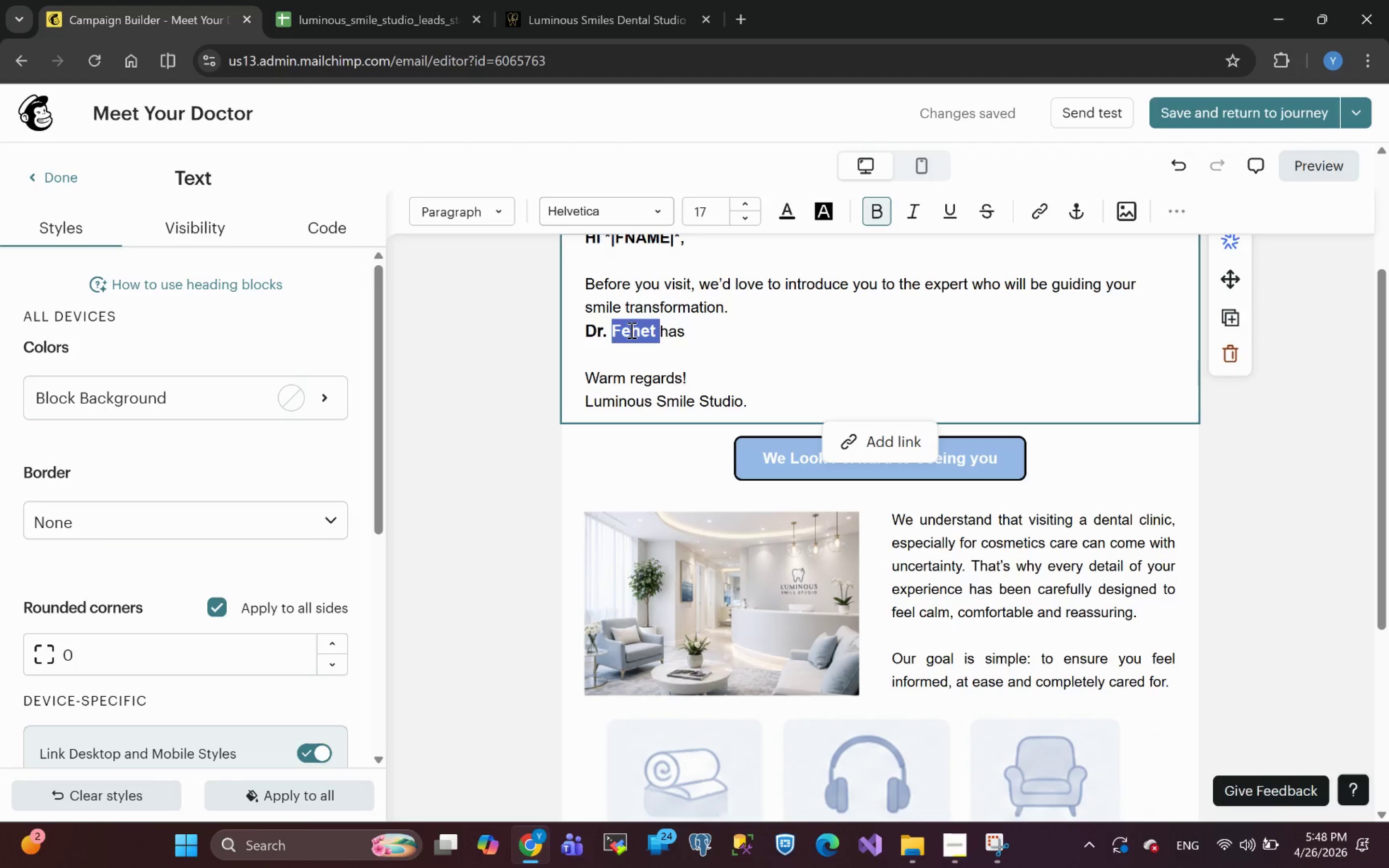 
wait(11.0)
 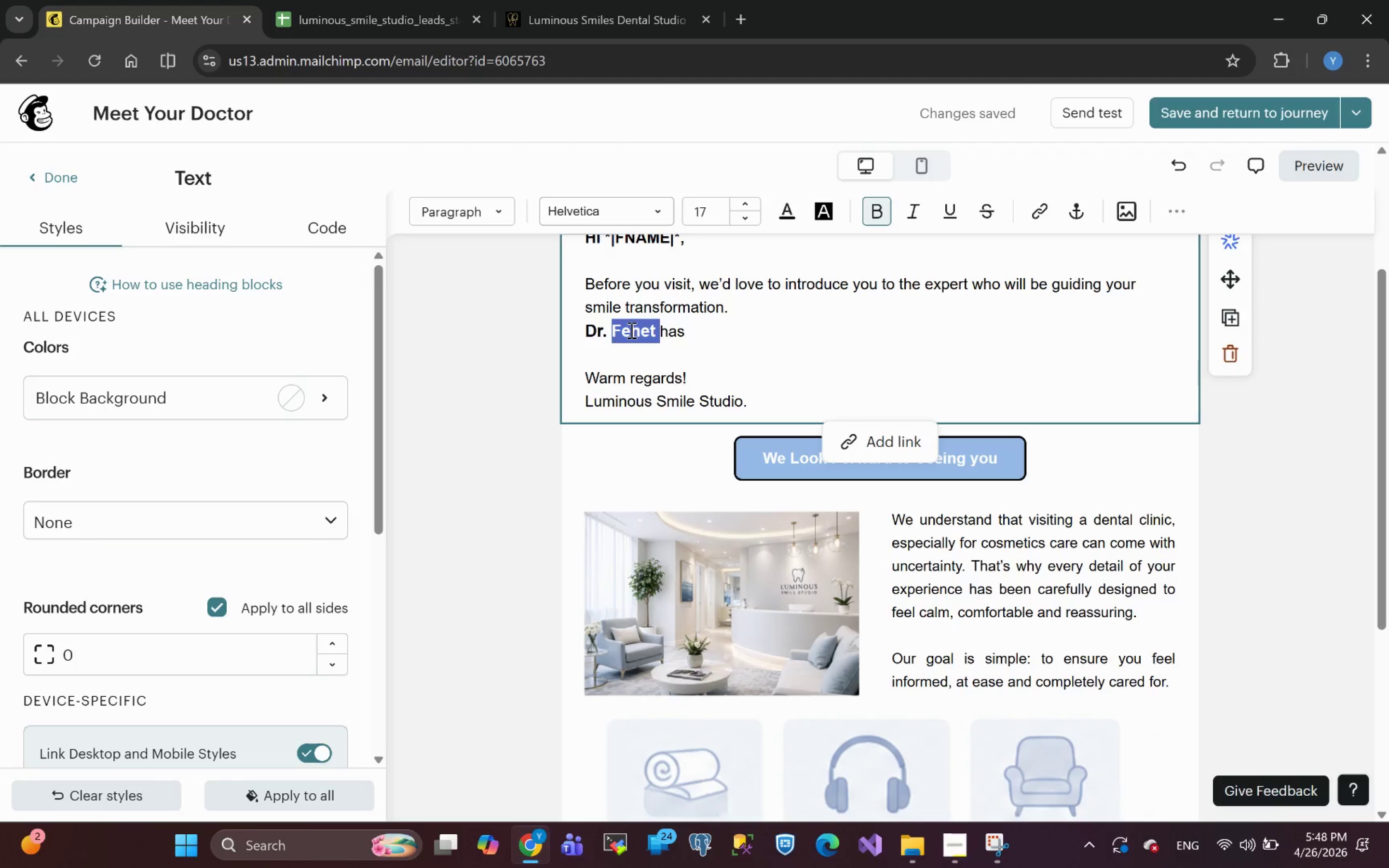 
type(Abel )
 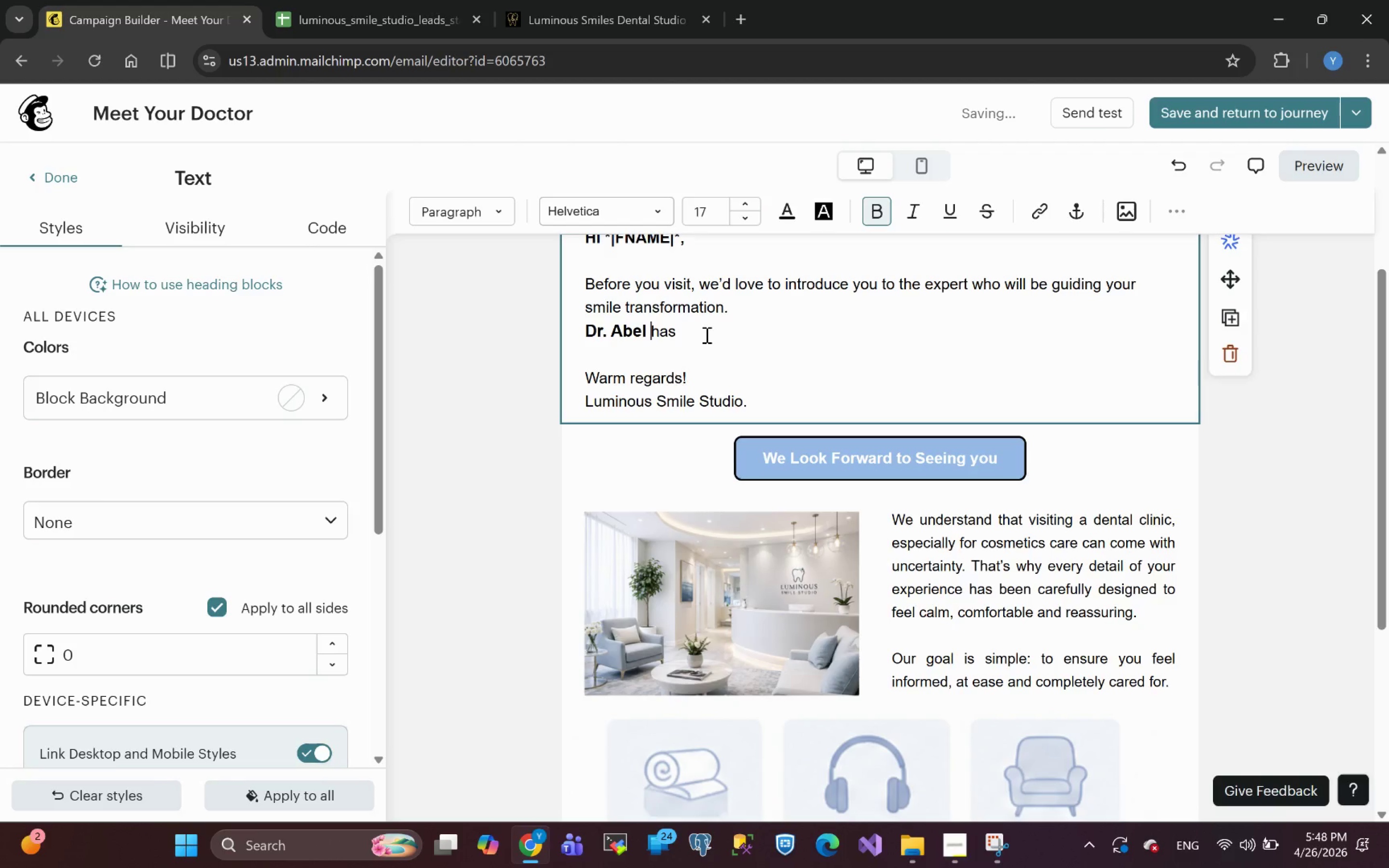 
left_click([706, 335])
 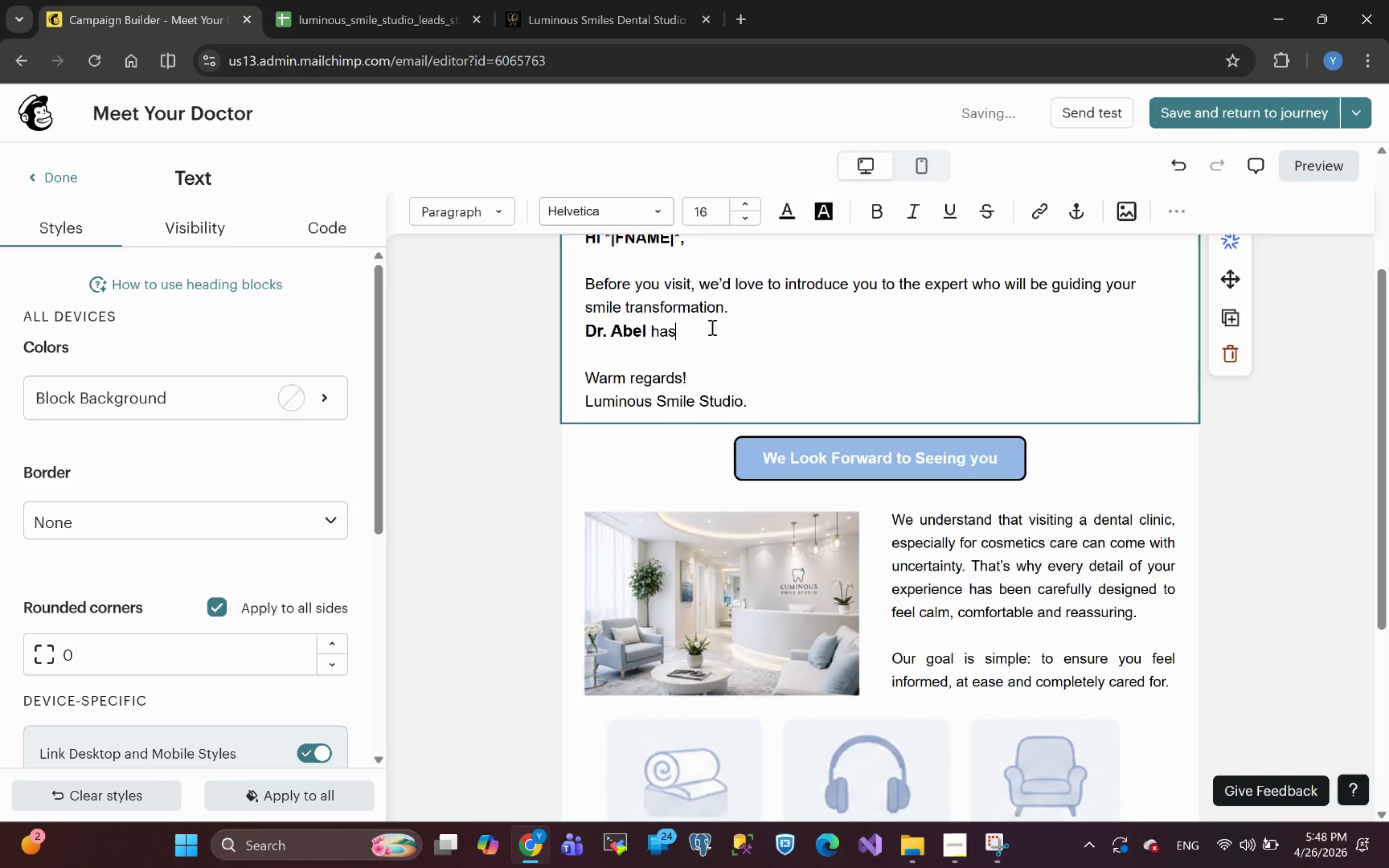 
key(Space)
 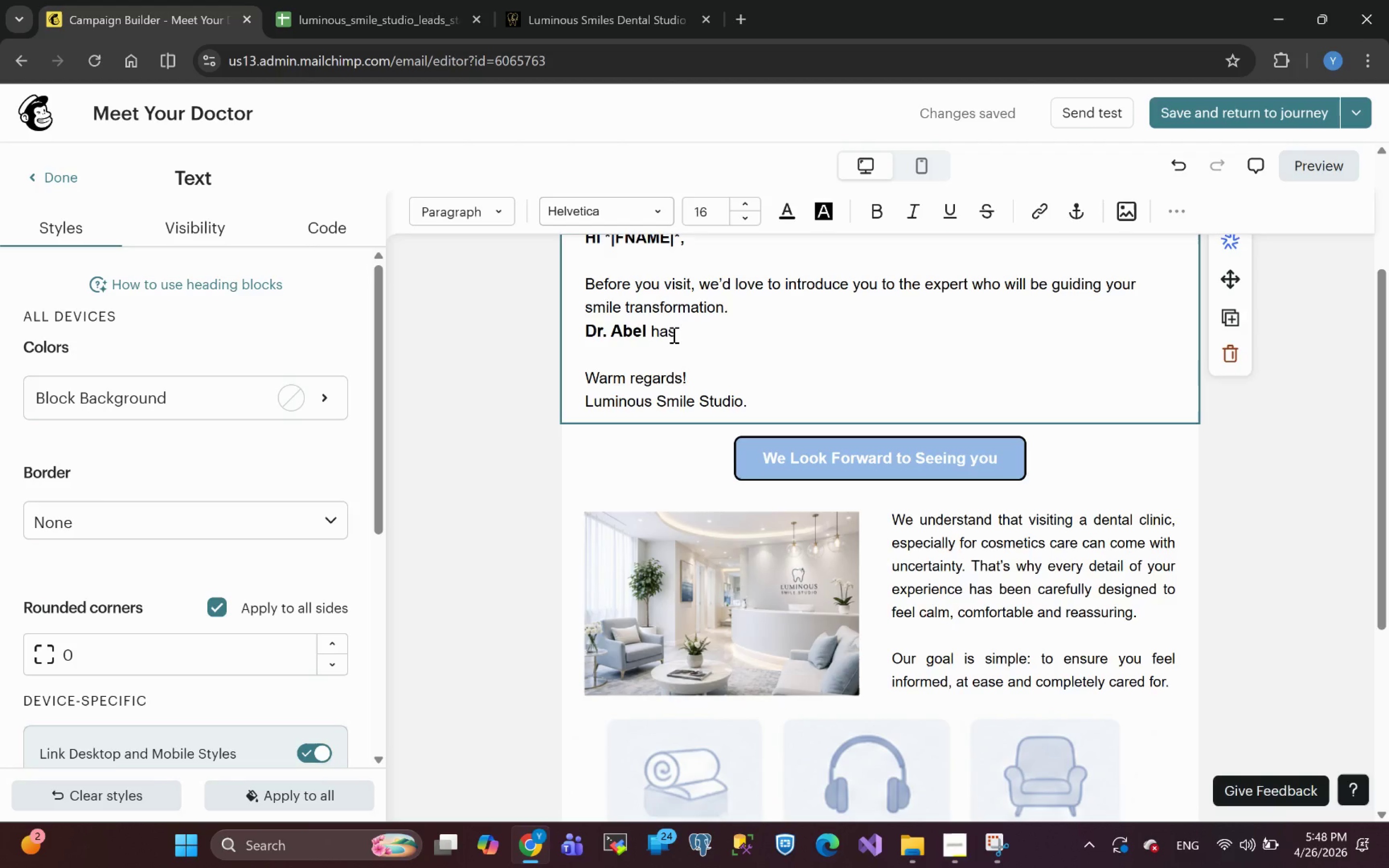 
wait(13.23)
 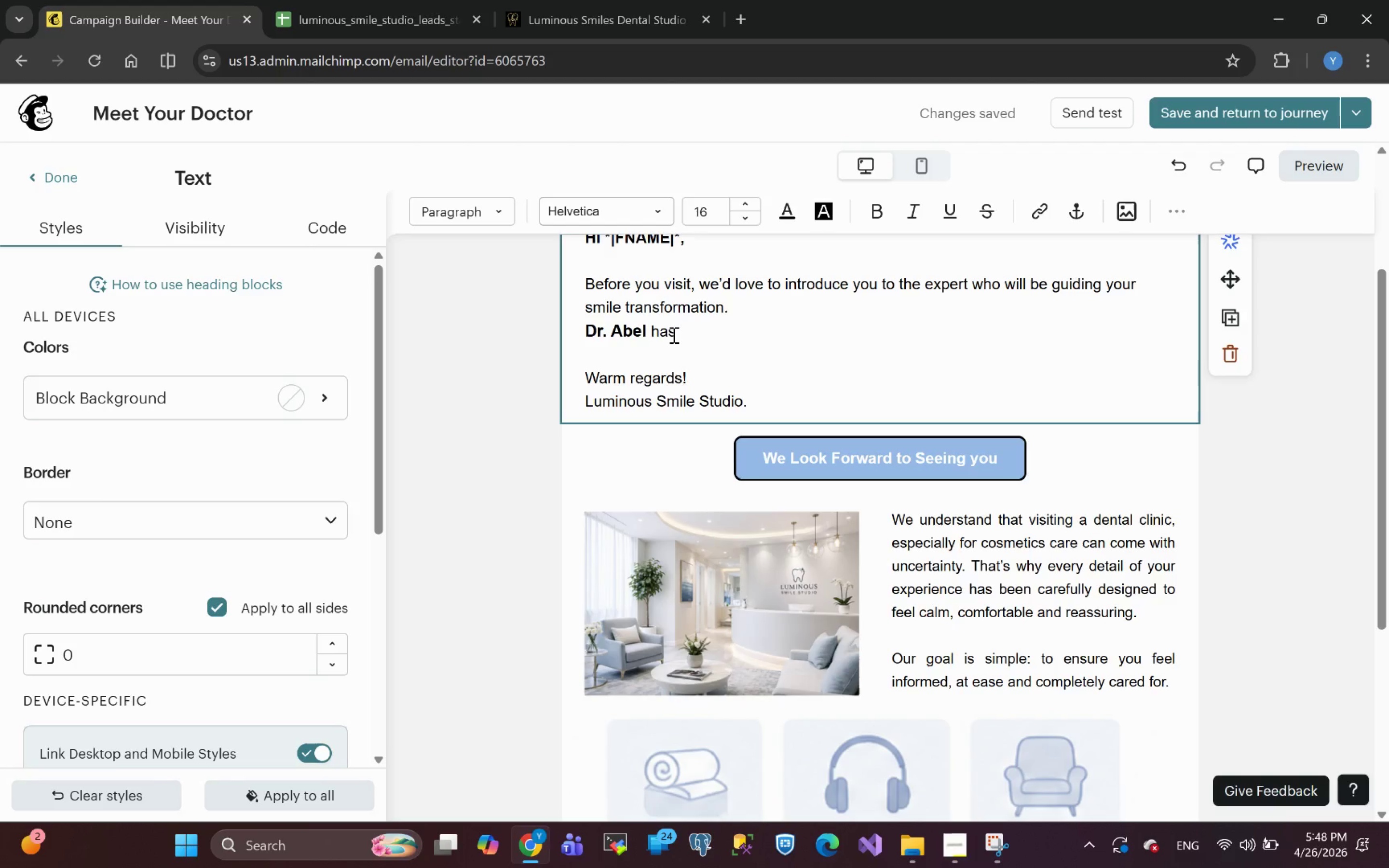 
left_click([683, 333])
 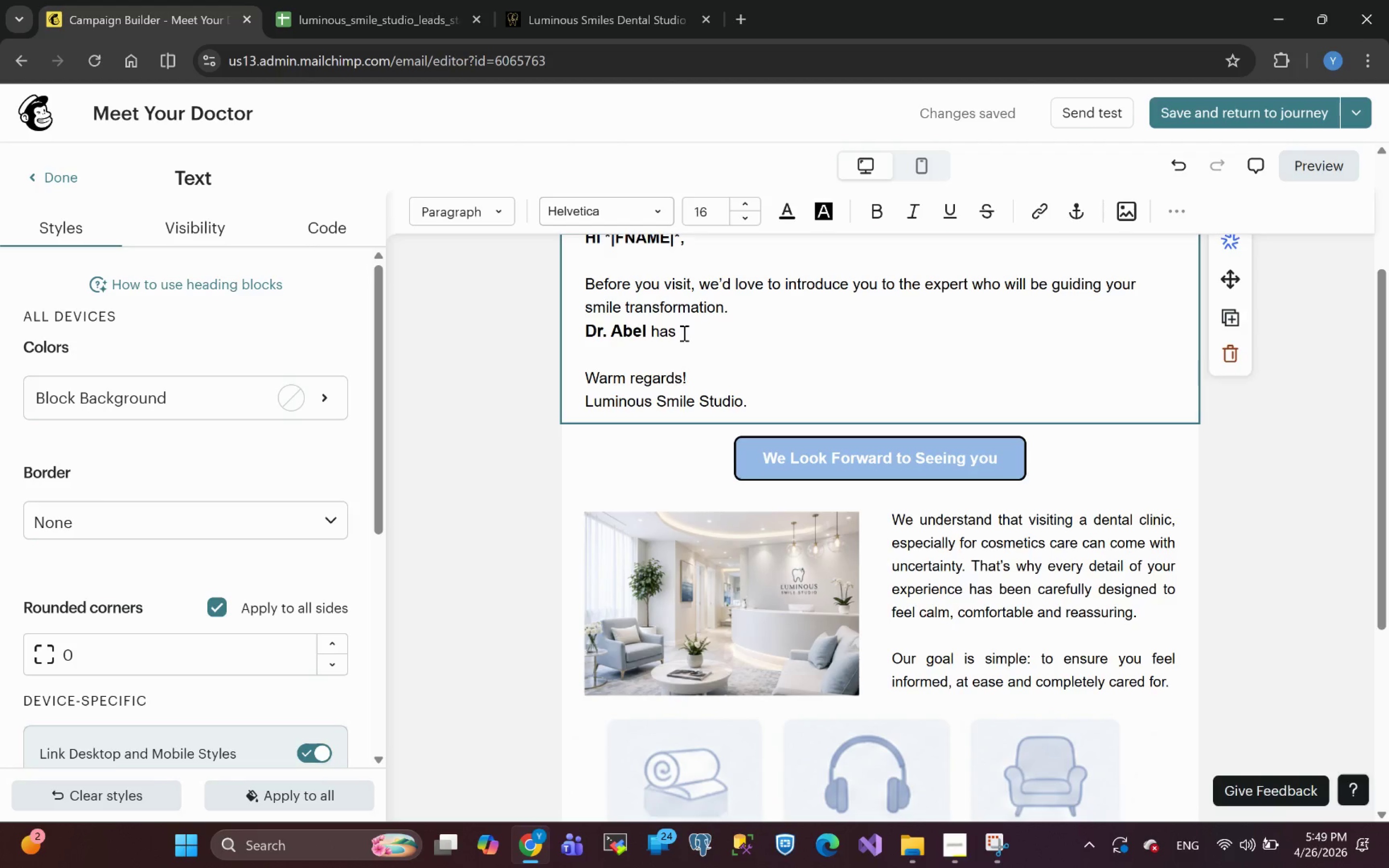 
wait(13.39)
 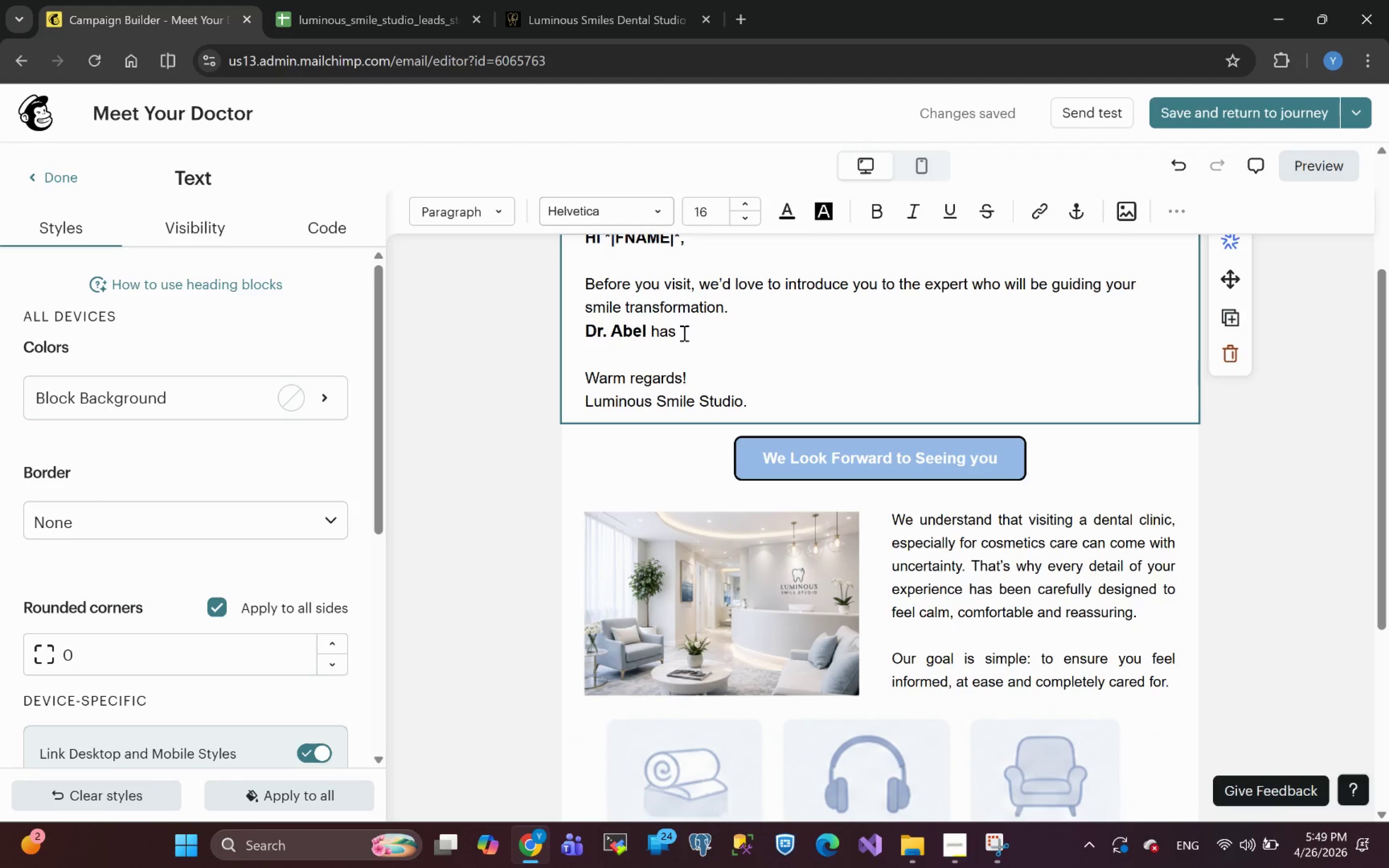 
type(years of experience )
 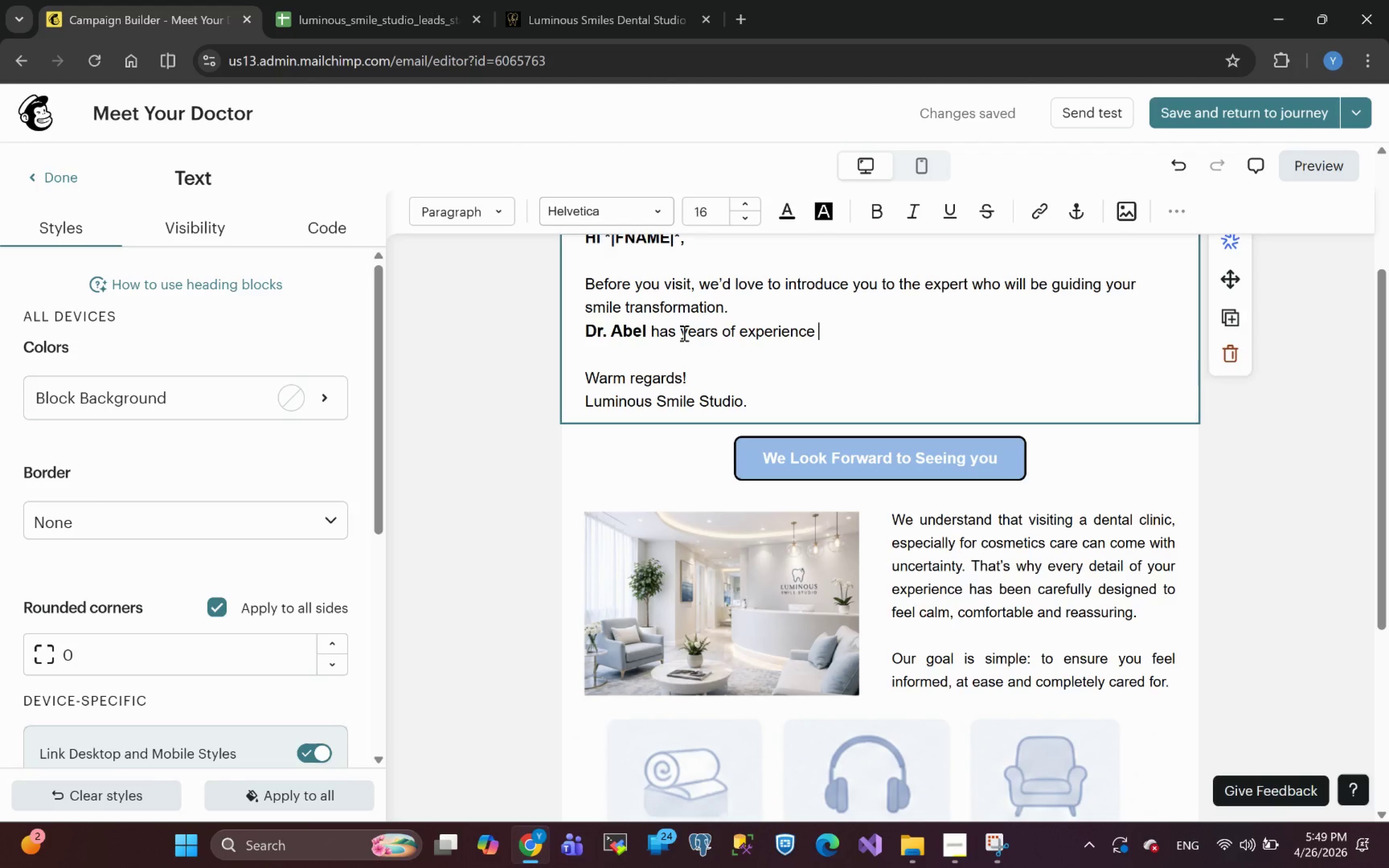 
wait(9.52)
 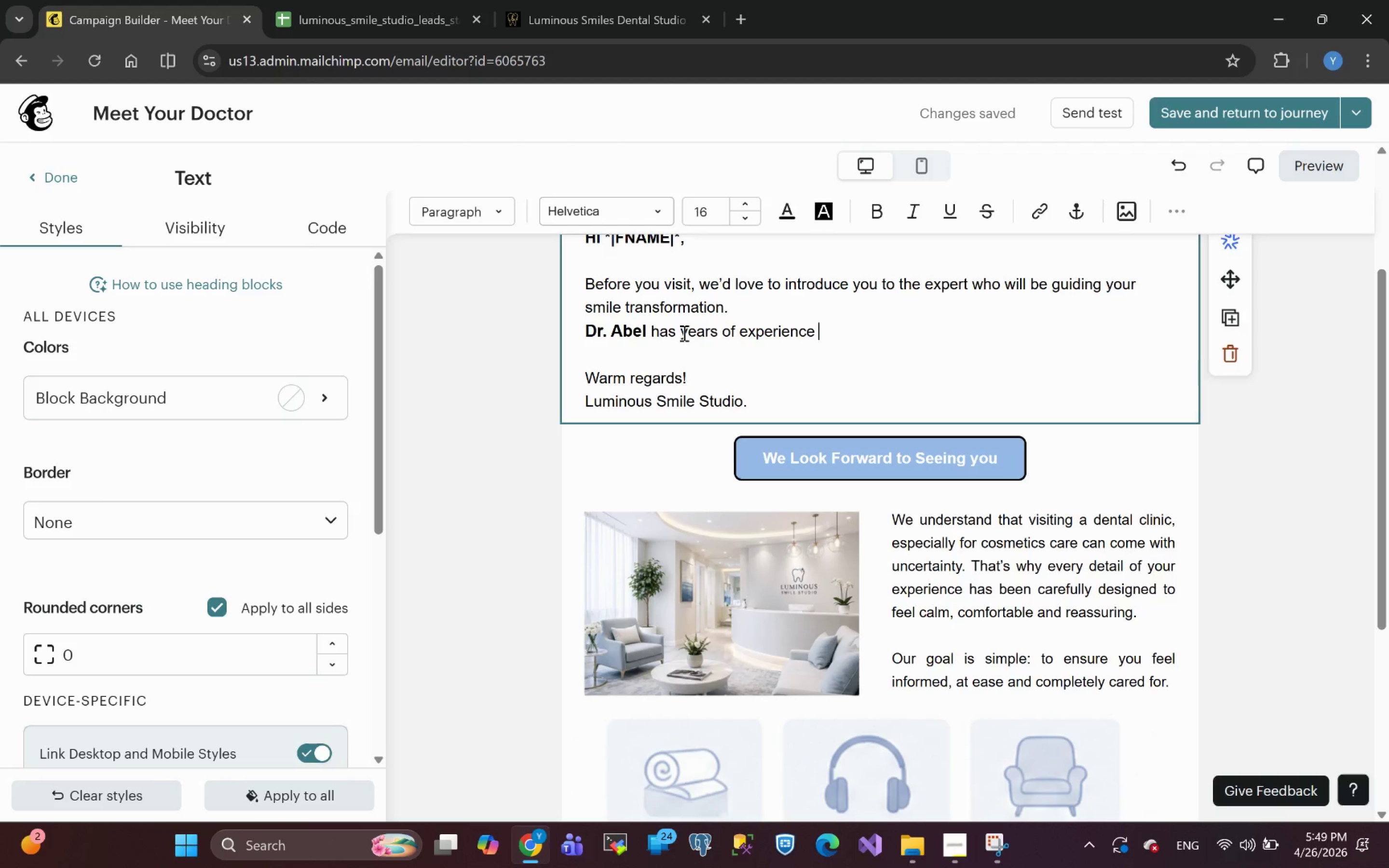 
type(in cosmetics )
 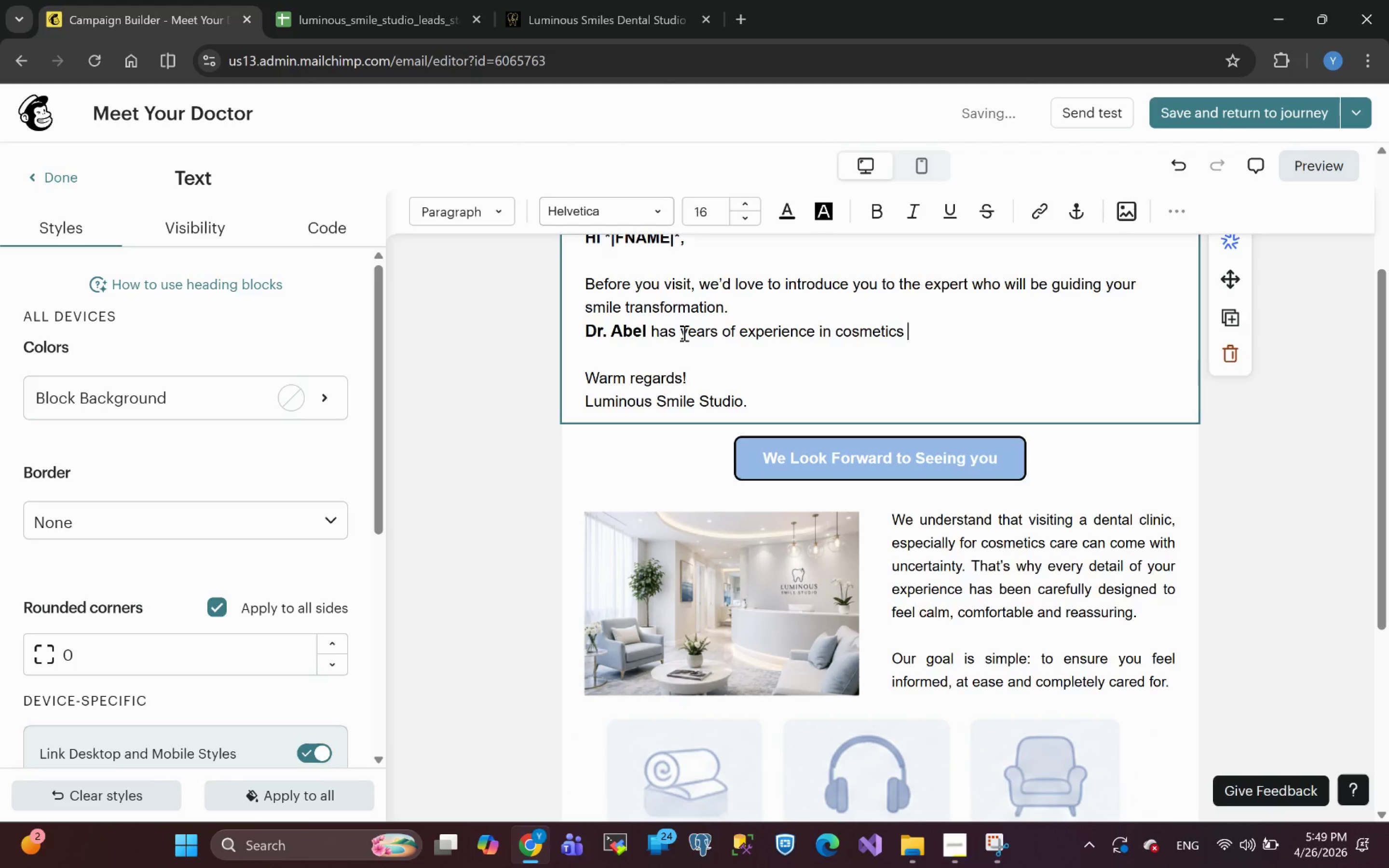 
type(dentistry )
 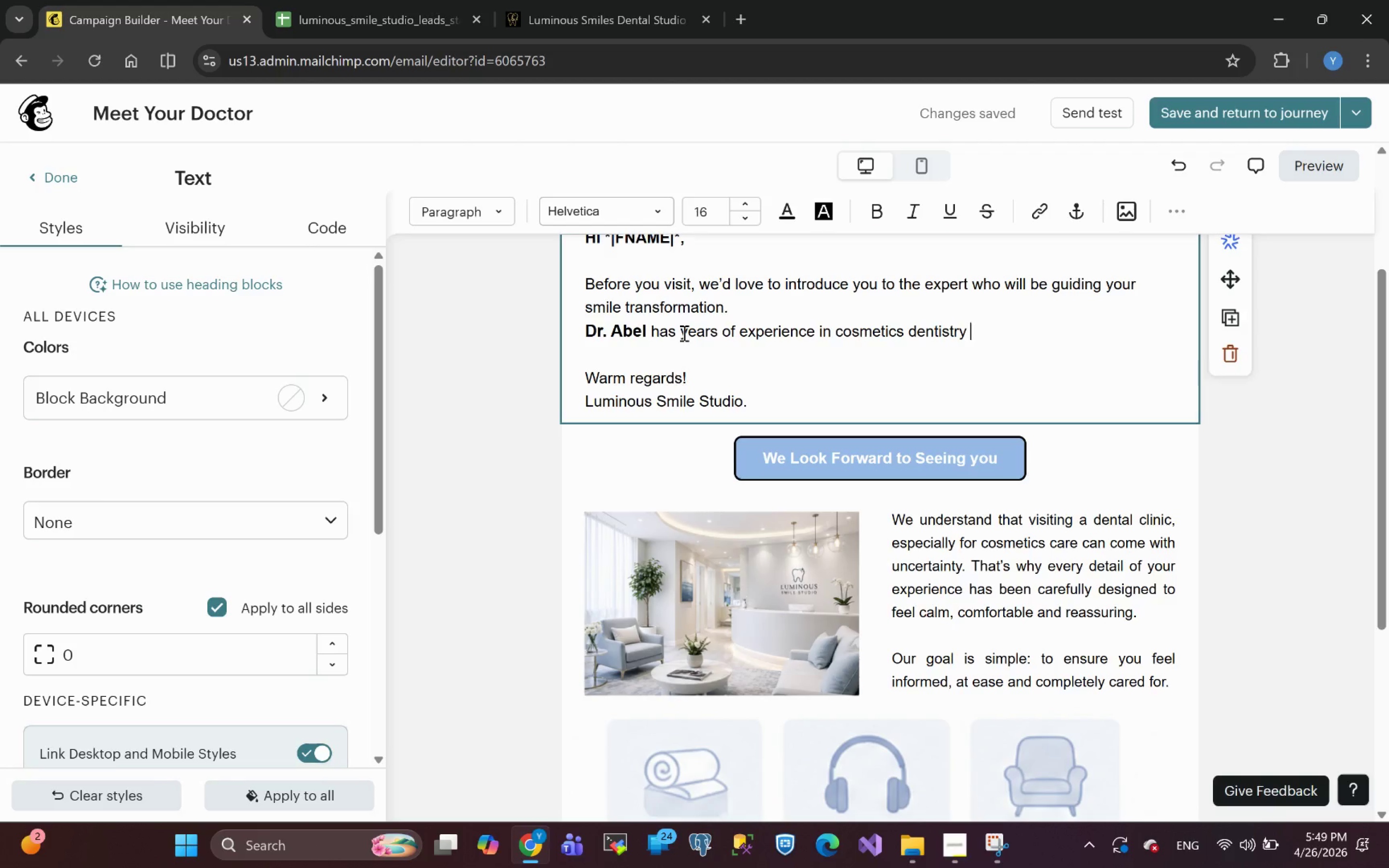 
wait(11.3)
 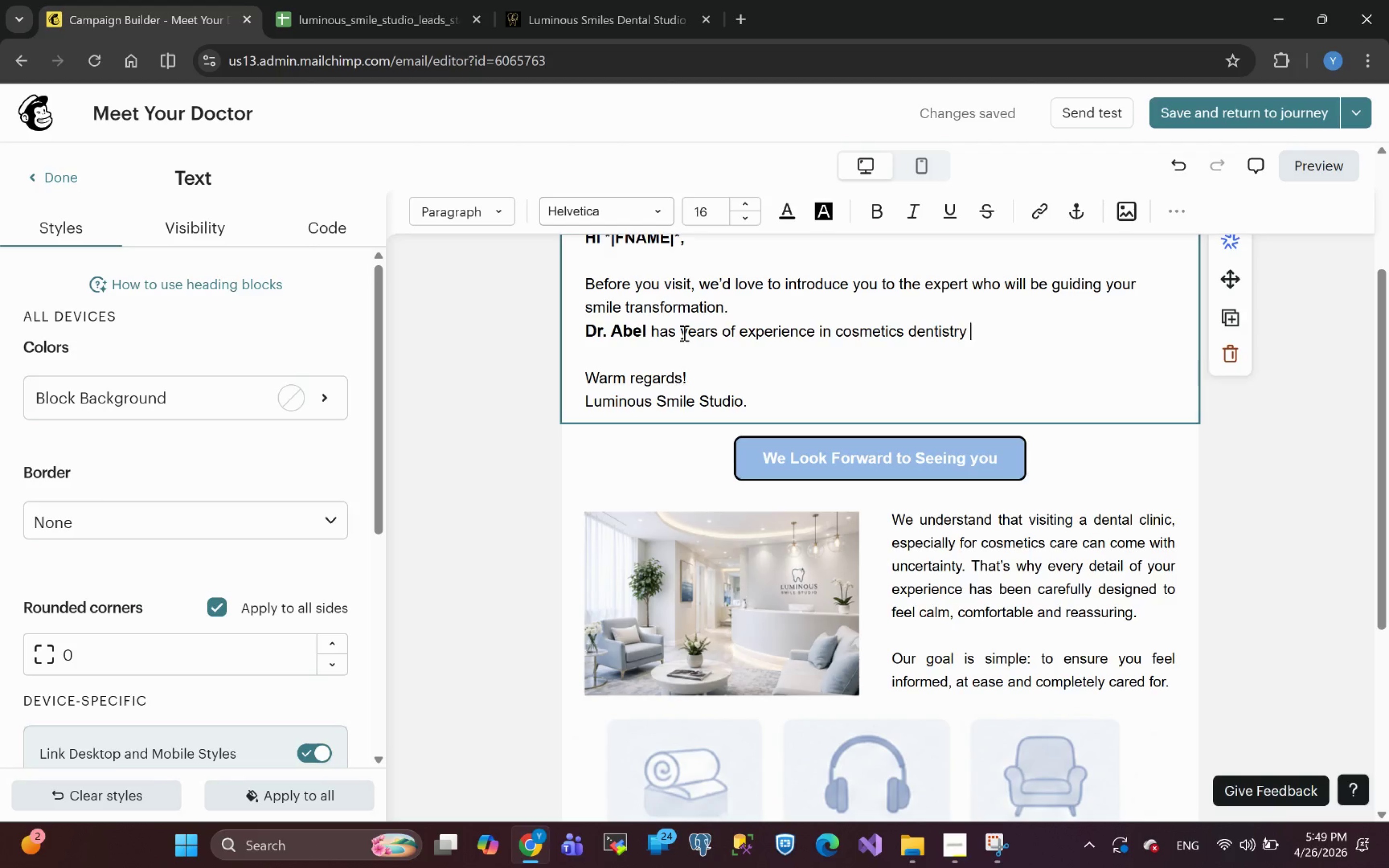 
key(Backspace)
type(, especializind )
key(Backspace)
key(Backspace)
key(Backspace)
key(Backspace)
key(Backspace)
key(Backspace)
 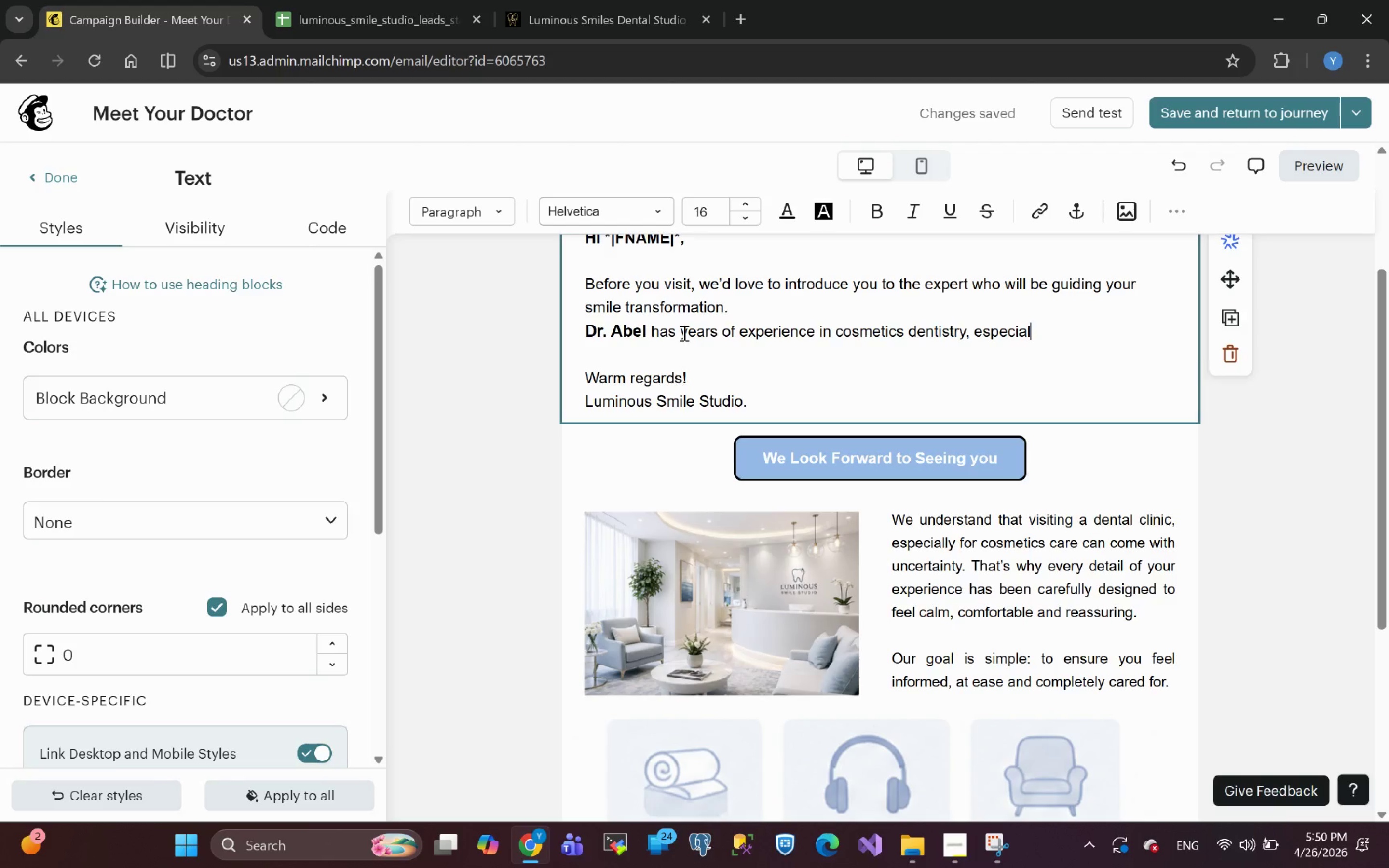 
wait(7.81)
 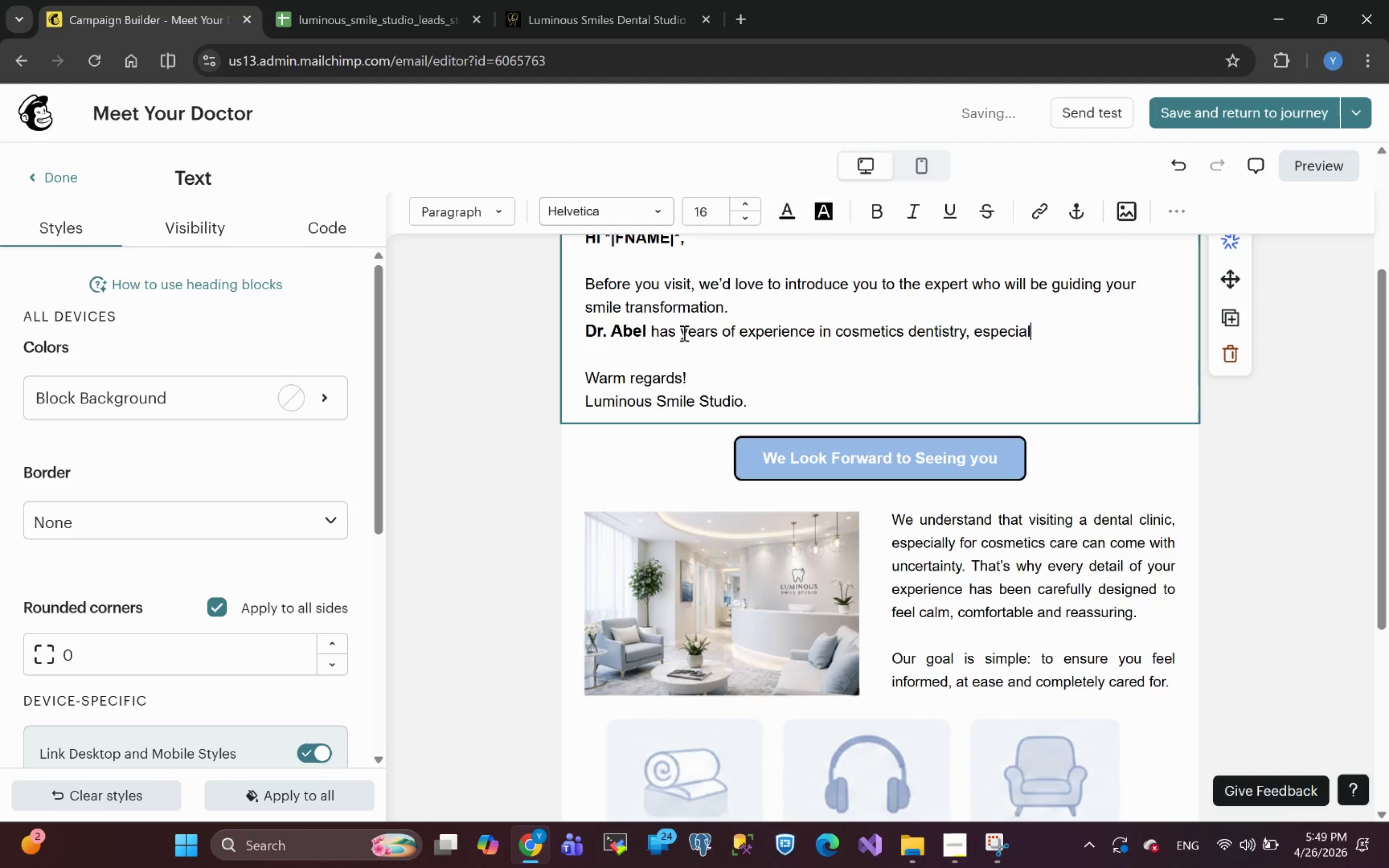 
key(Backspace)
key(Backspace)
key(Backspace)
key(Backspace)
key(Backspace)
key(Backspace)
key(Backspace)
key(Backspace)
type(specializing )
 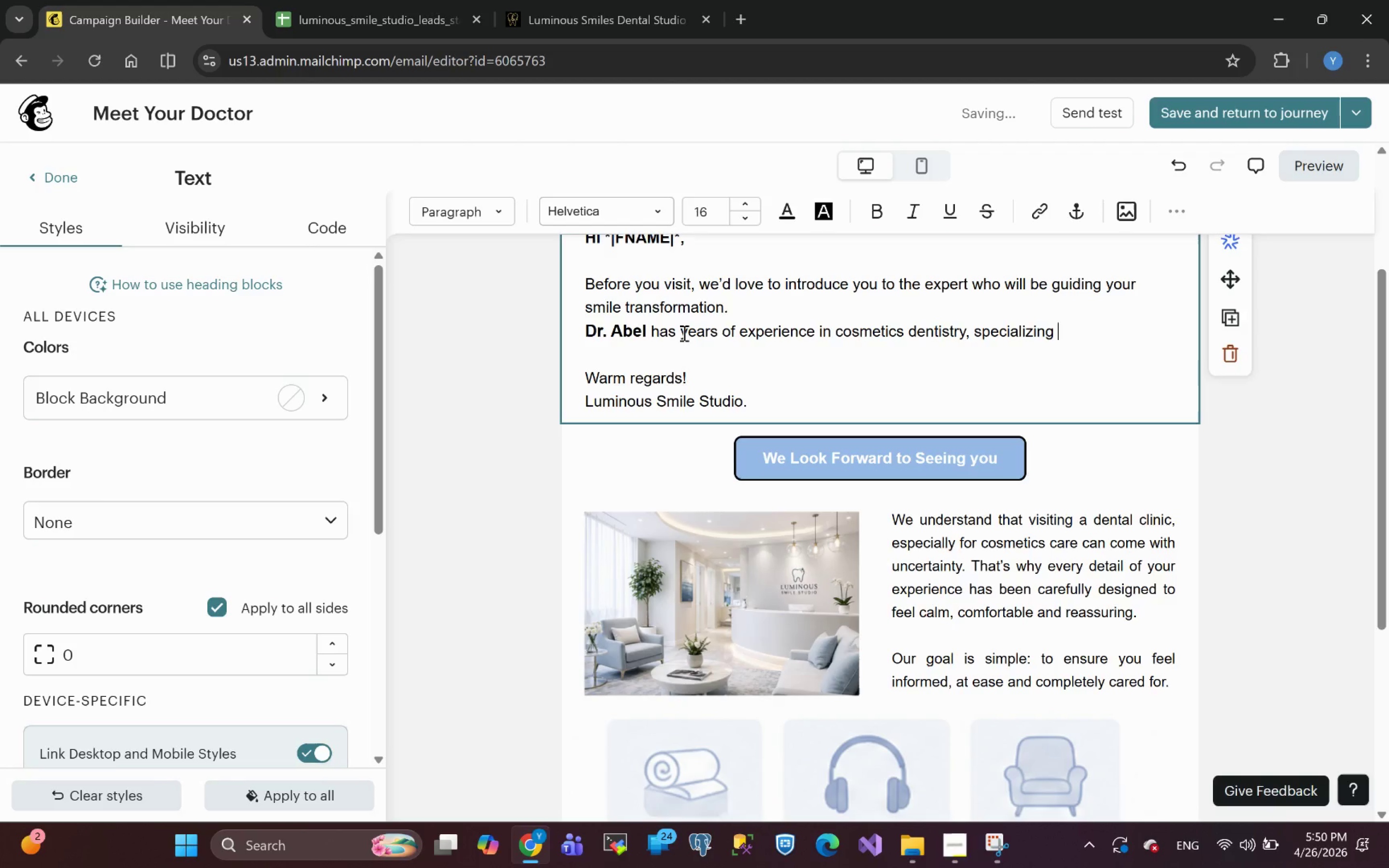 
wait(8.44)
 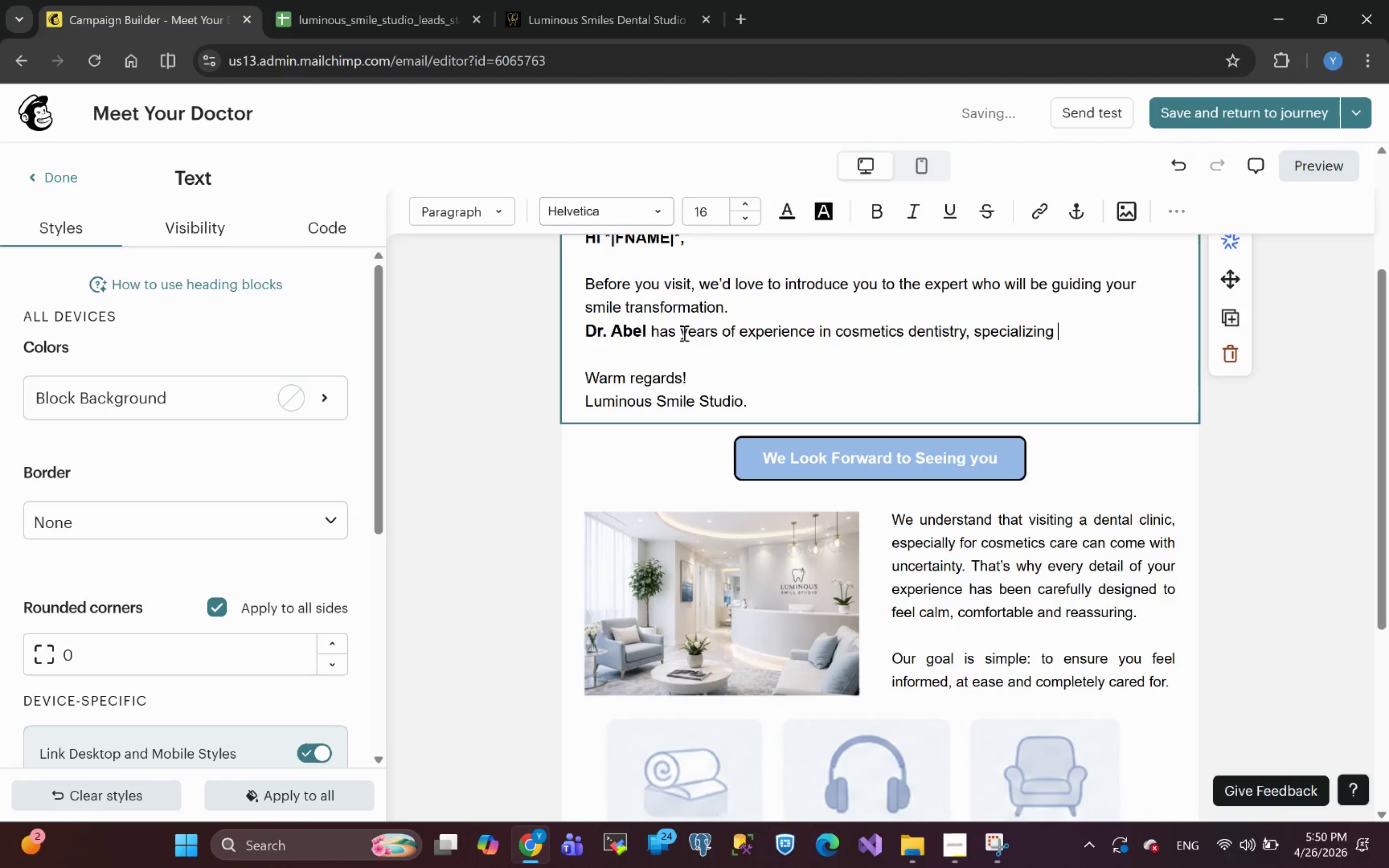 
type(in veneers )
 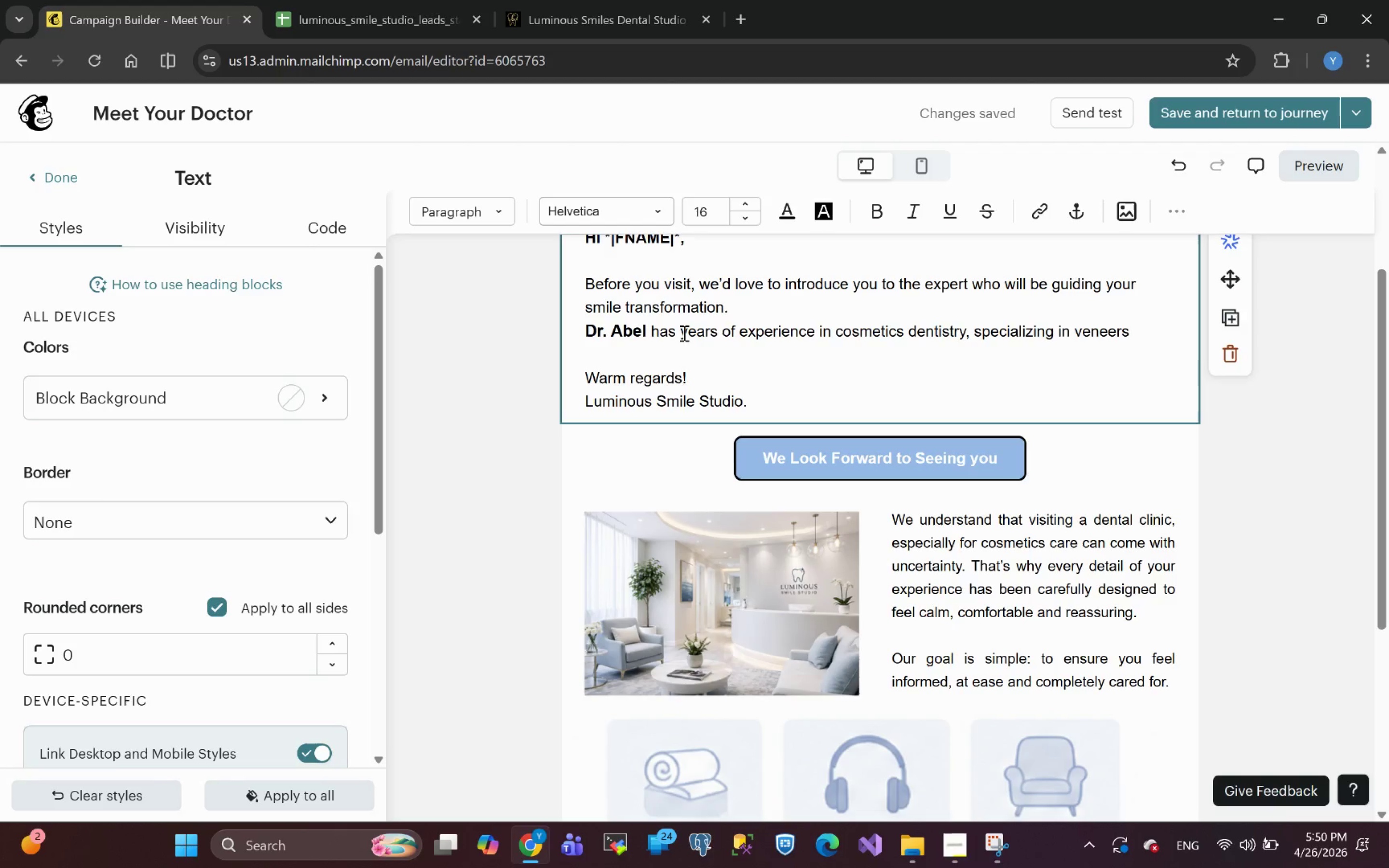 
wait(6.25)
 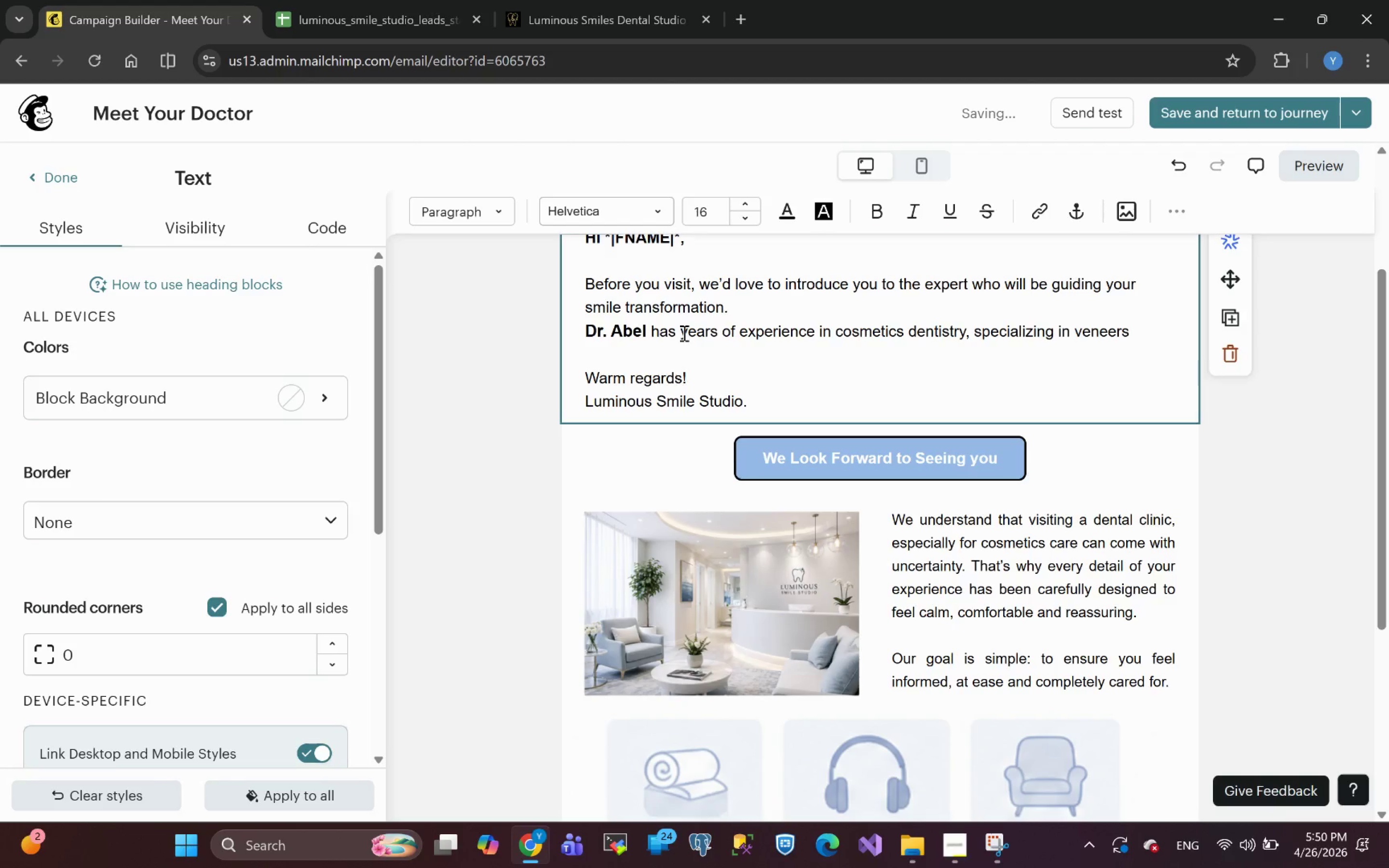 
type(and dental implants )
 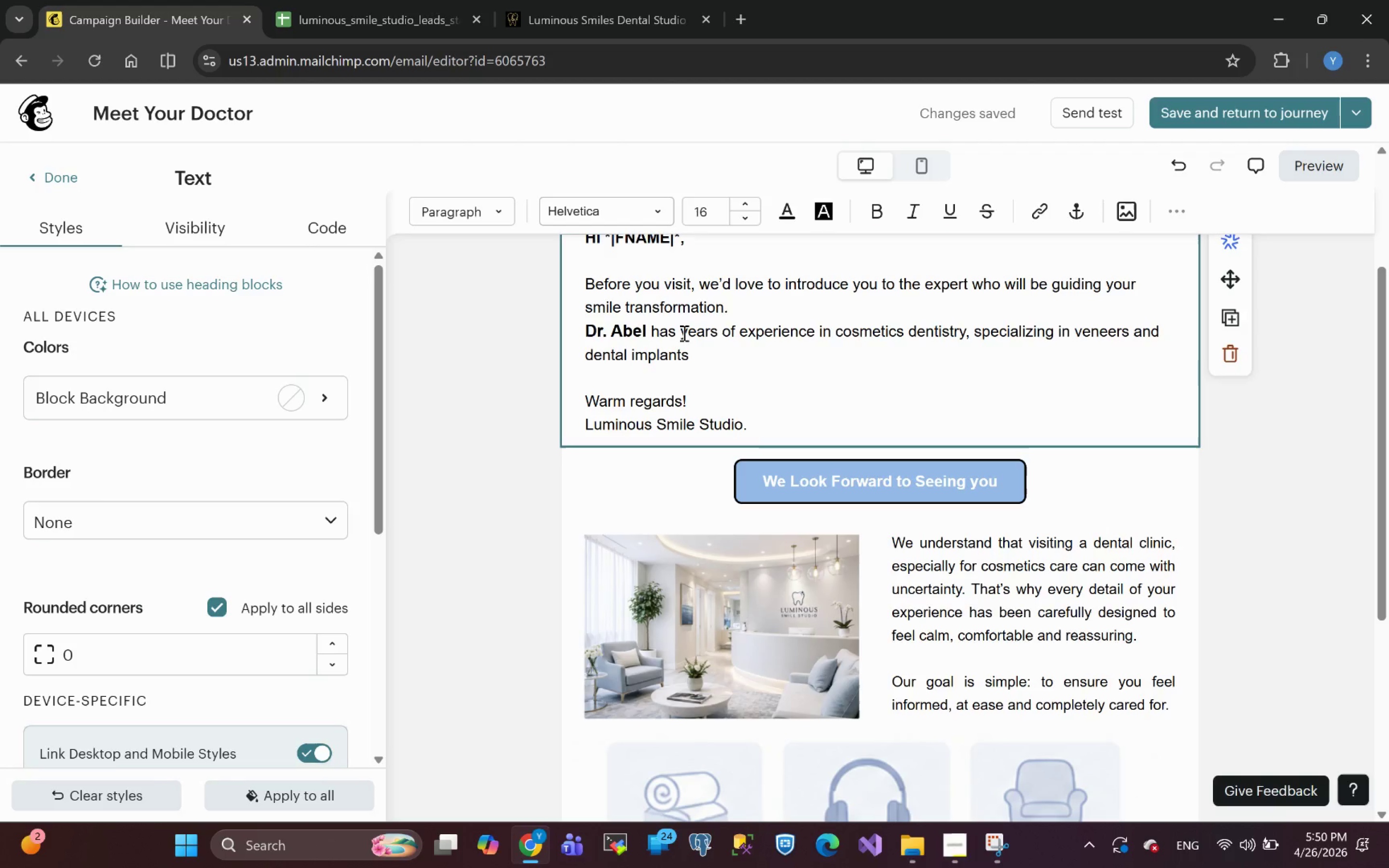 
wait(10.69)
 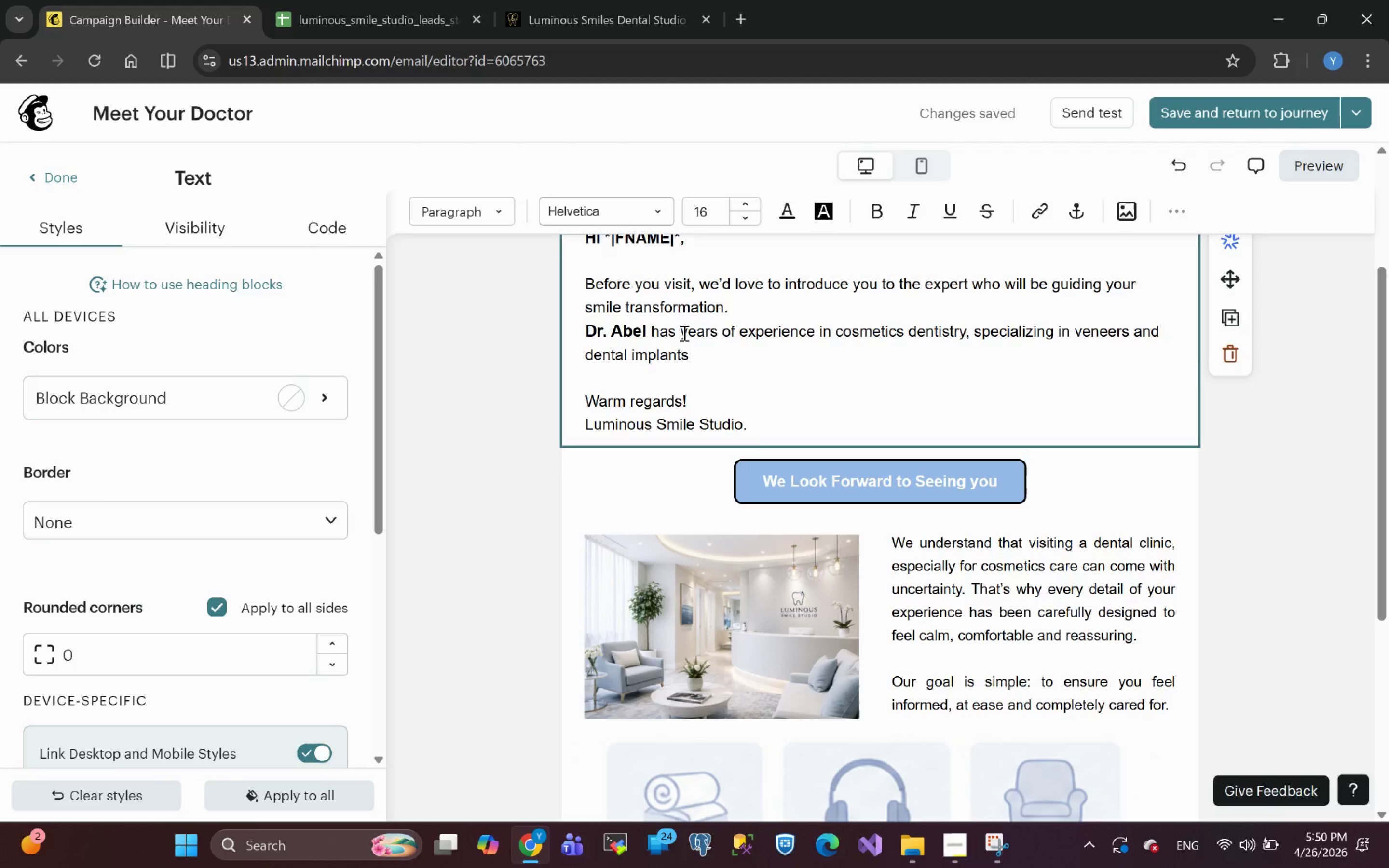 
key(Backspace)
type(. Known for )
 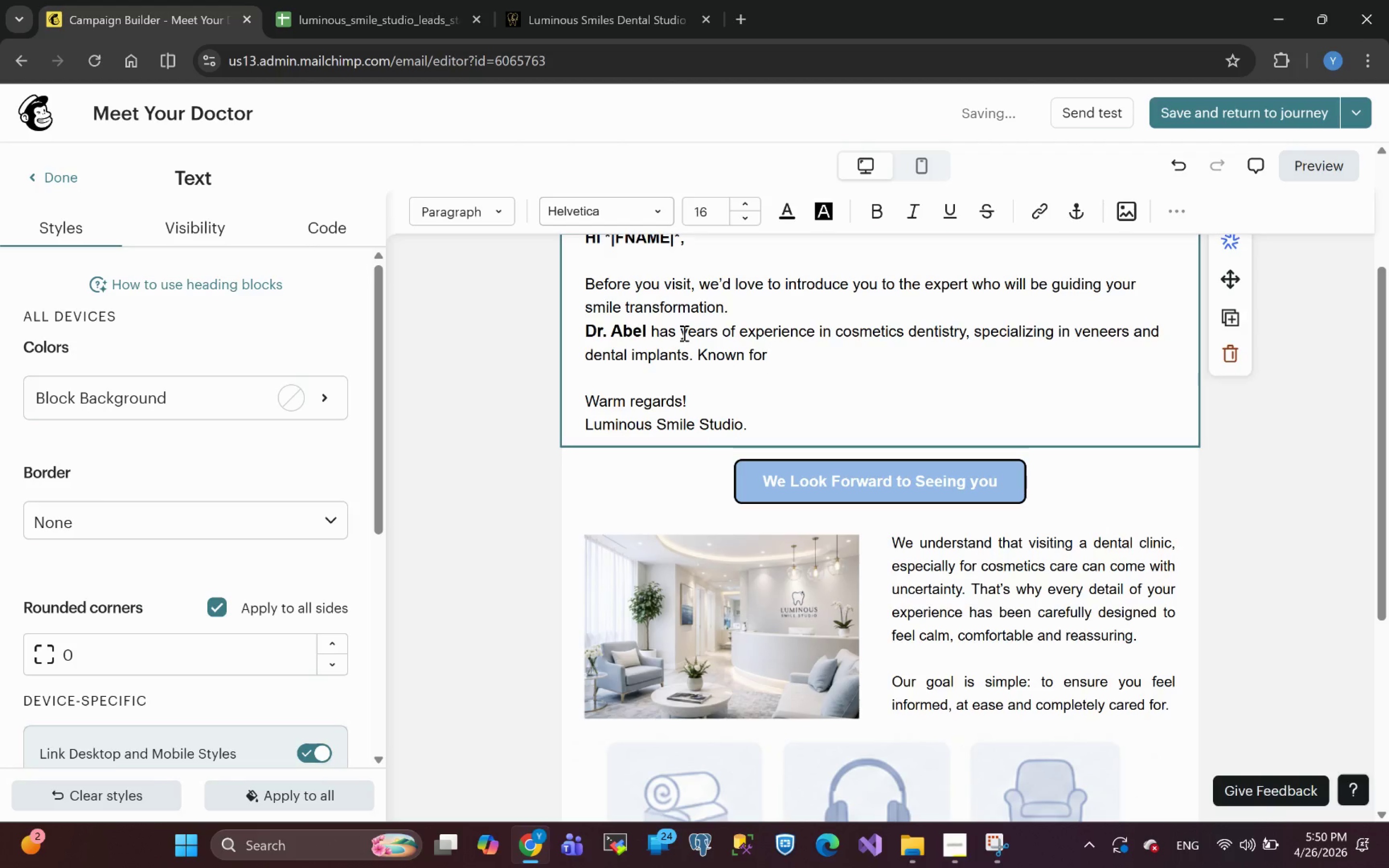 
wait(7.44)
 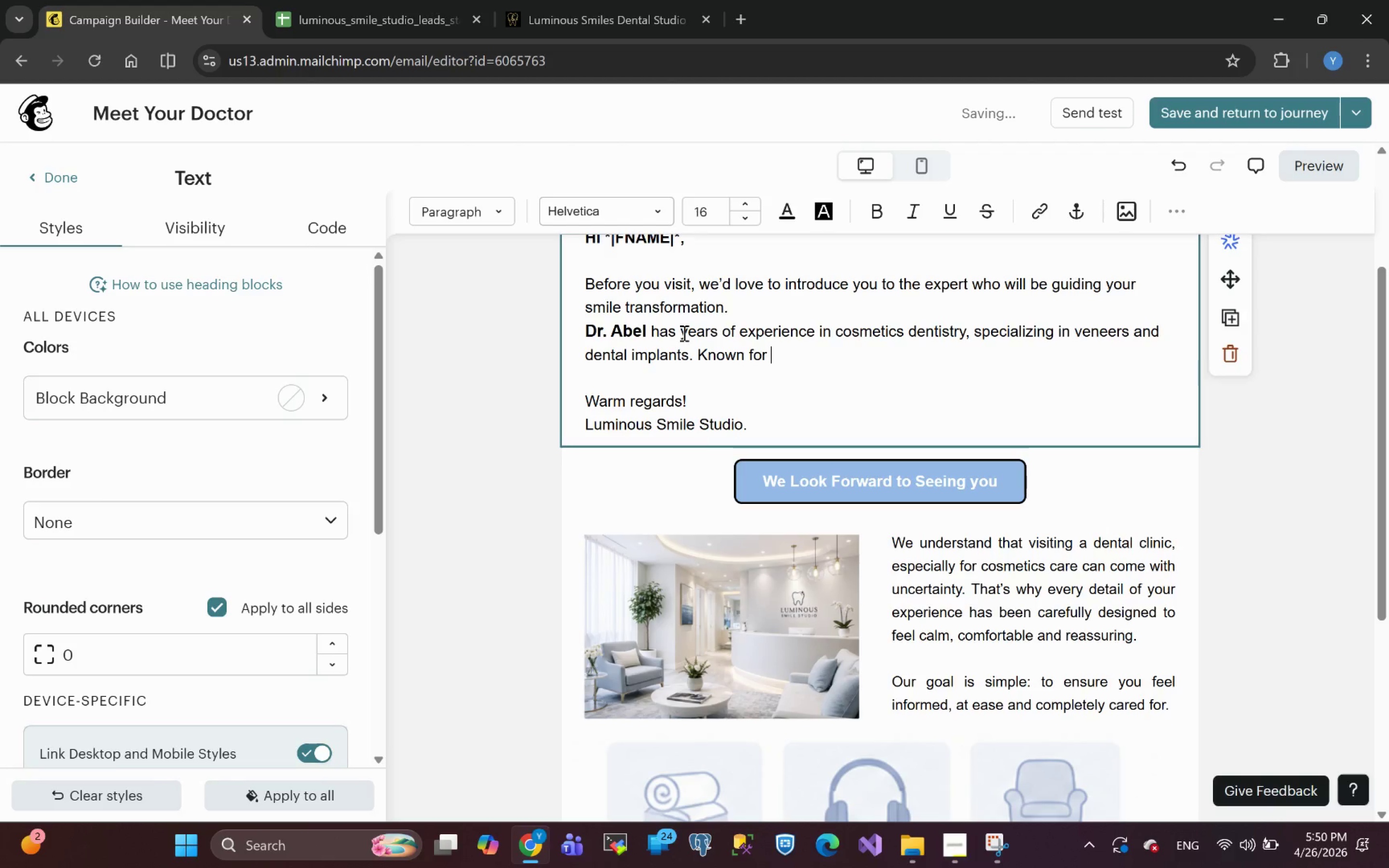 
type(a gentle approach )
 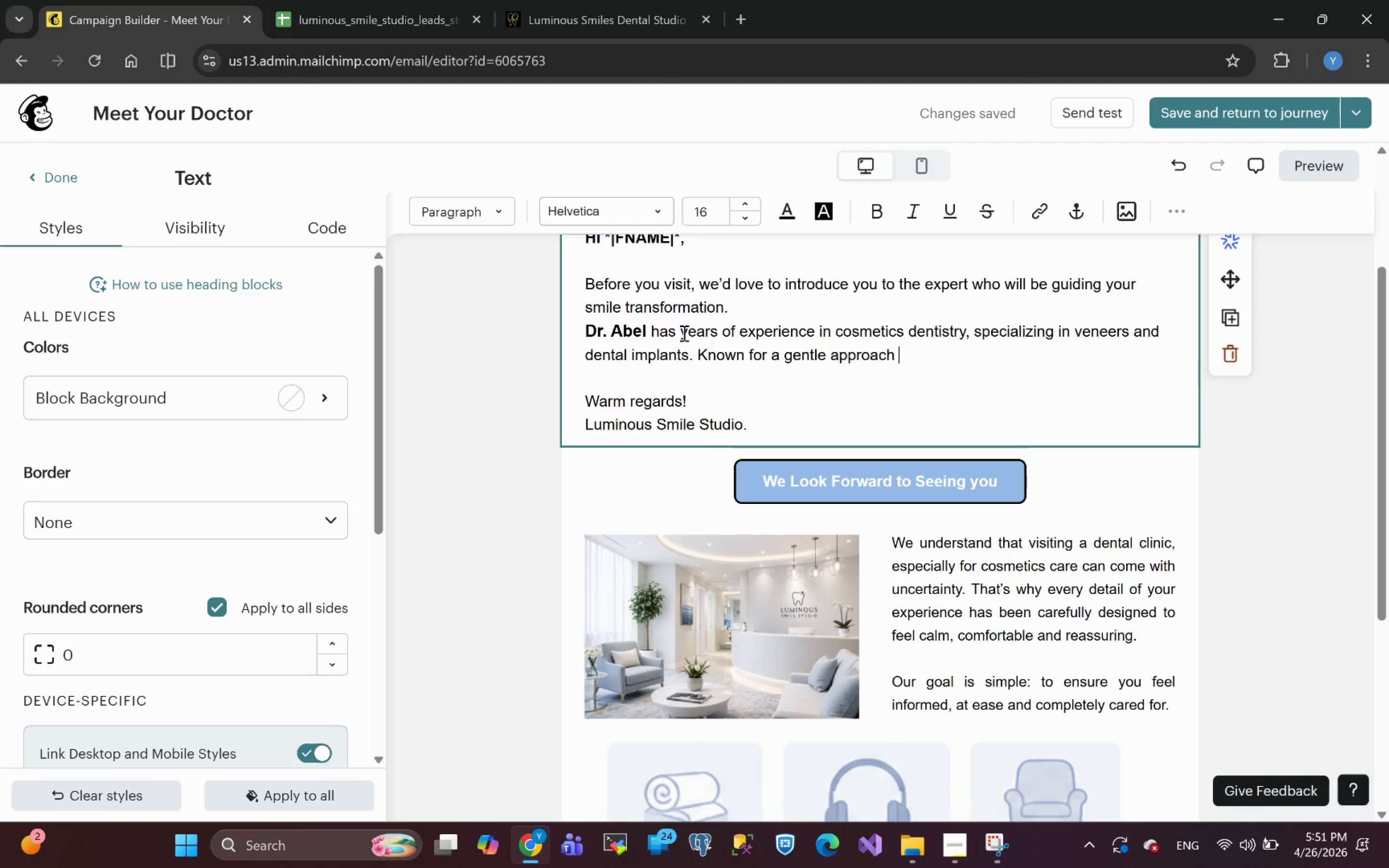 
wait(9.61)
 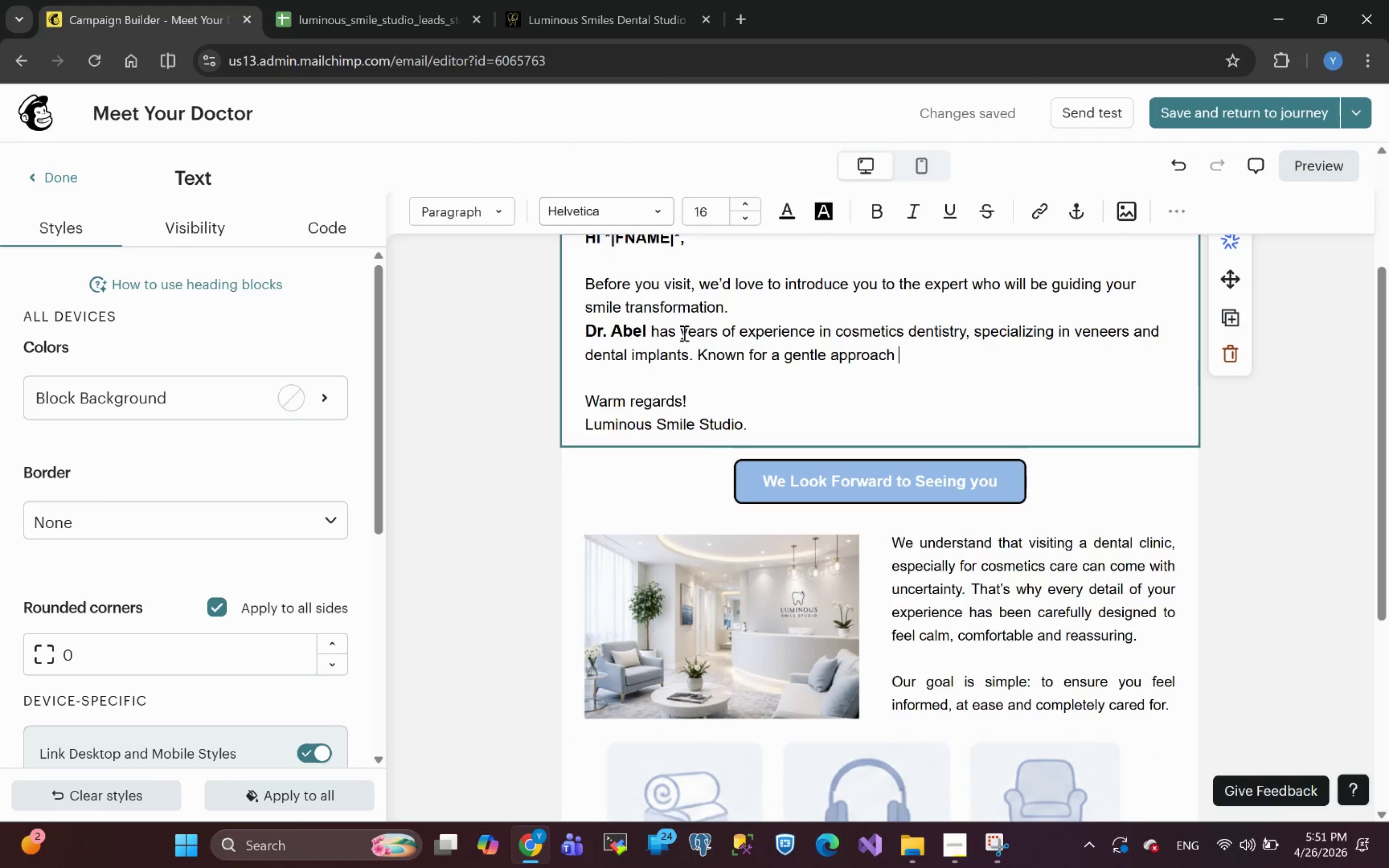 
type(and attention to detail)
 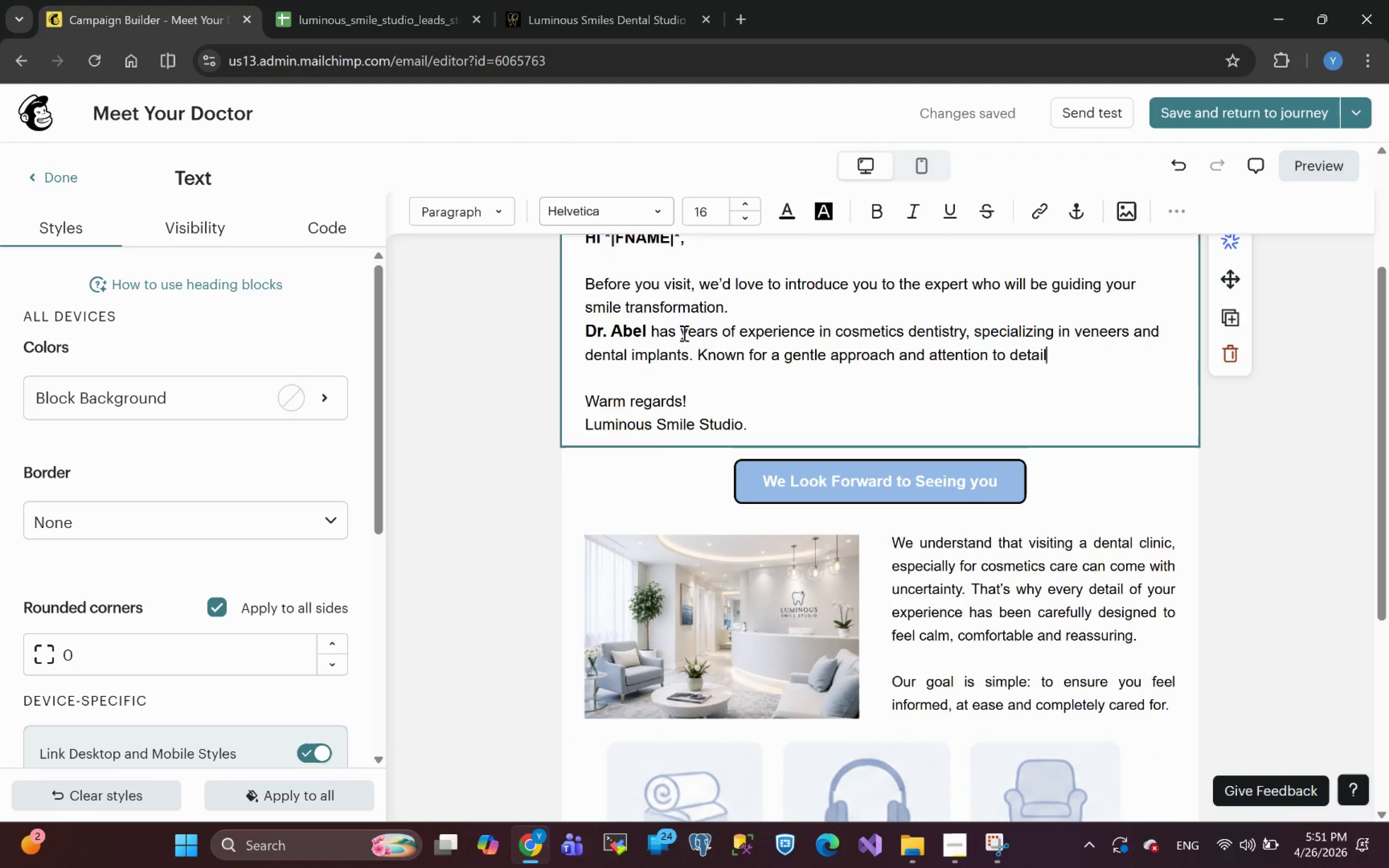 
wait(6.08)
 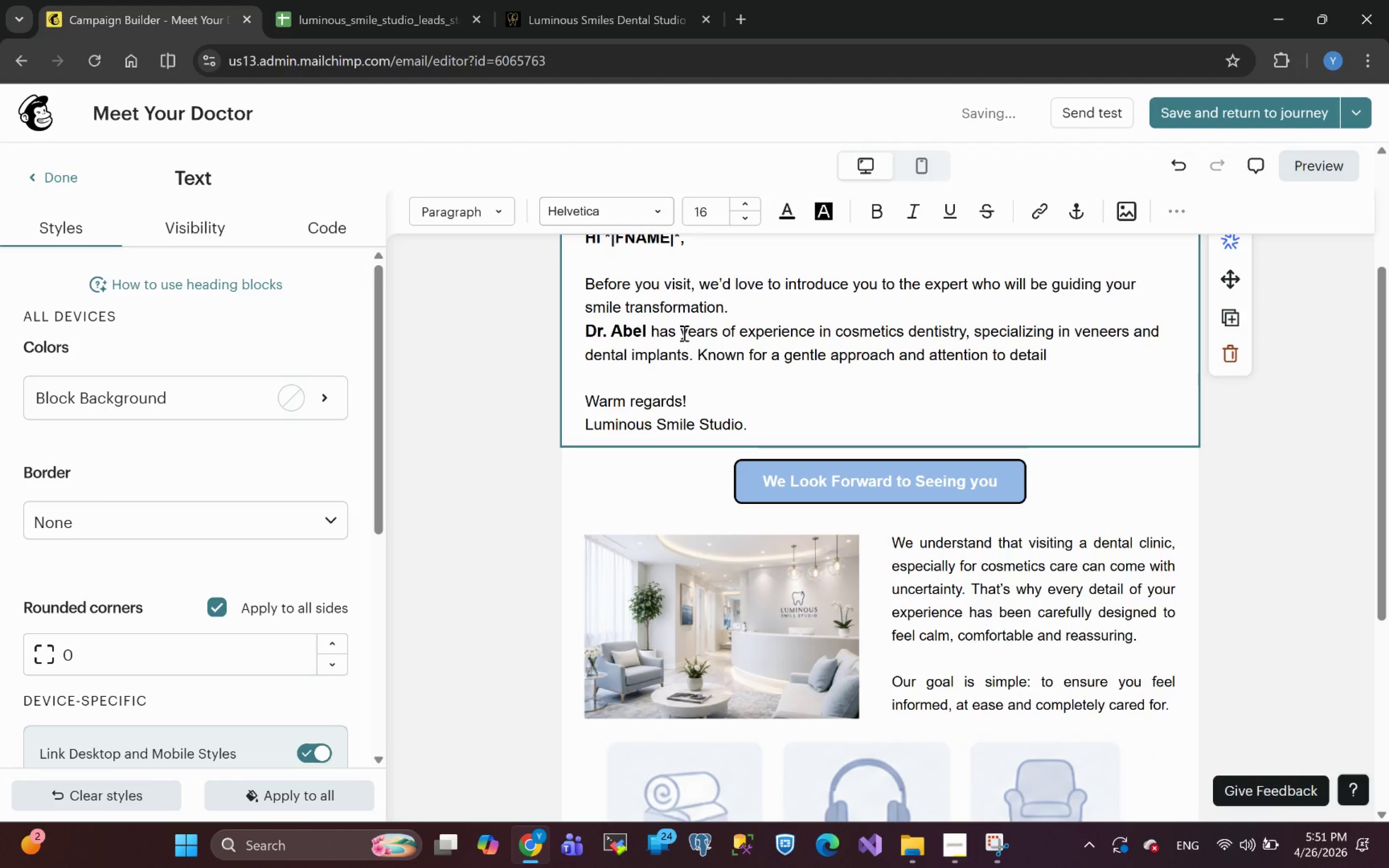 
key(Space)
 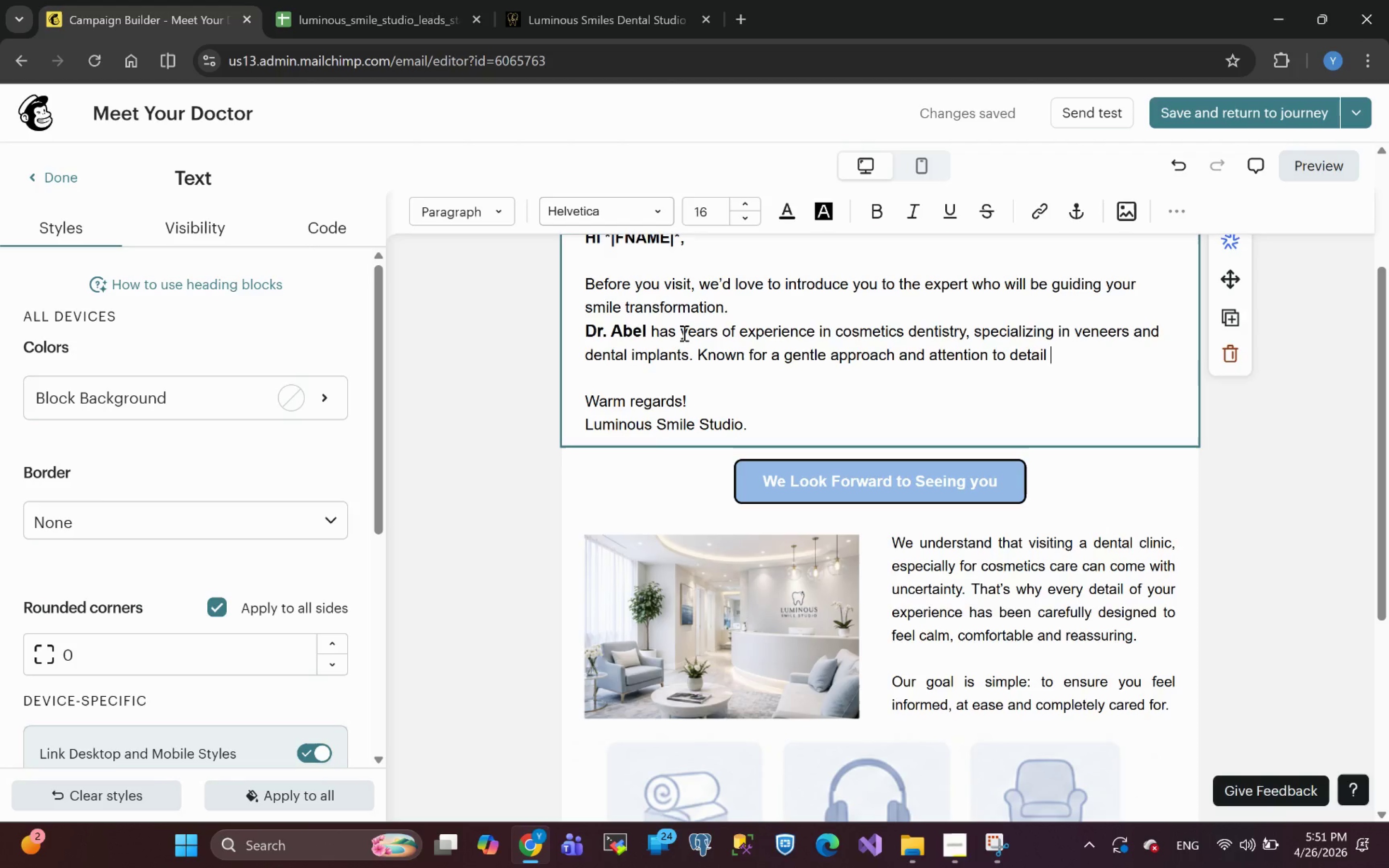 
wait(14.7)
 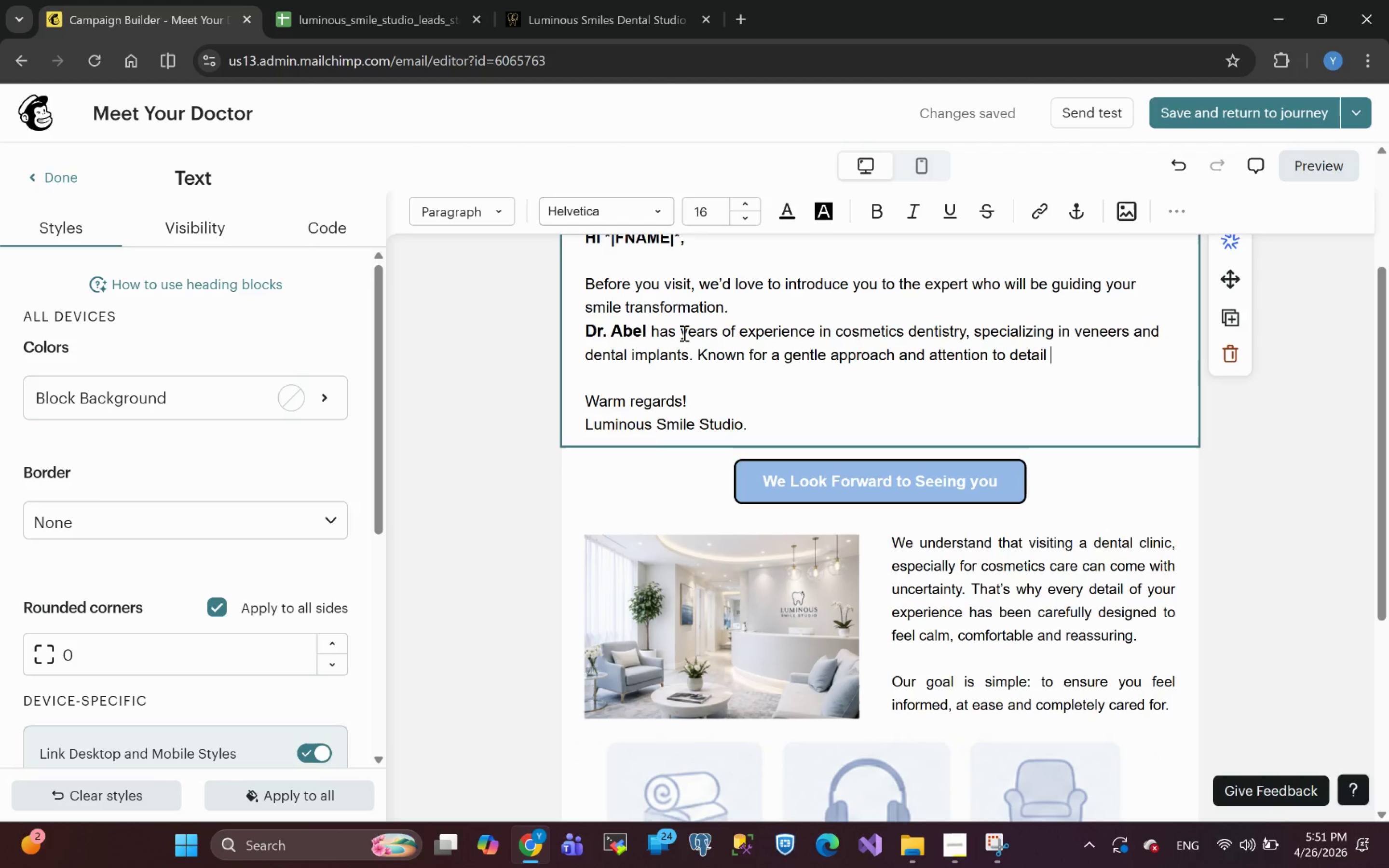 
key(Backspace)
type(, patients often)
 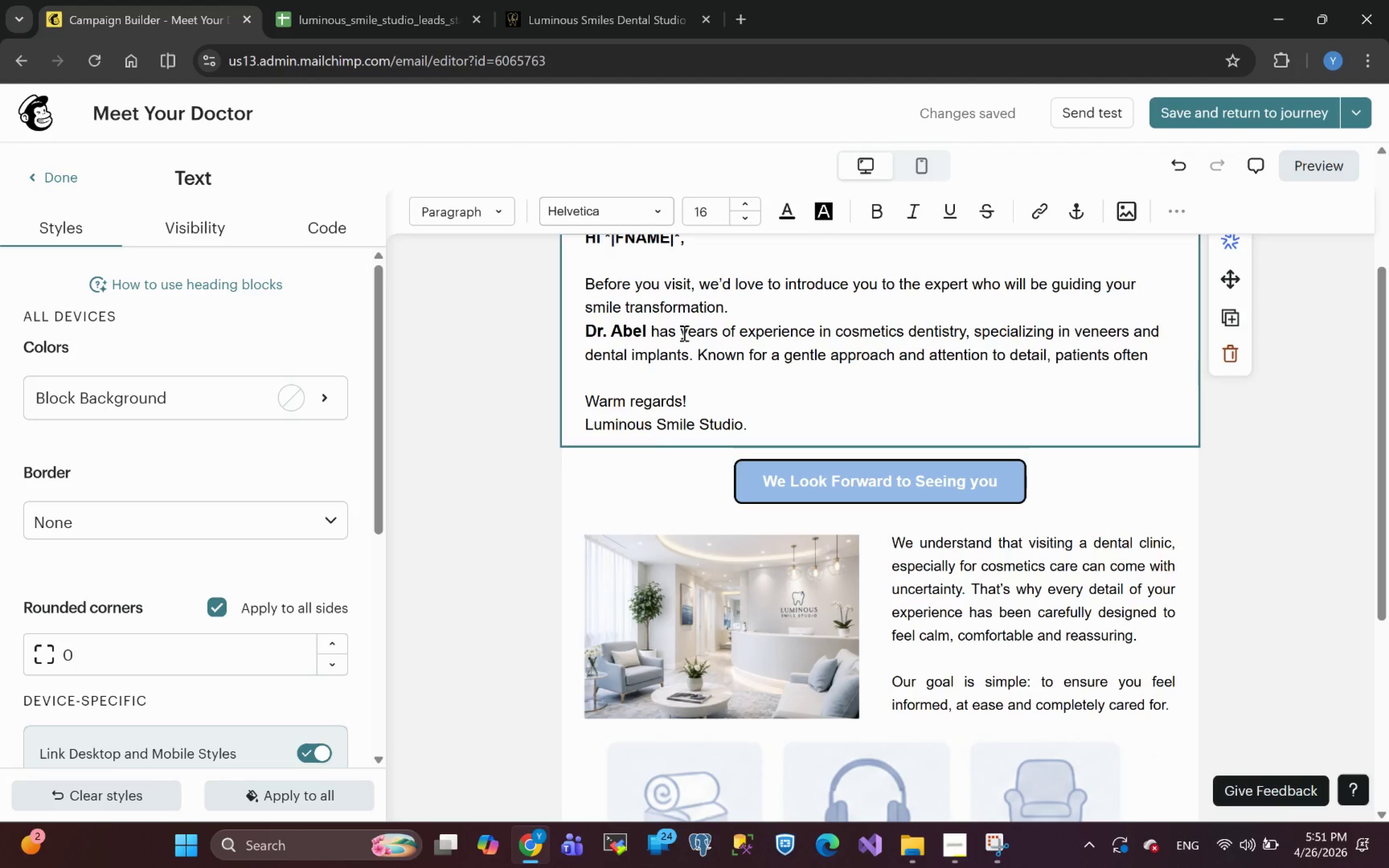 
type( describe their experience )
 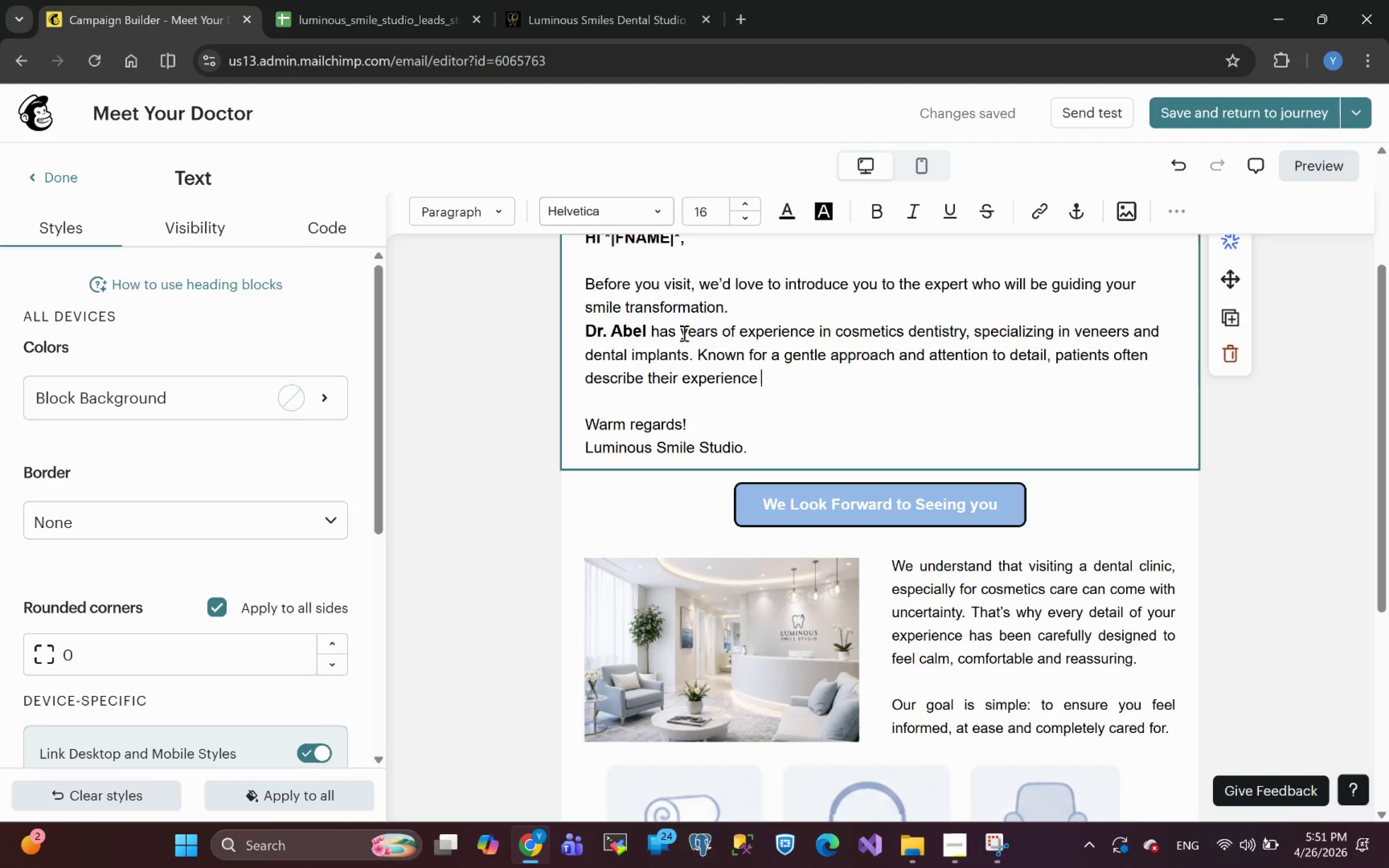 
wait(5.66)
 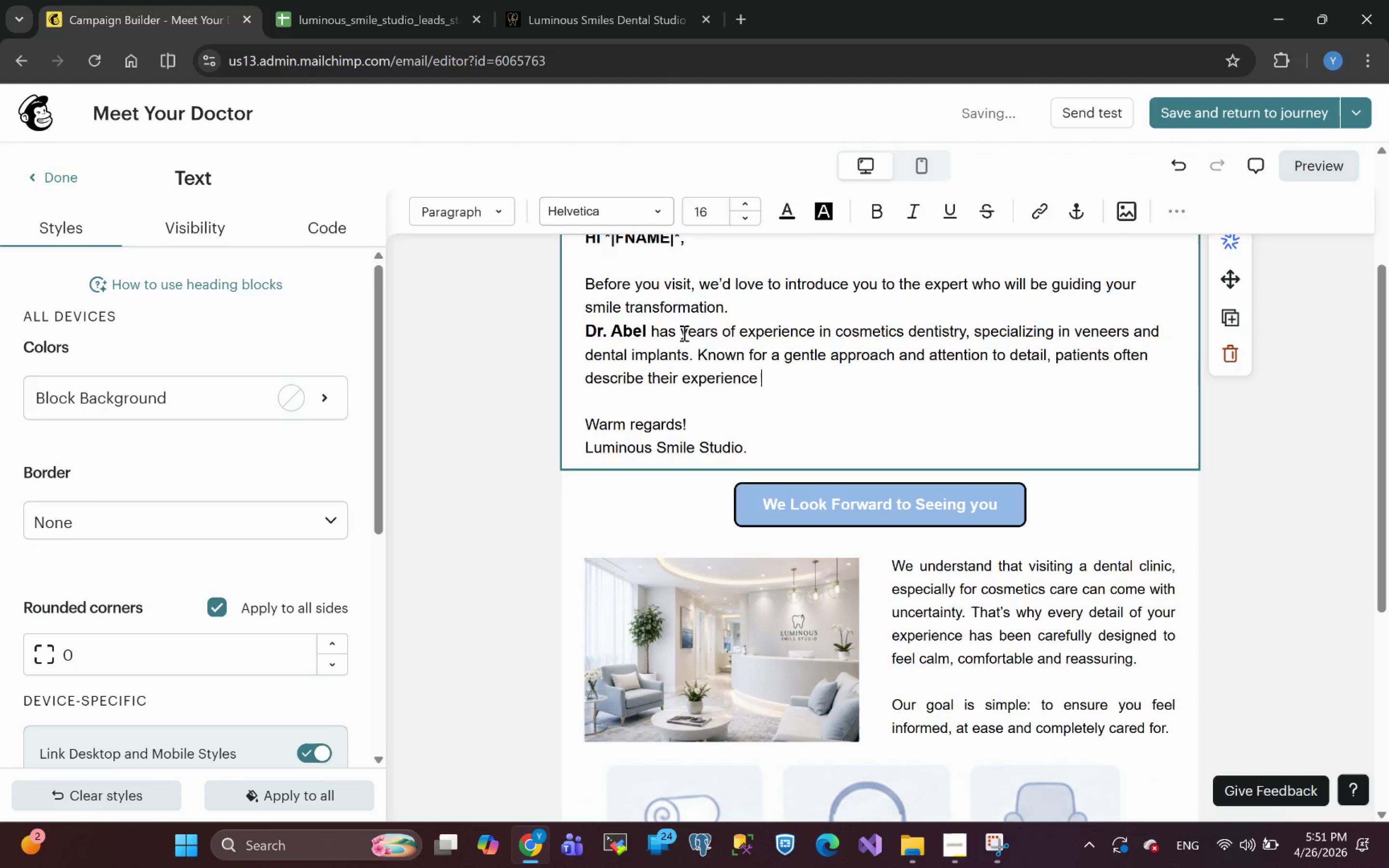 
type(as both reassuring and )
 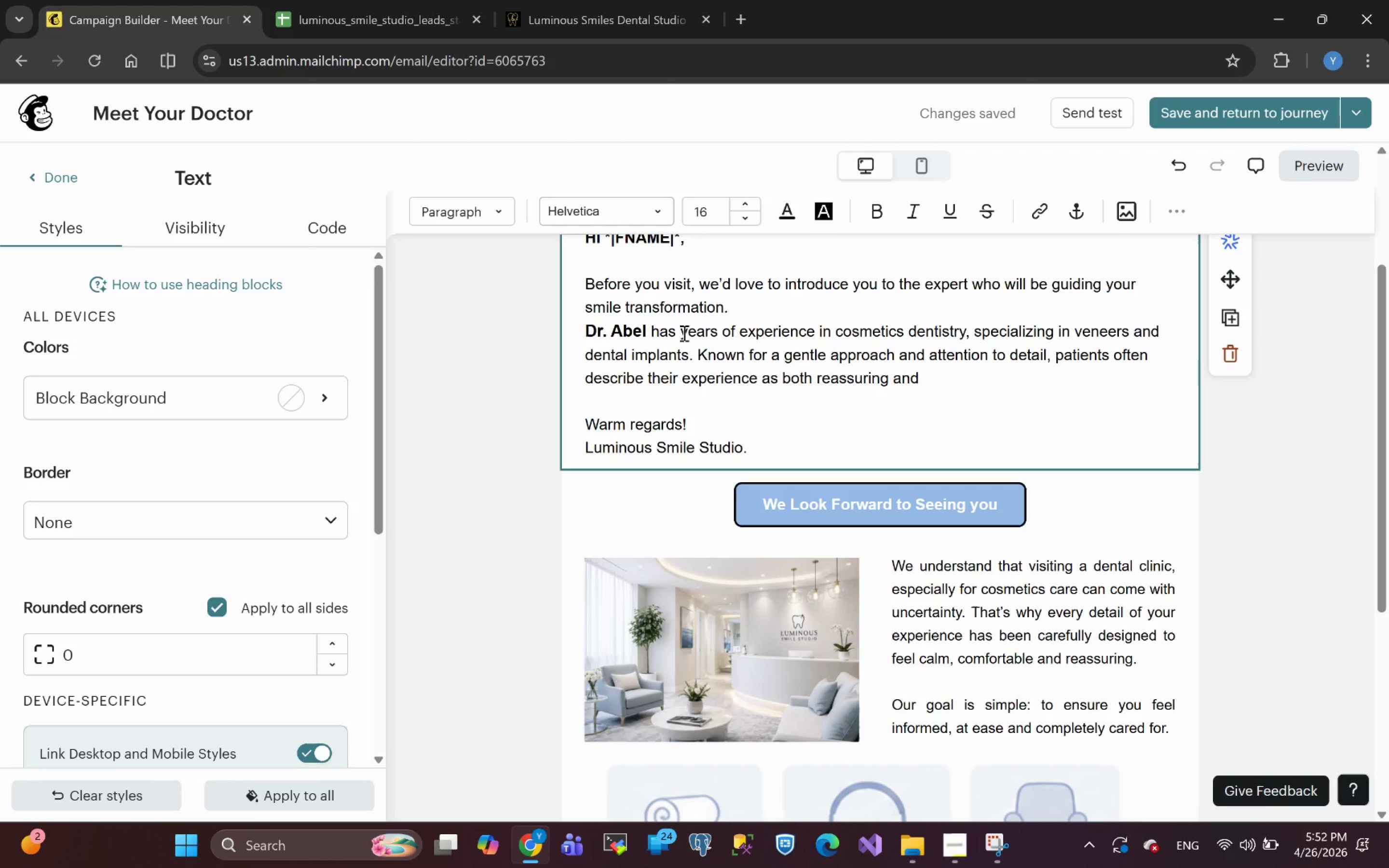 
wait(6.59)
 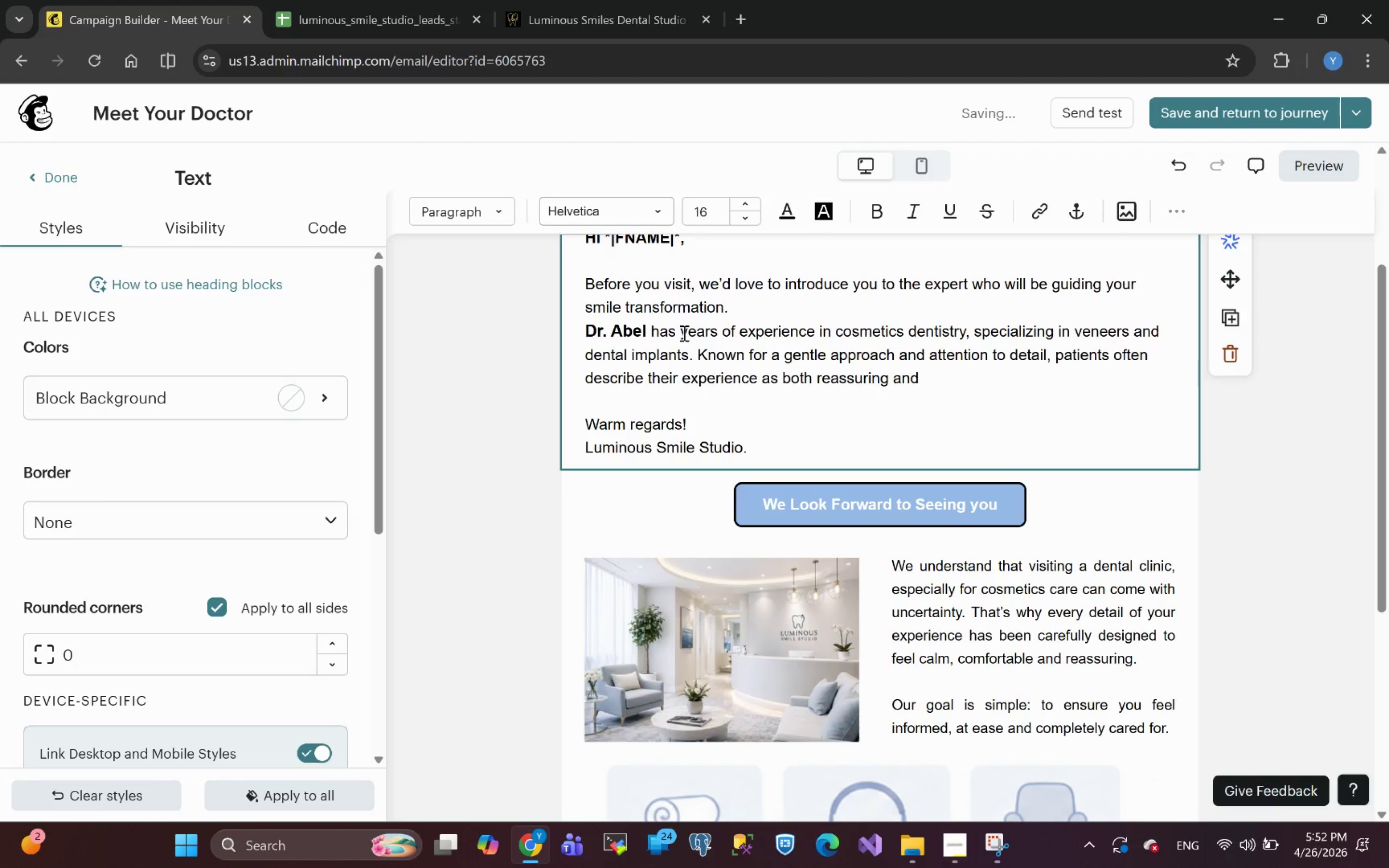 
type(transformative )
key(Backspace)
type(.)
 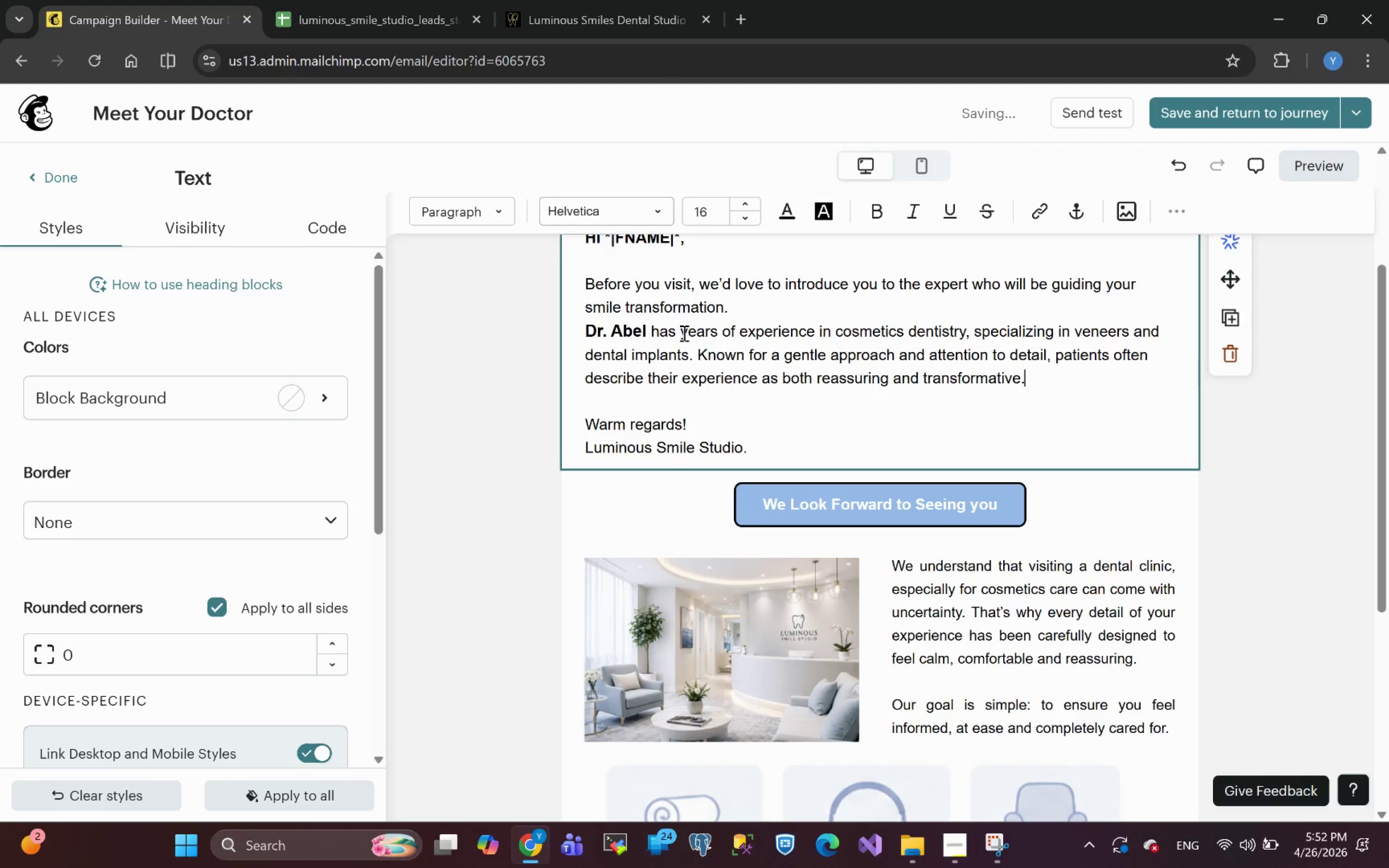 
key(Enter)
 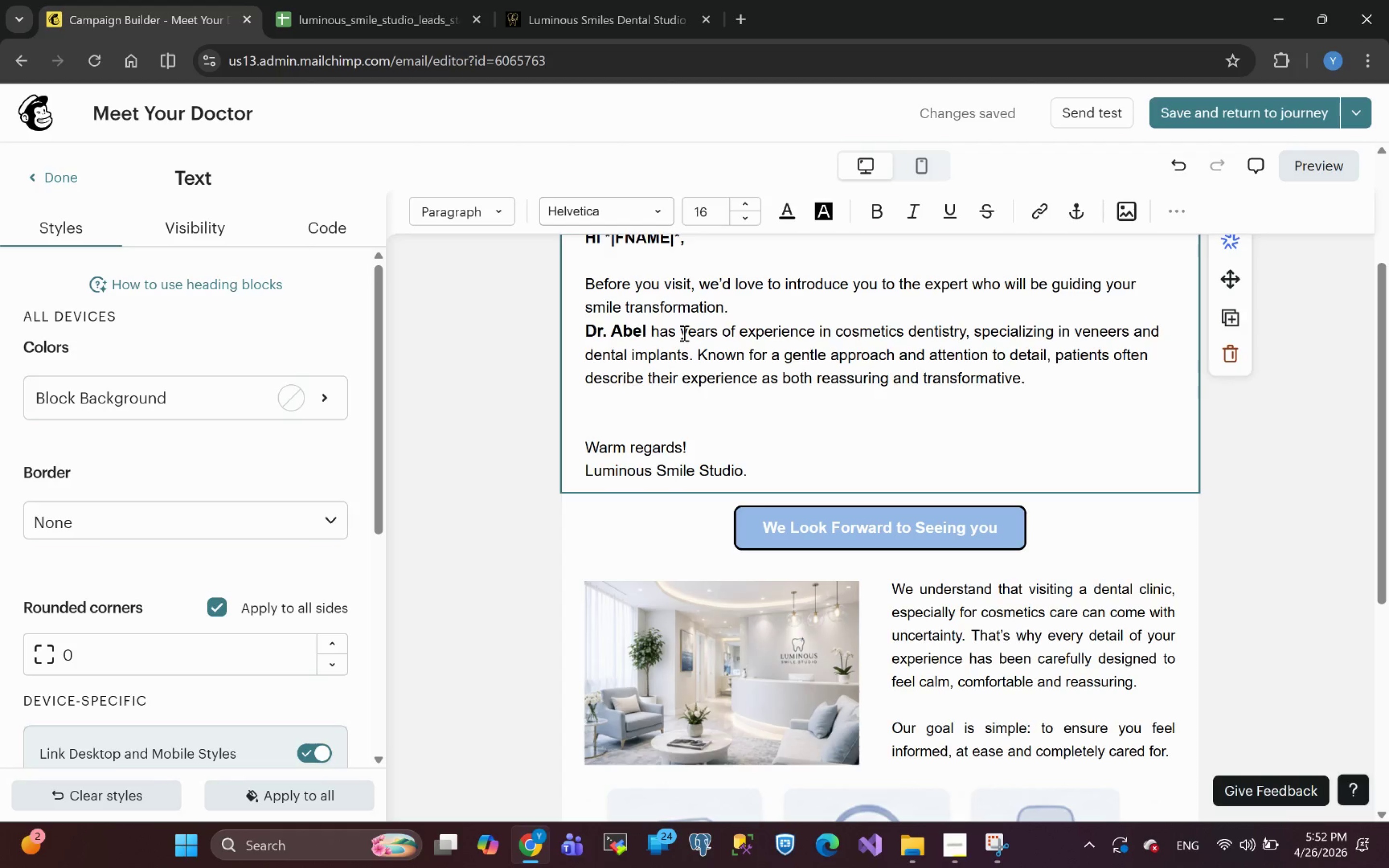 
wait(6.78)
 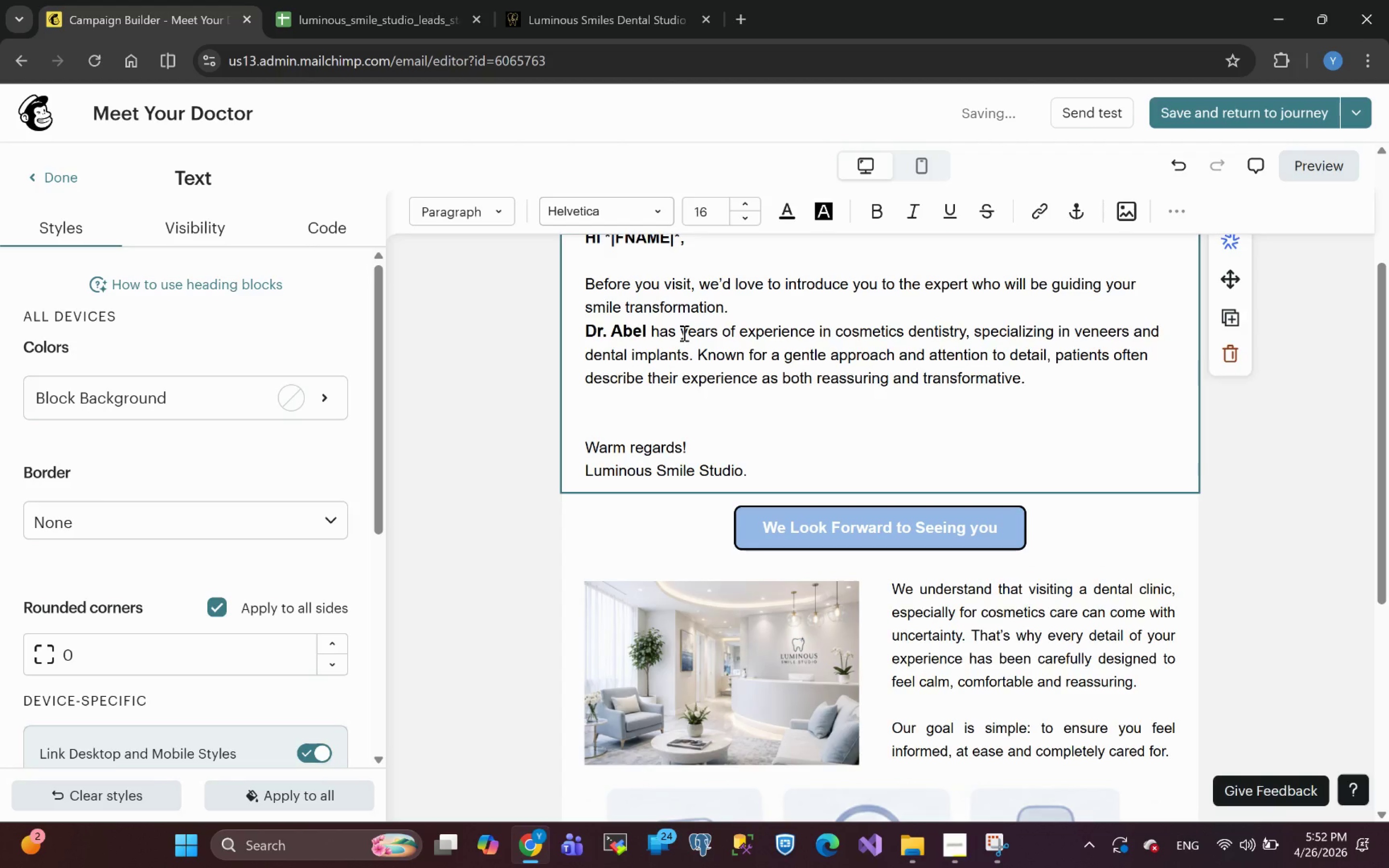 
type(At Luni)
key(Backspace)
key(Backspace)
type(minious )
key(Backspace)
key(Backspace)
key(Backspace)
key(Backspace)
key(Backspace)
type(ous )
 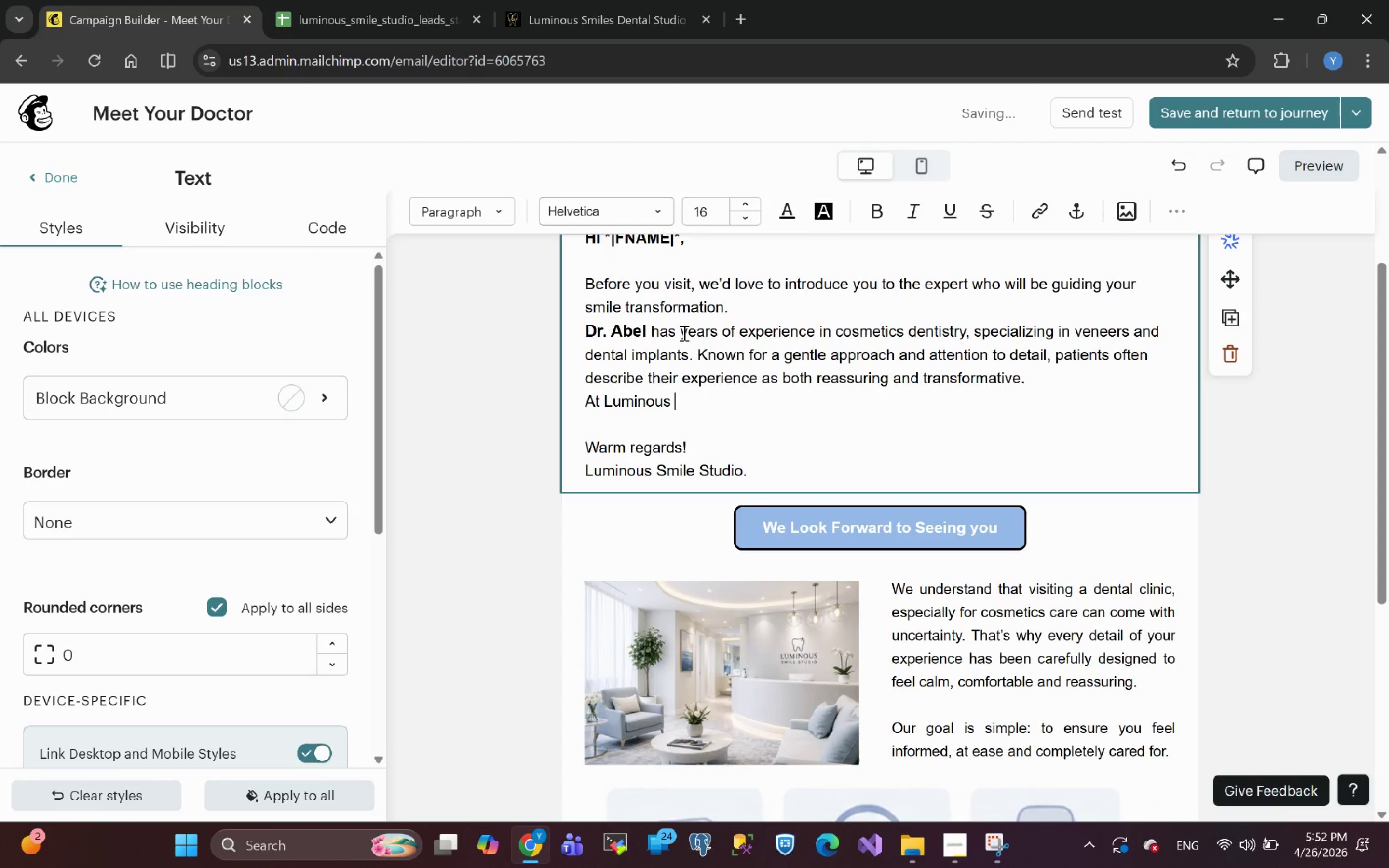 
type(Smile Studio, )
 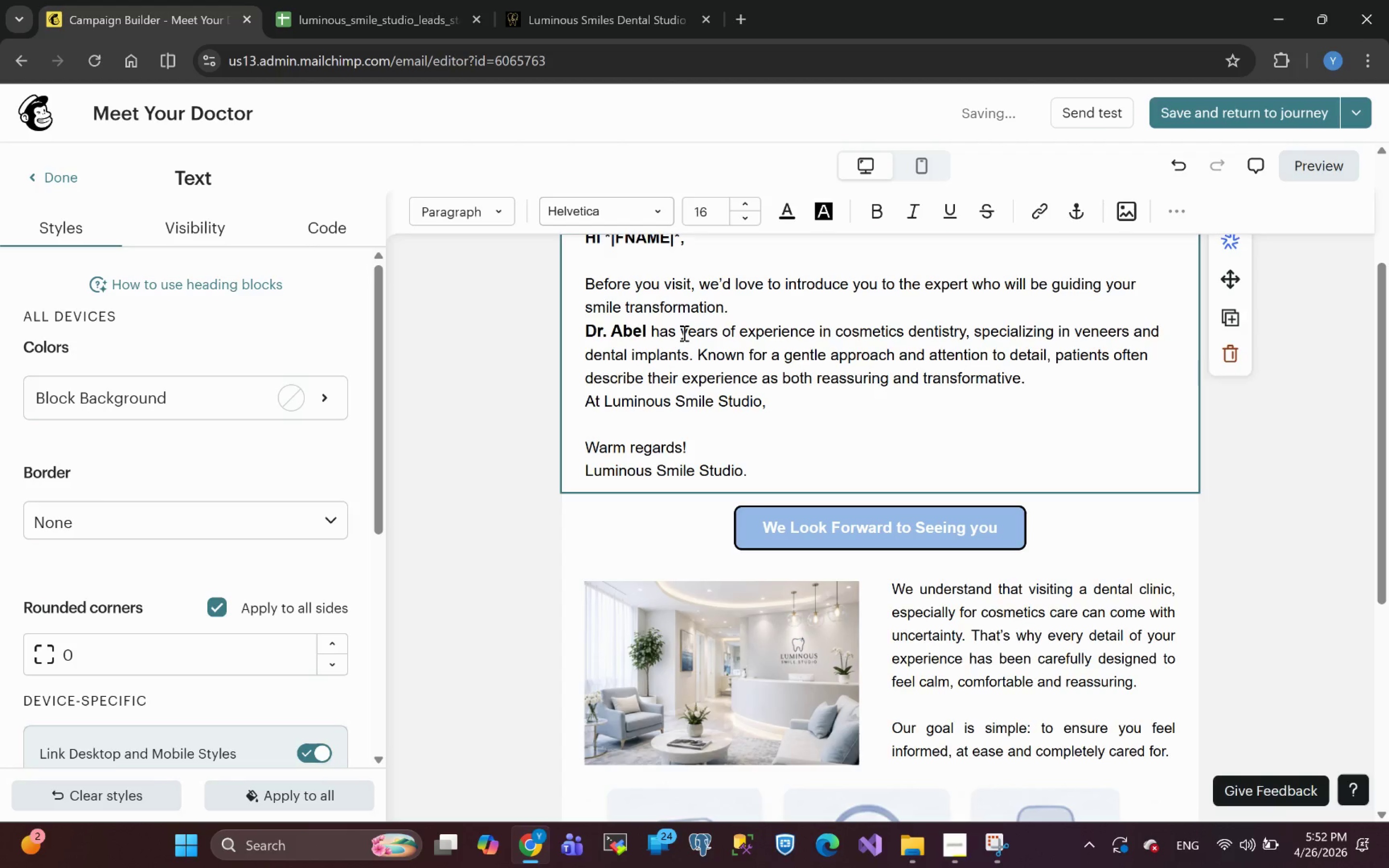 
wait(5.53)
 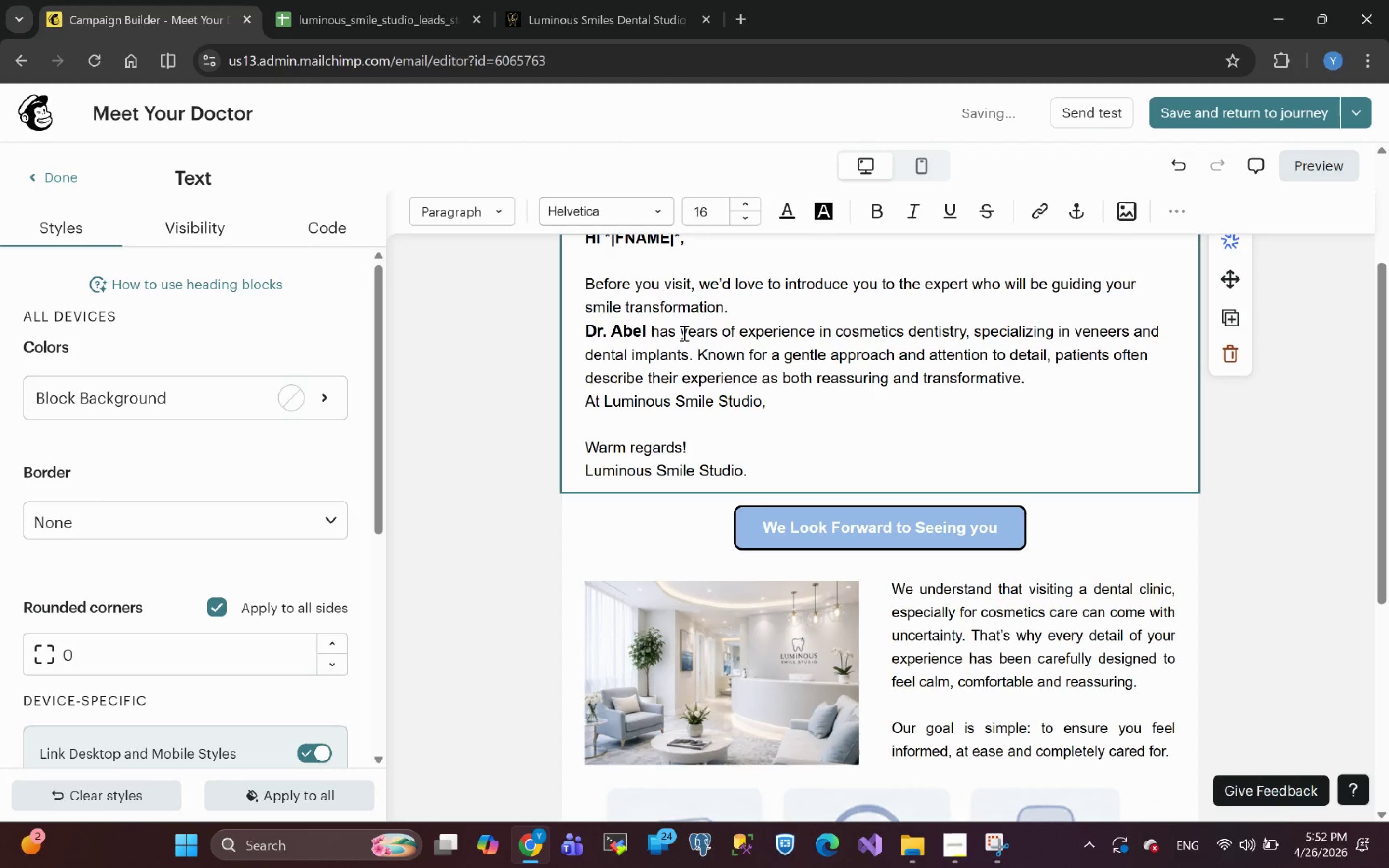 
type(your comfort and confidence )
 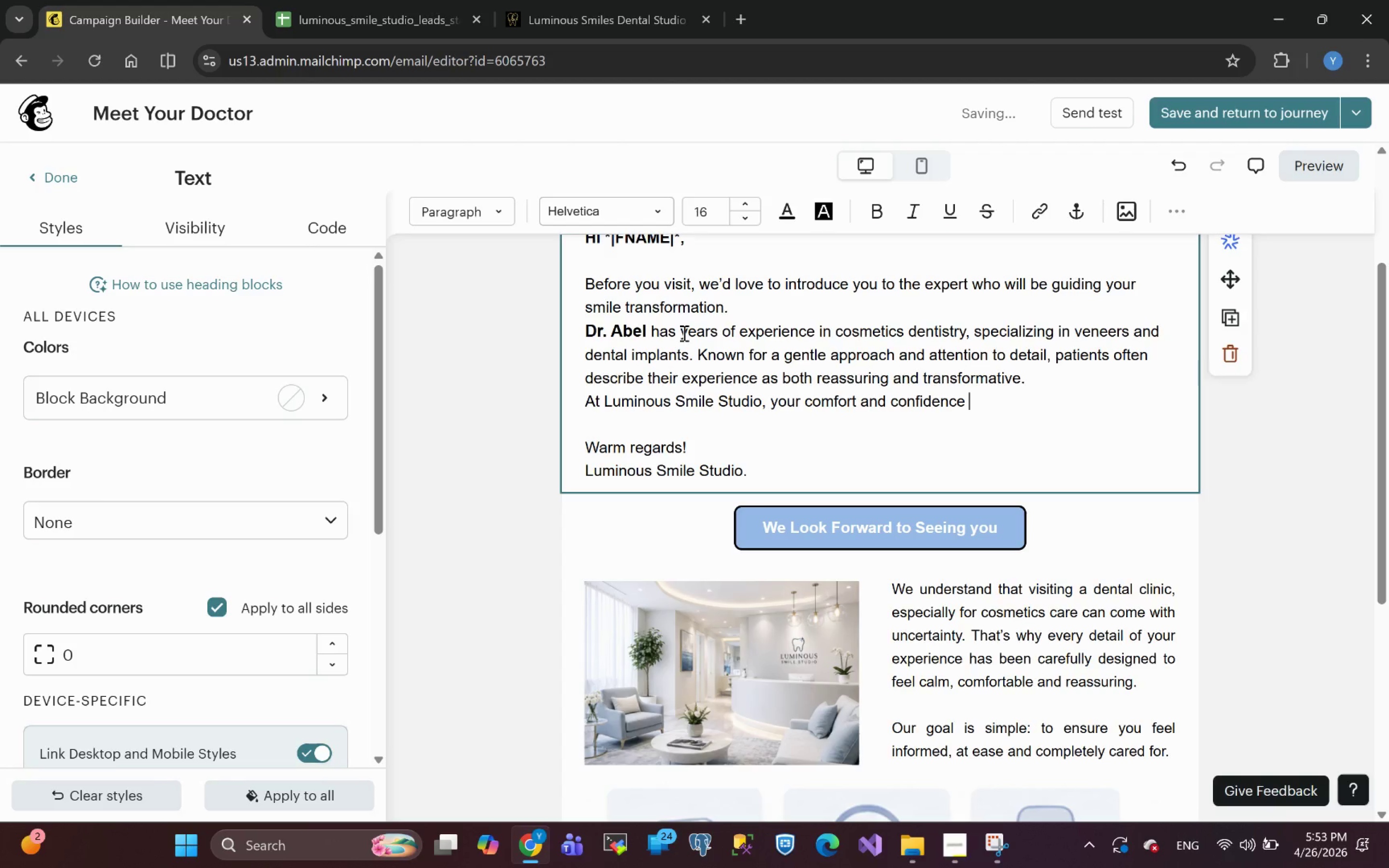 
wait(8.38)
 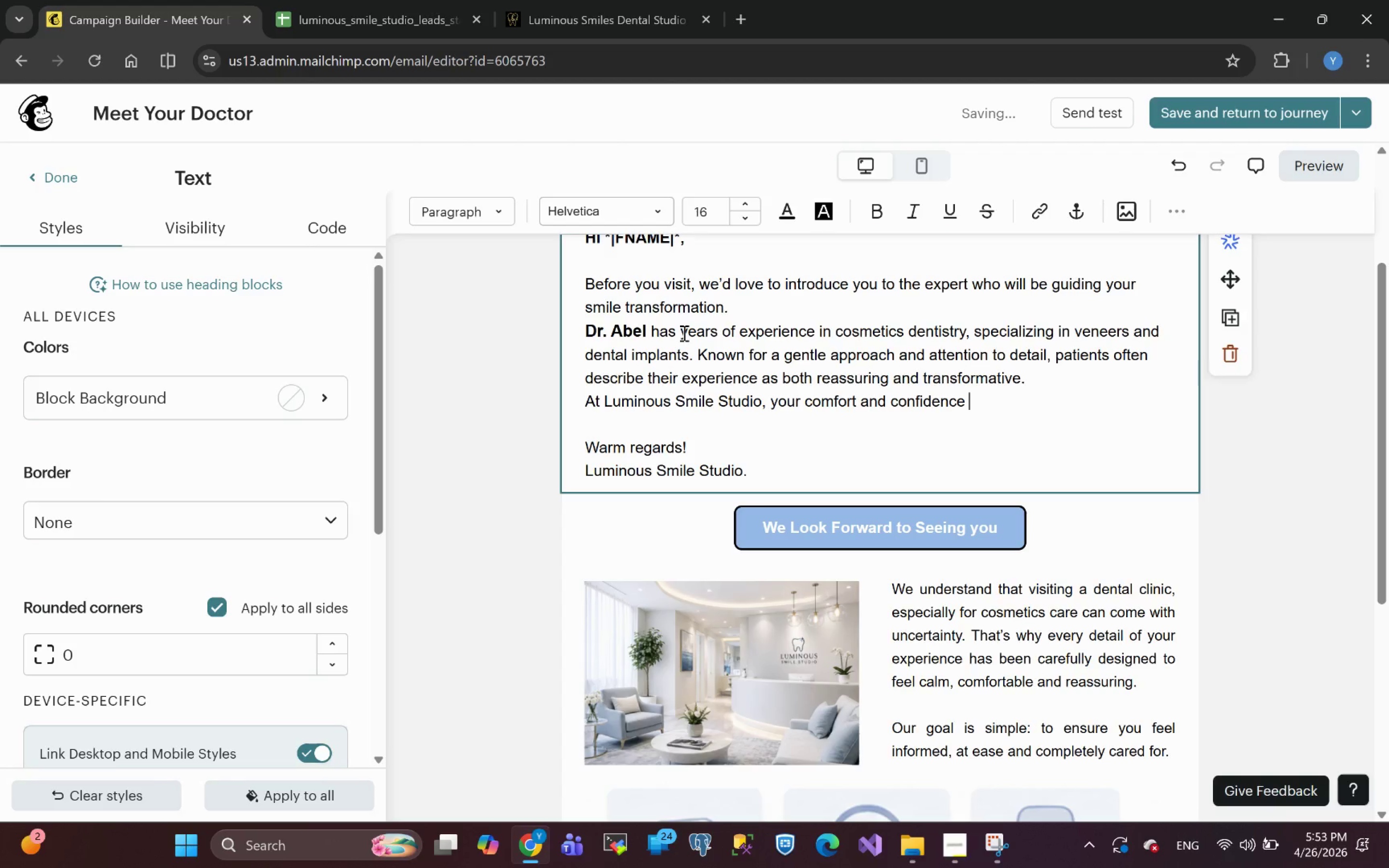 
type(always come first)
 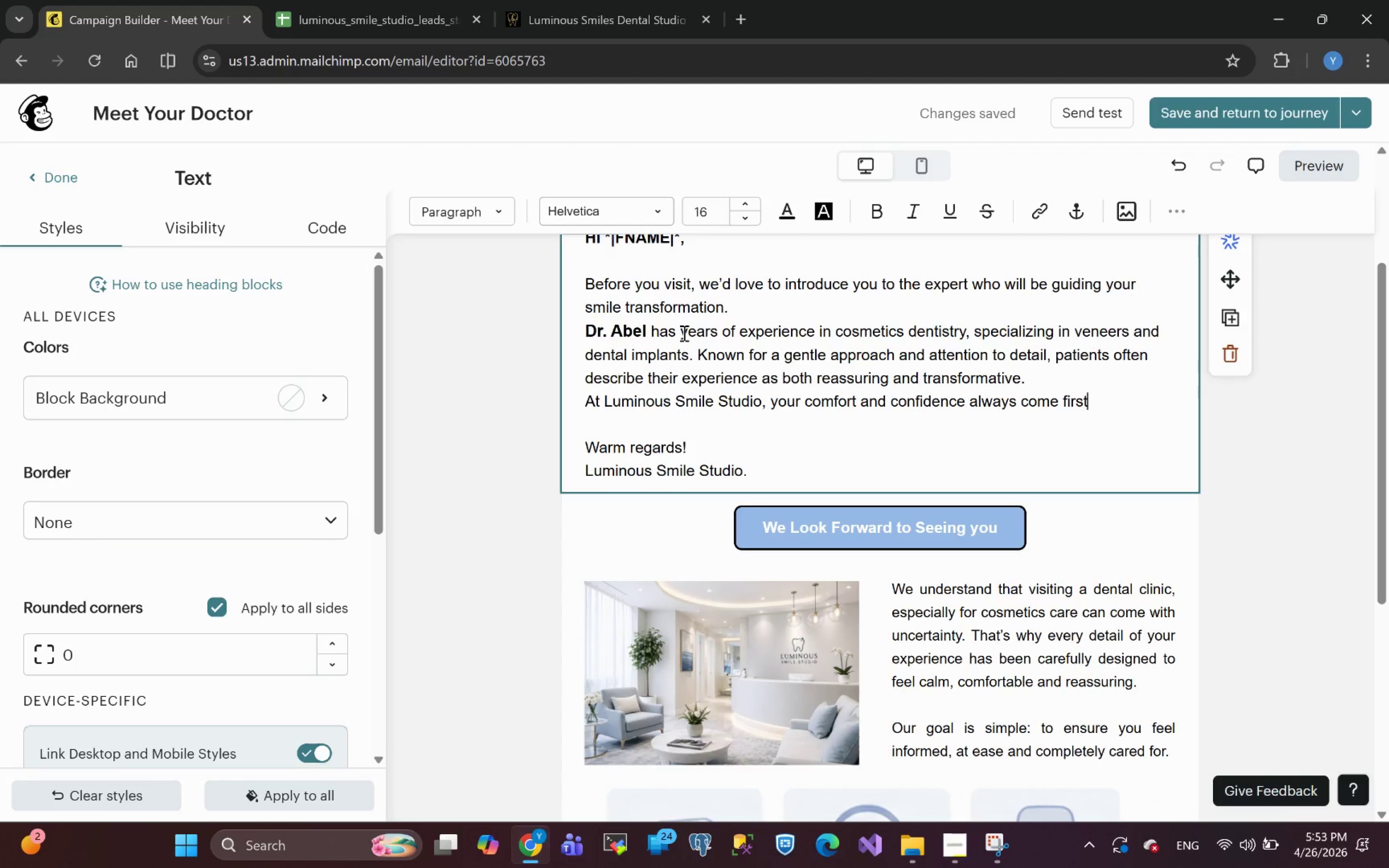 
wait(7.45)
 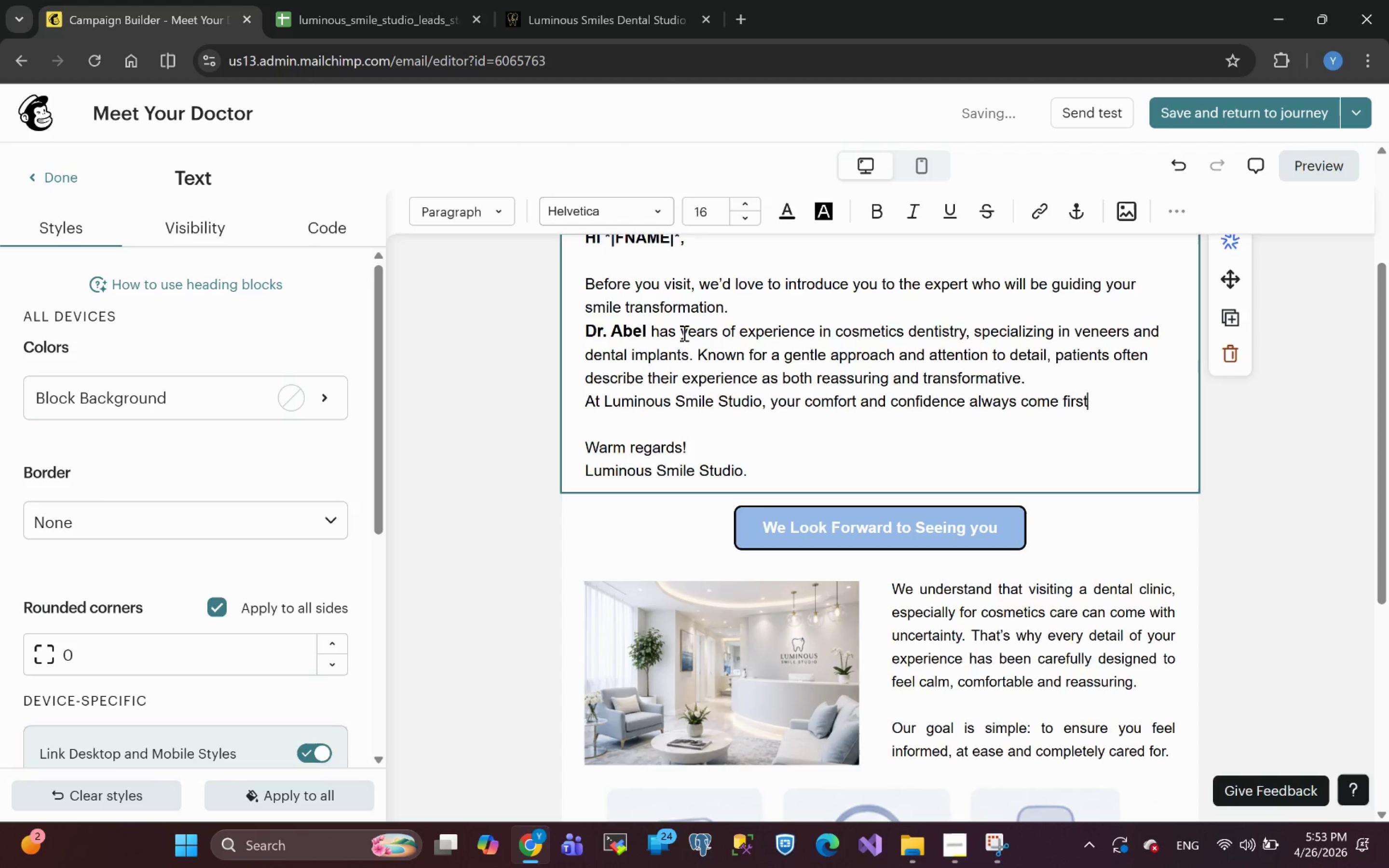 
type(. Every treatment plan is personalix)
key(Backspace)
type(zed )
 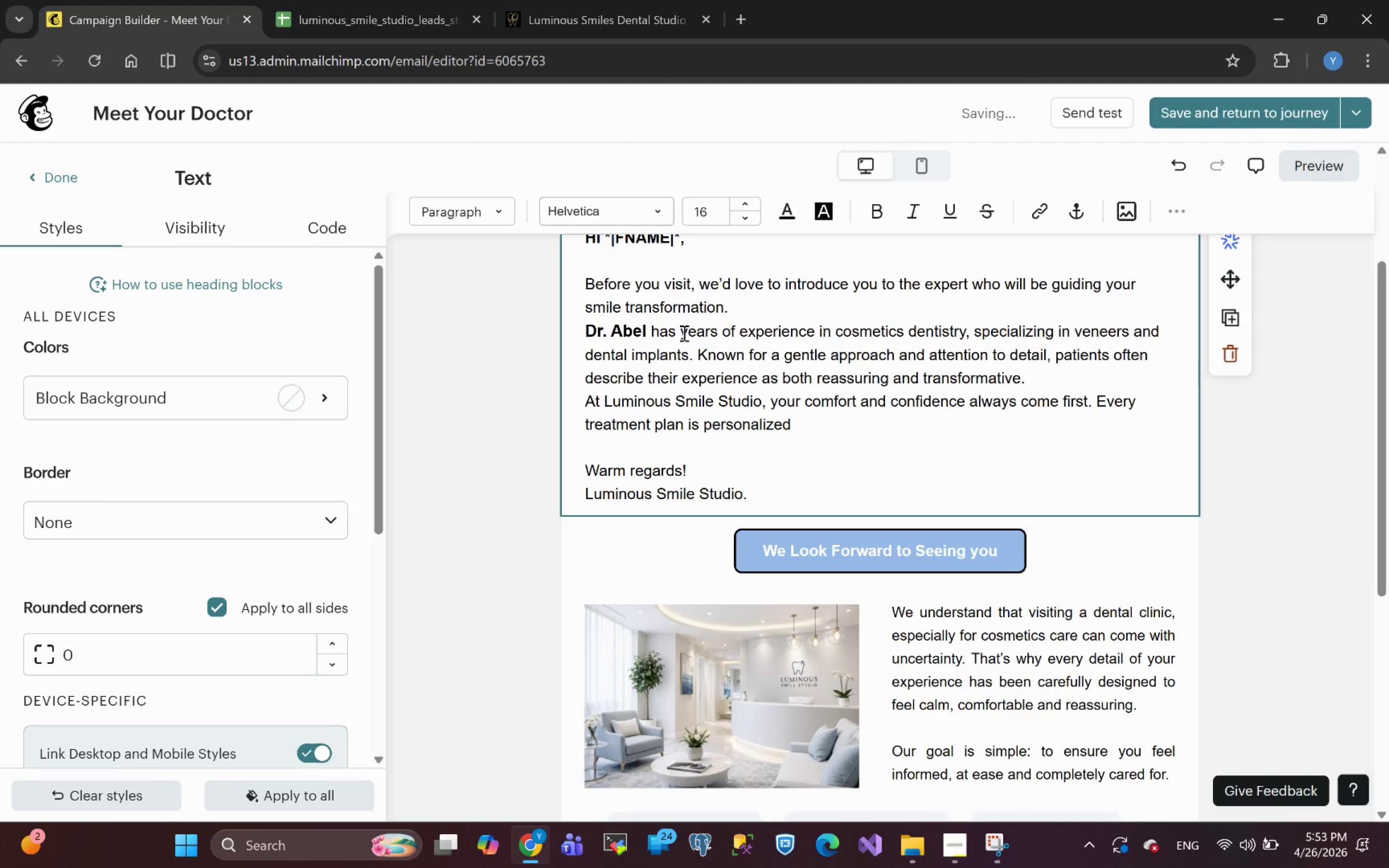 
wait(5.5)
 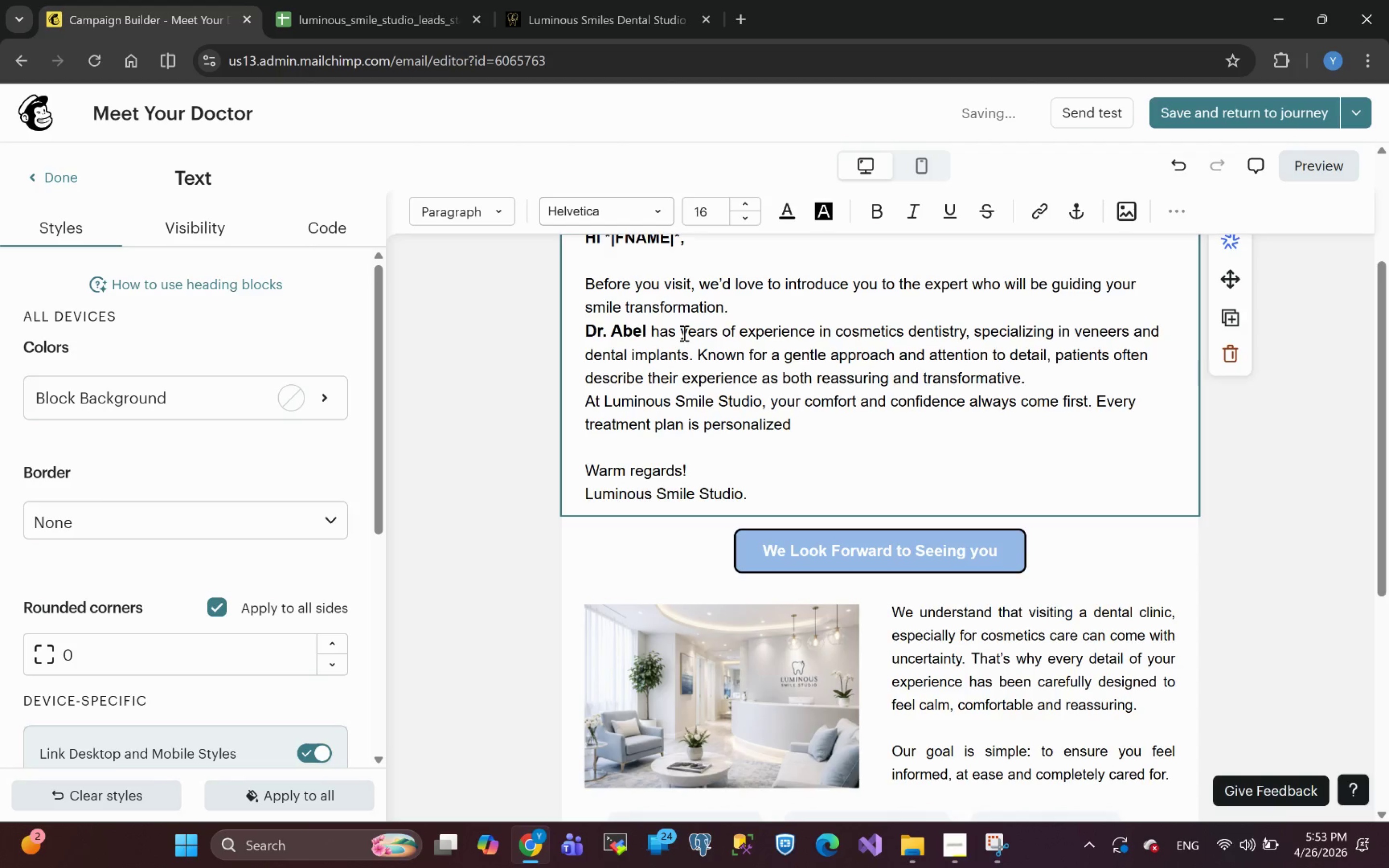 
key(Backspace)
type(, esuring results that )
 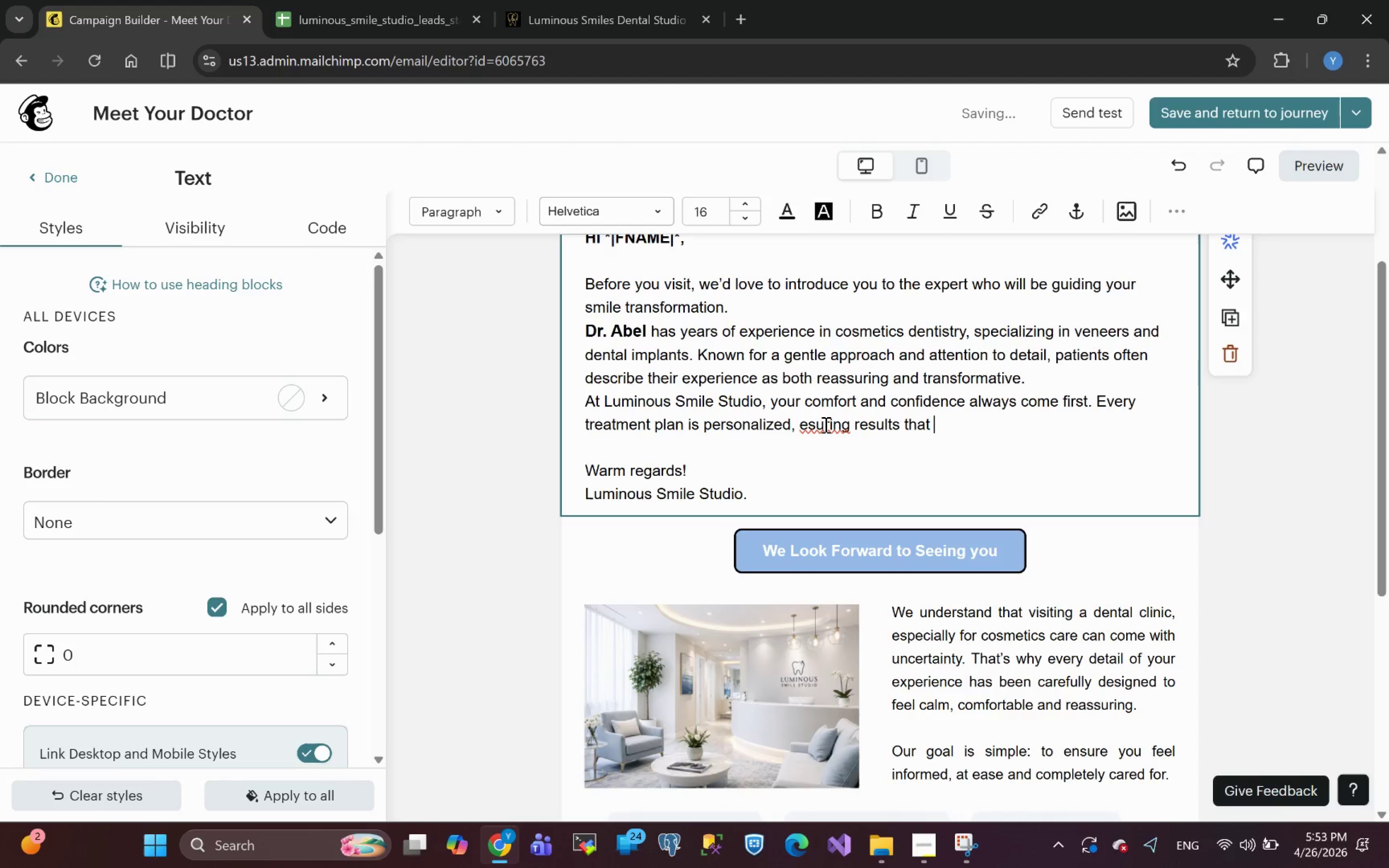 
wait(8.61)
 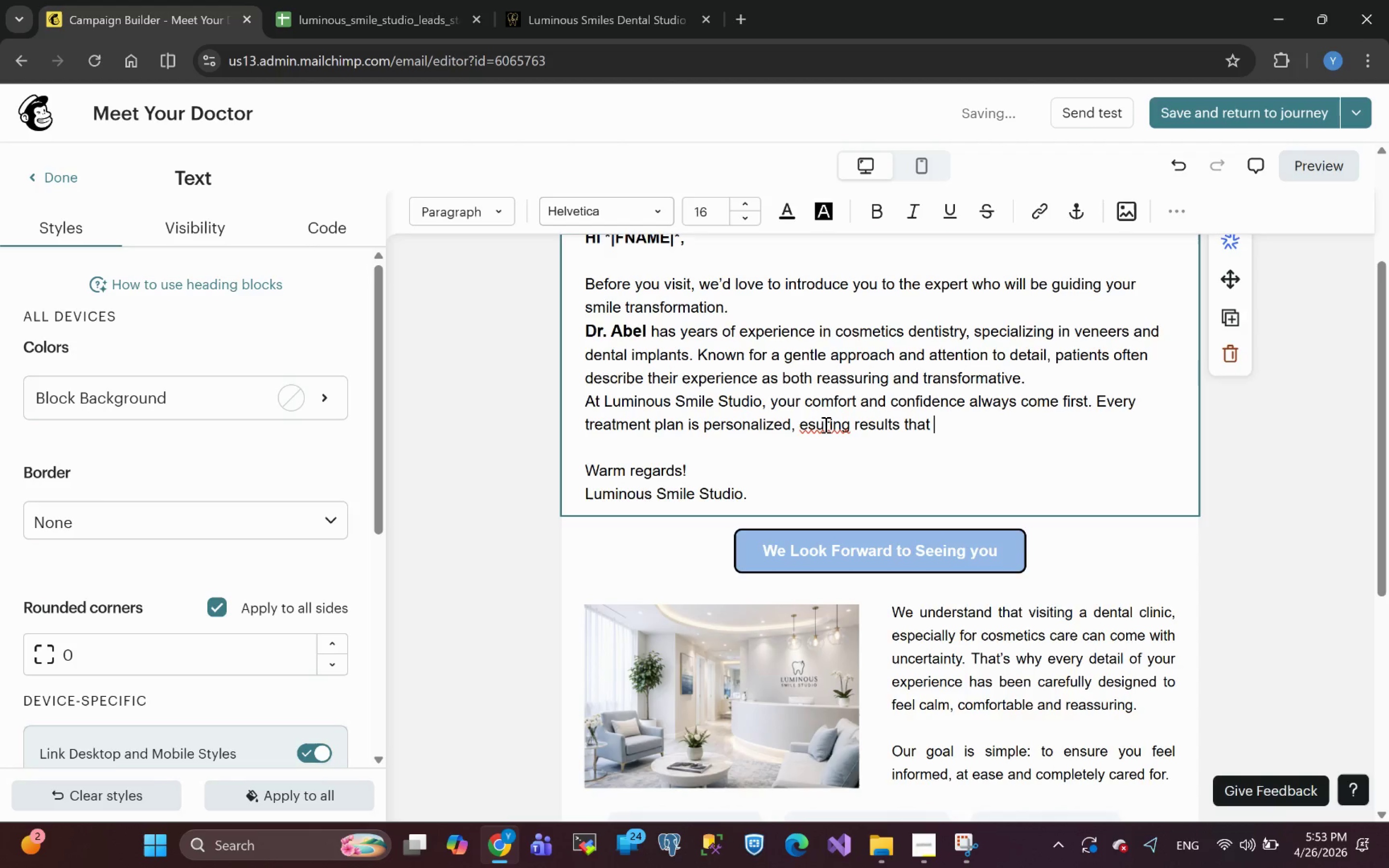 
left_click([808, 427])
 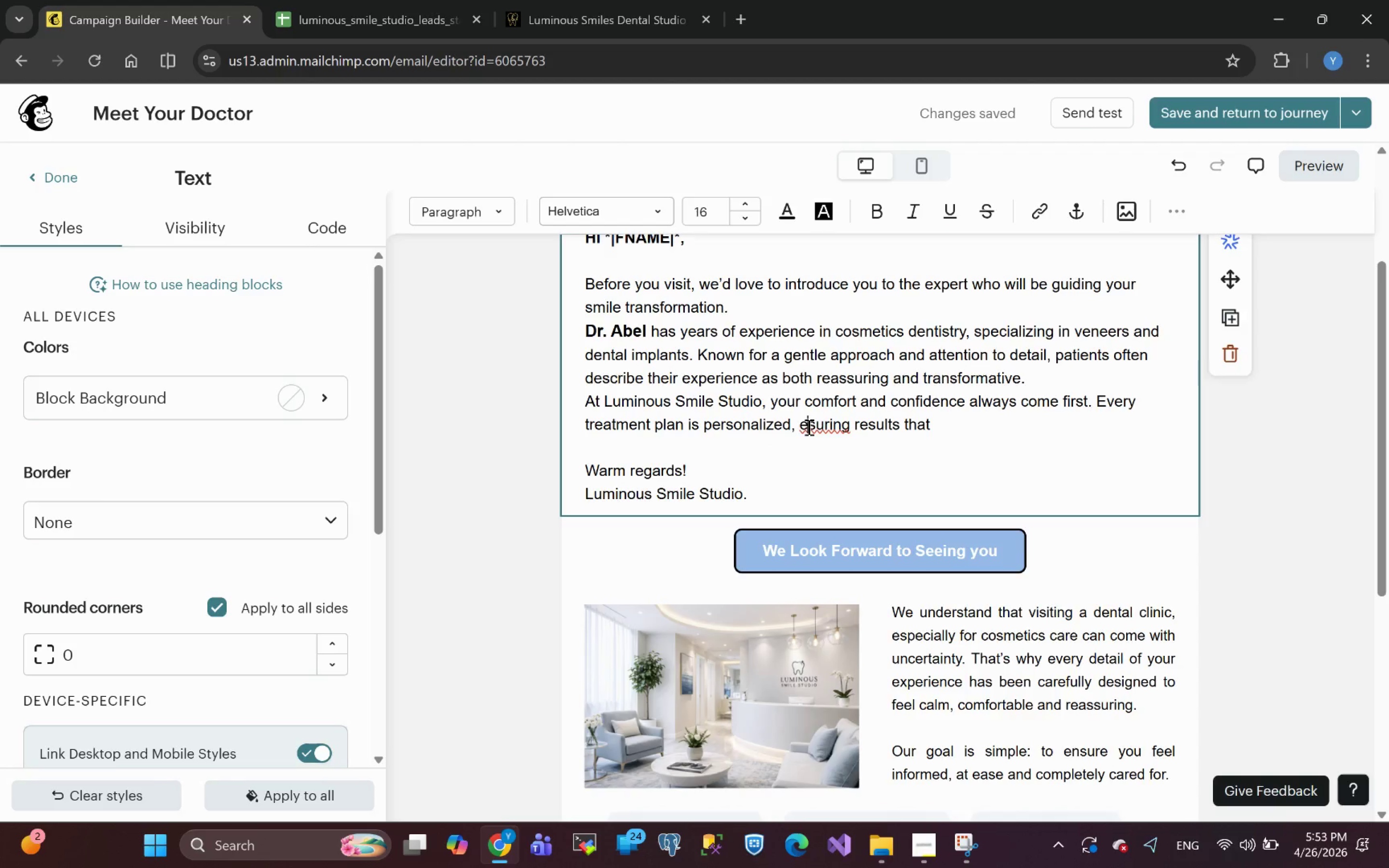 
key(N)
 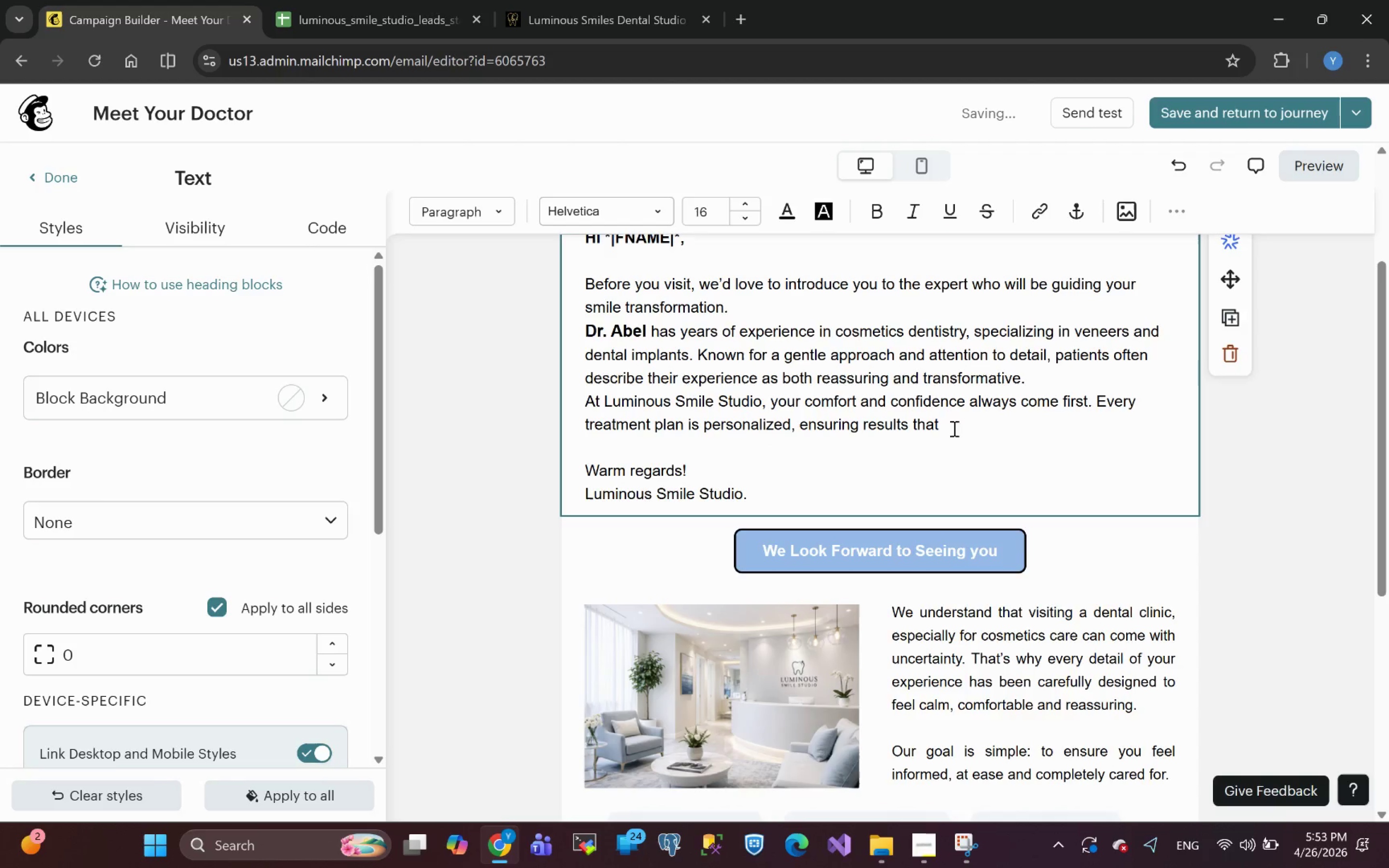 
left_click([960, 430])
 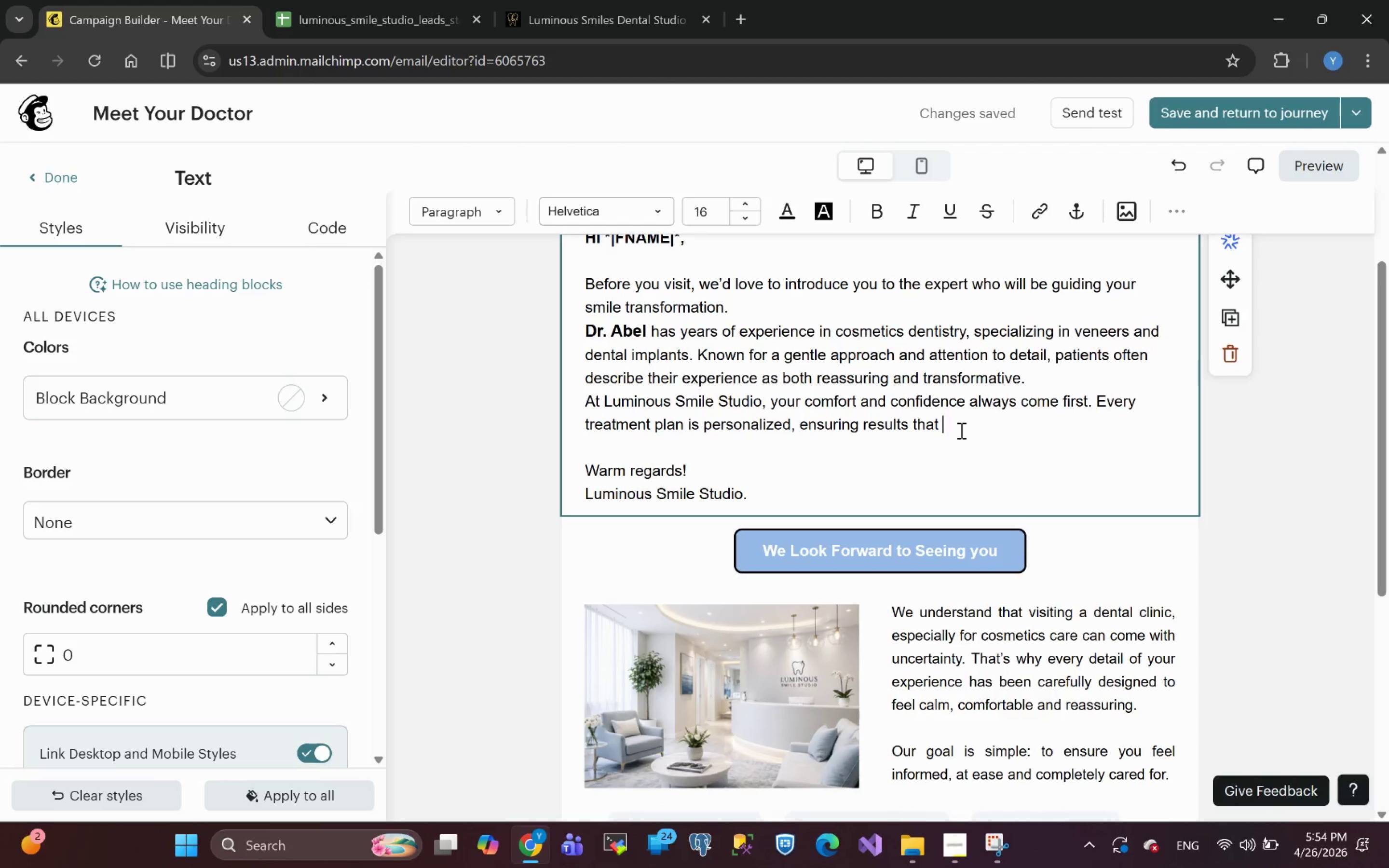 
wait(7.14)
 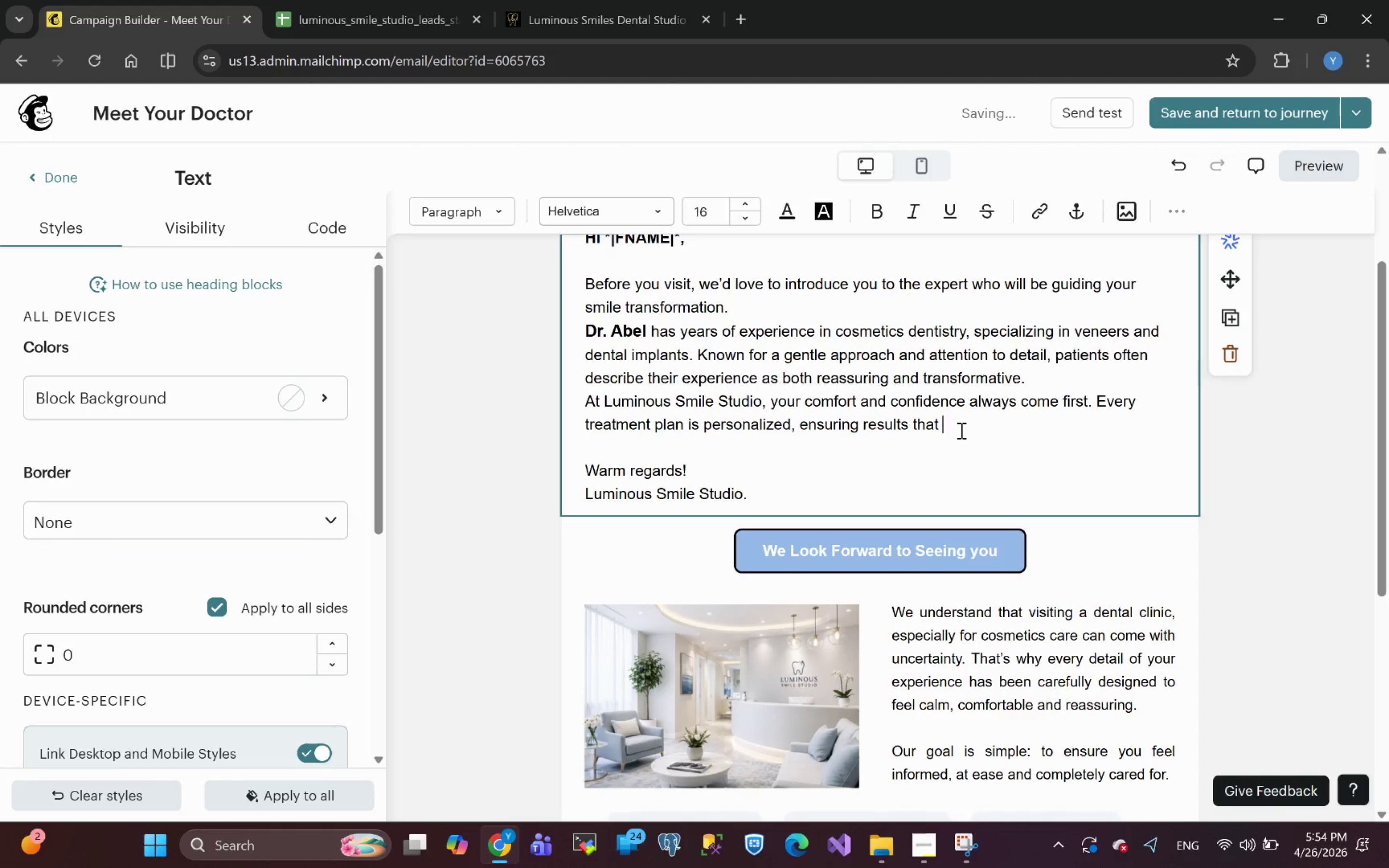 
type(feel natural and aligned with )
 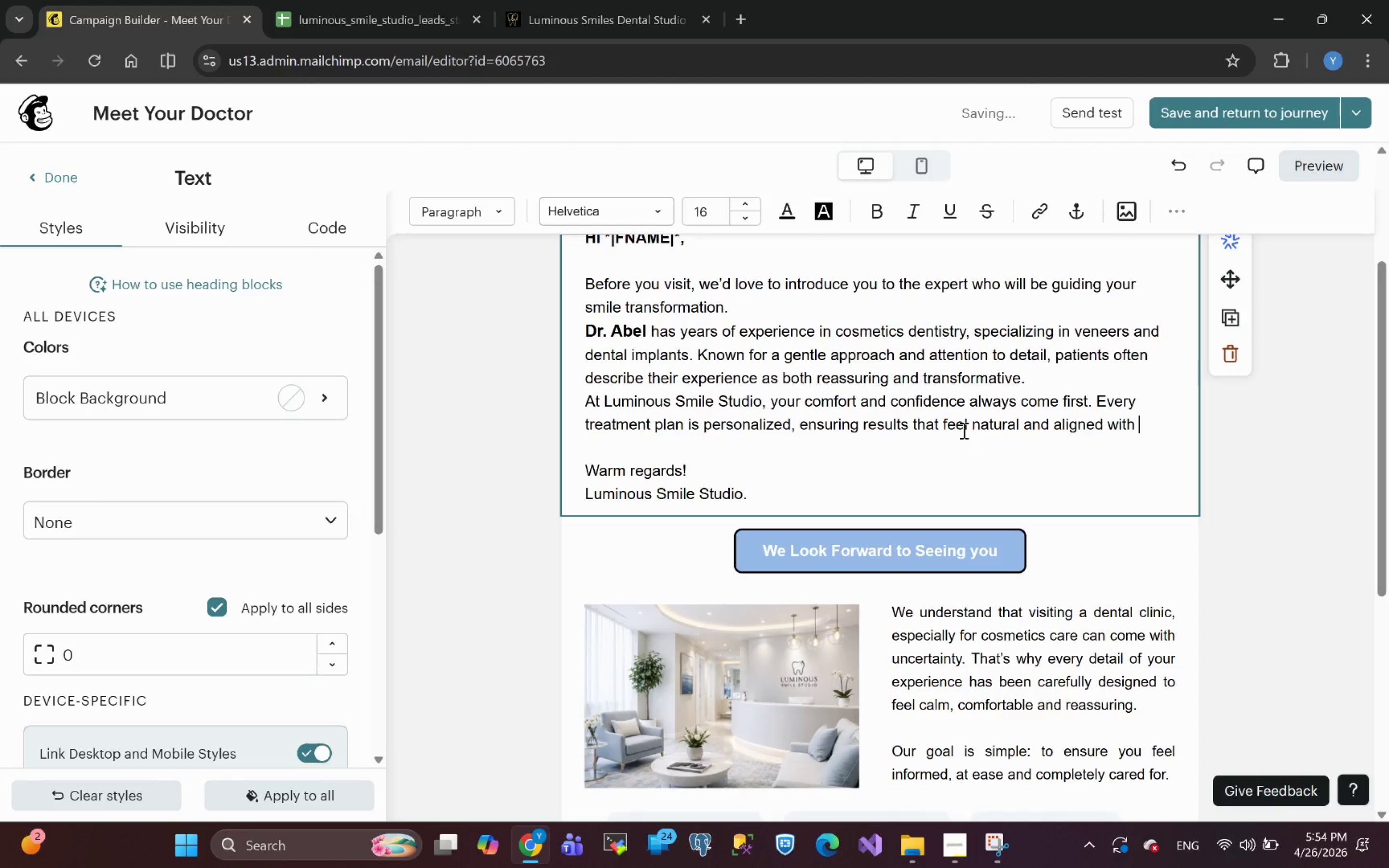 
key(Y)
 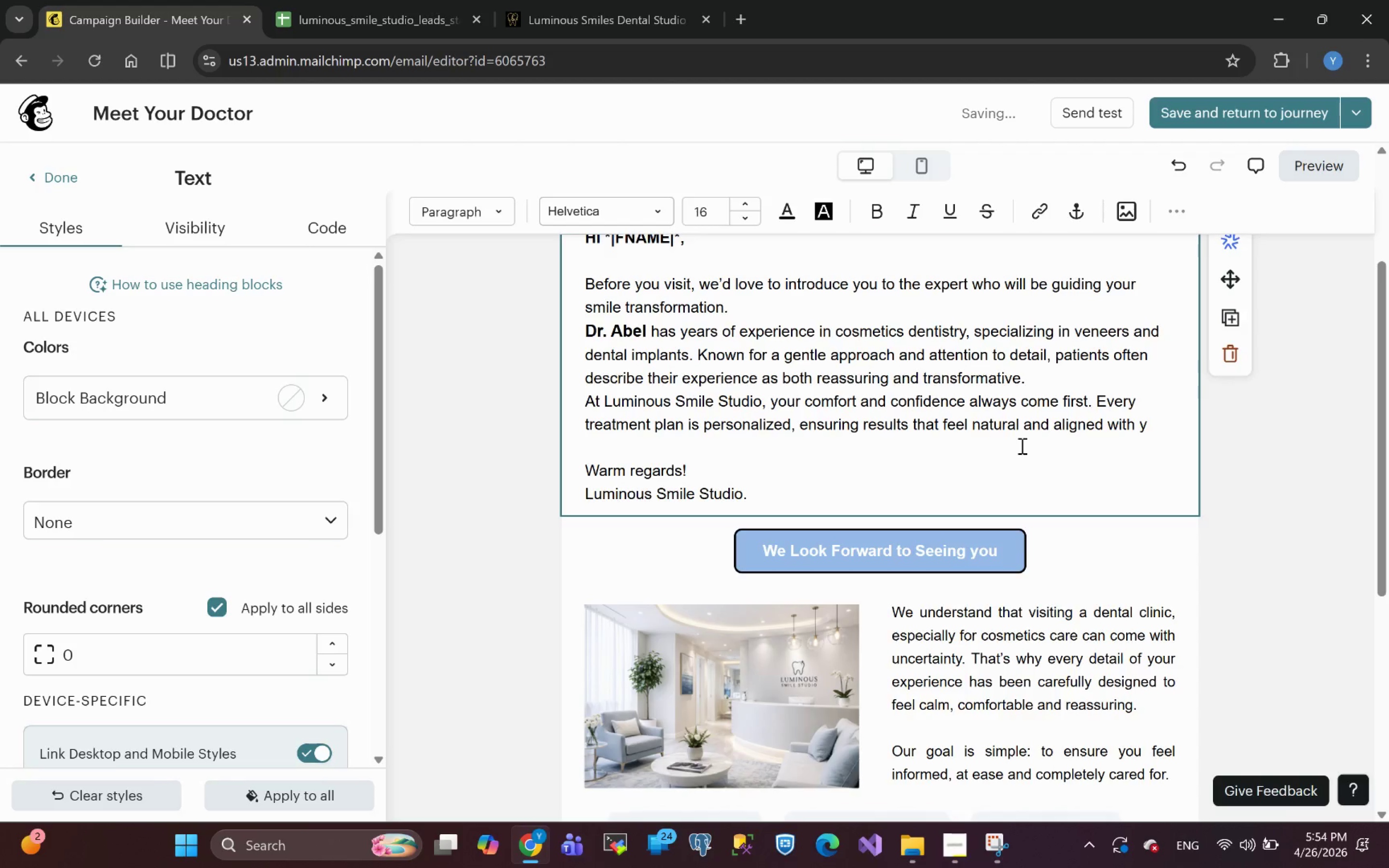 
type(our vision.)
 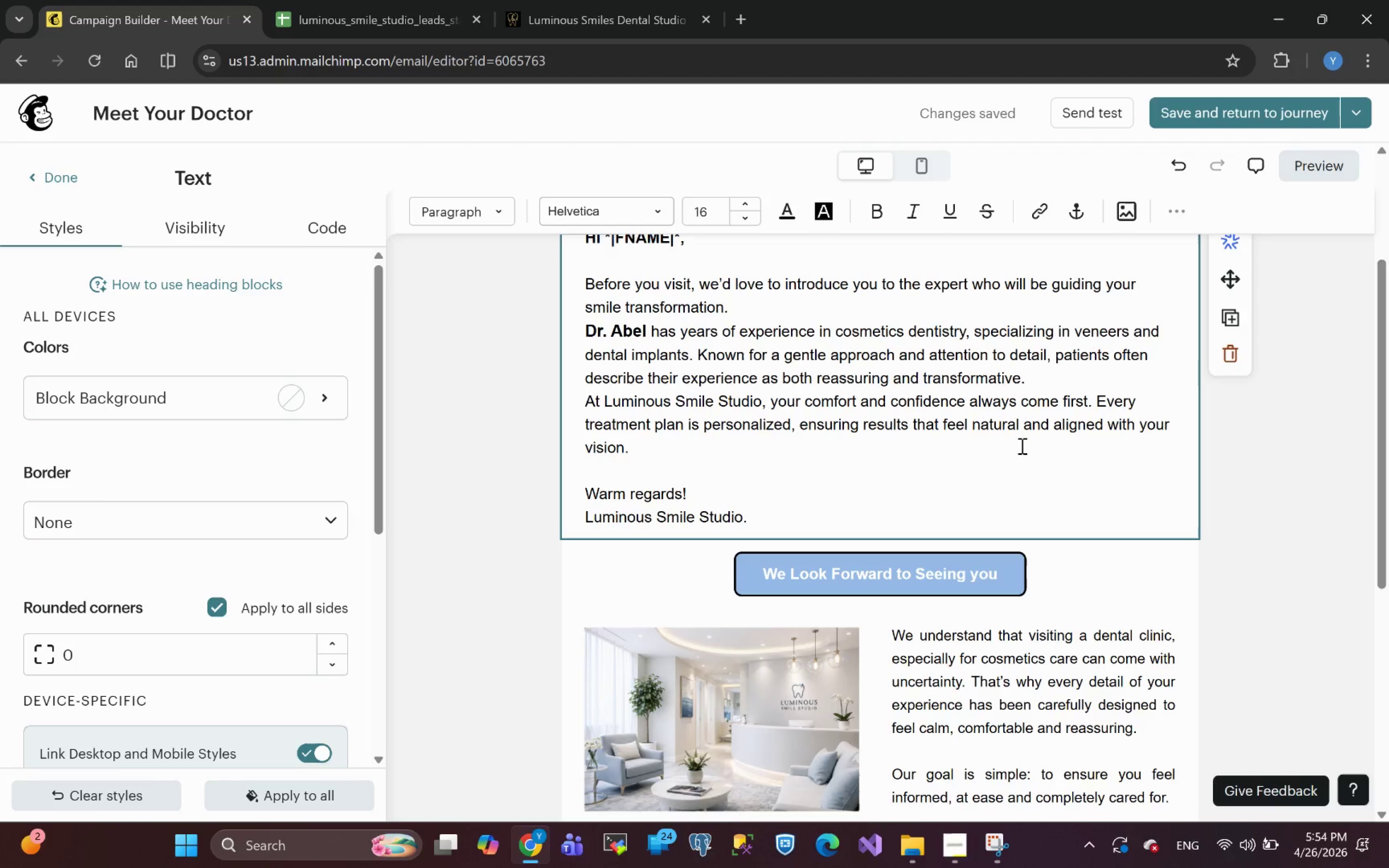 
wait(37.48)
 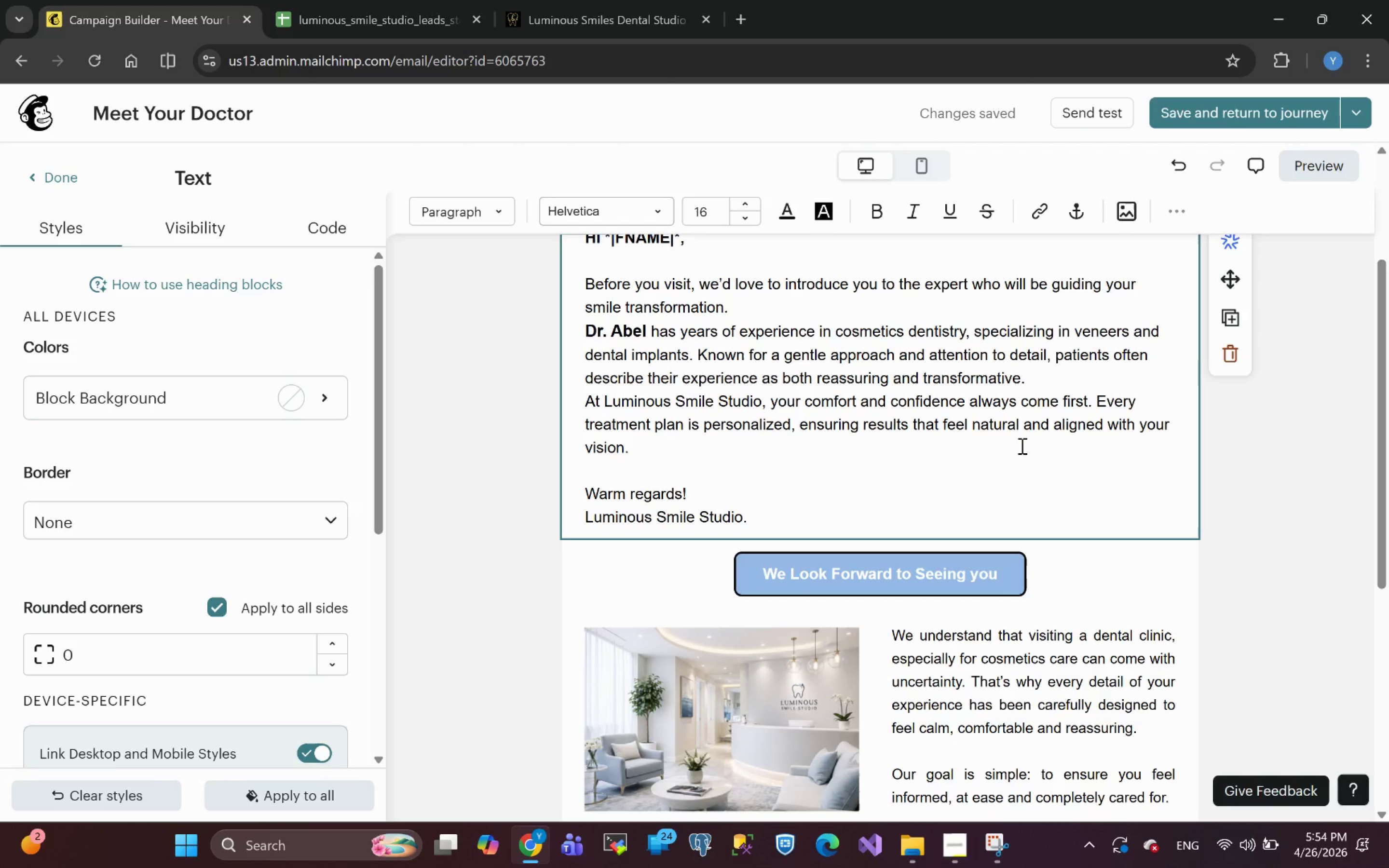 
left_click([758, 586])
 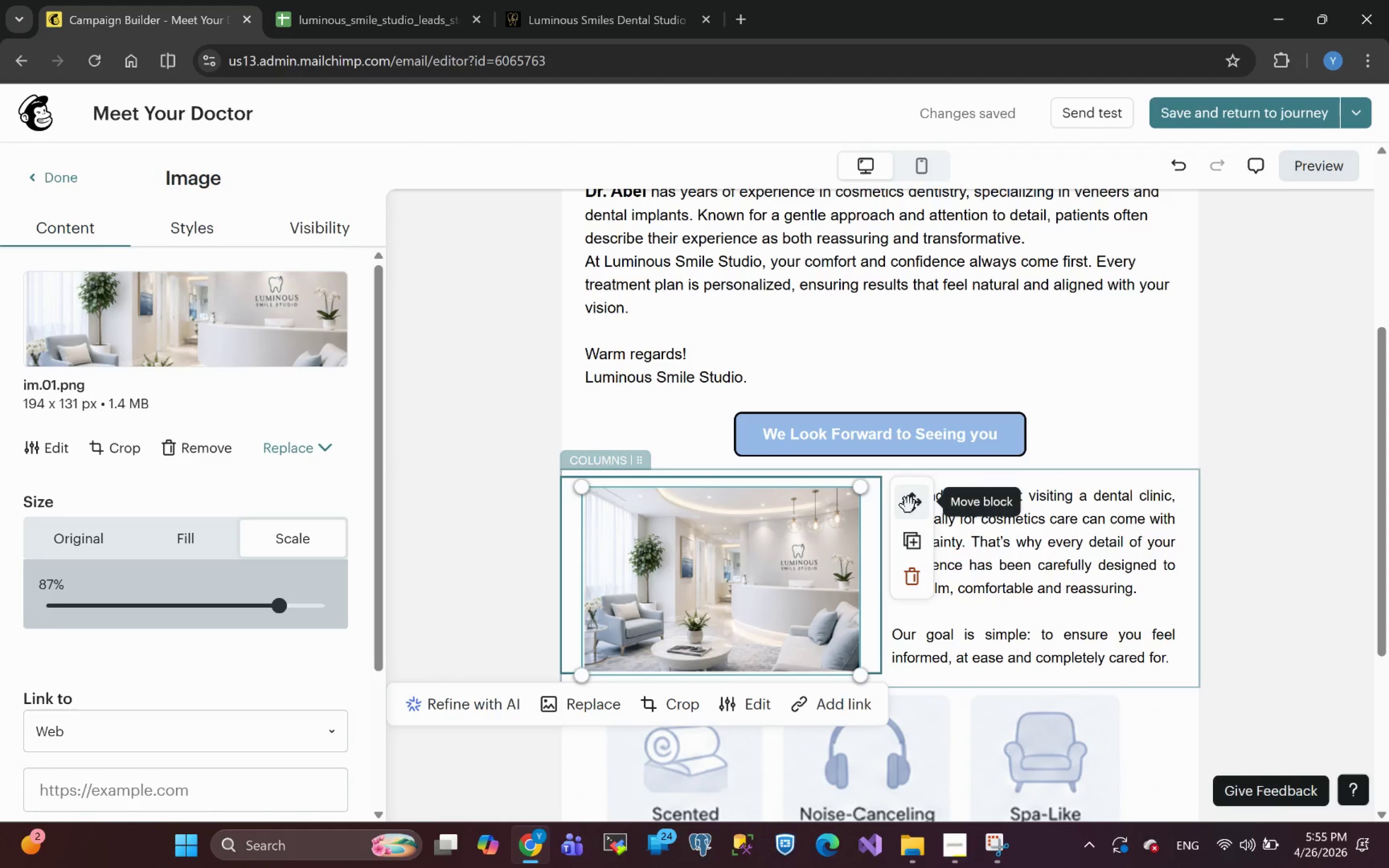 
left_click_drag(start_coordinate=[912, 511], to_coordinate=[593, 293])
 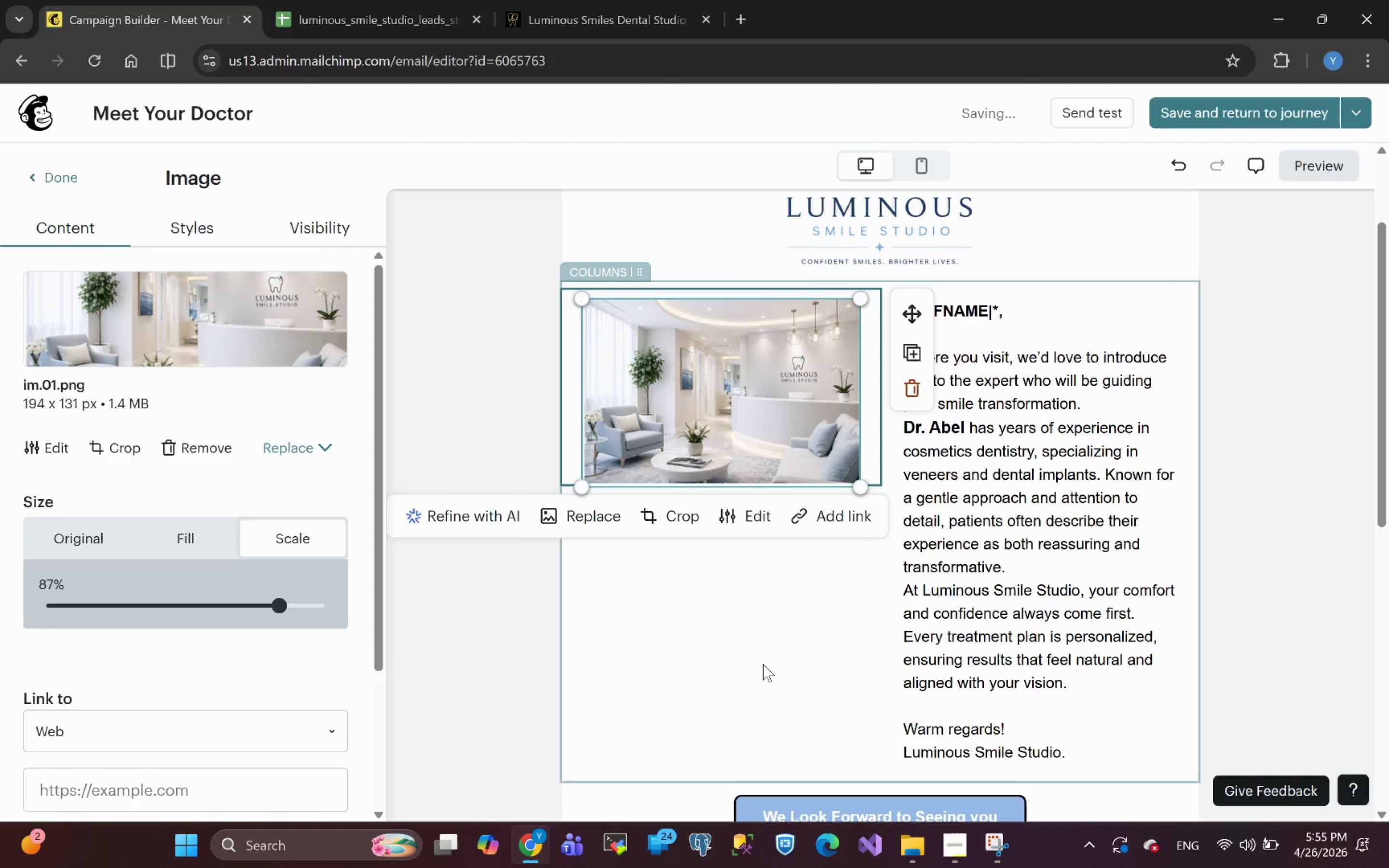 
left_click([821, 603])
 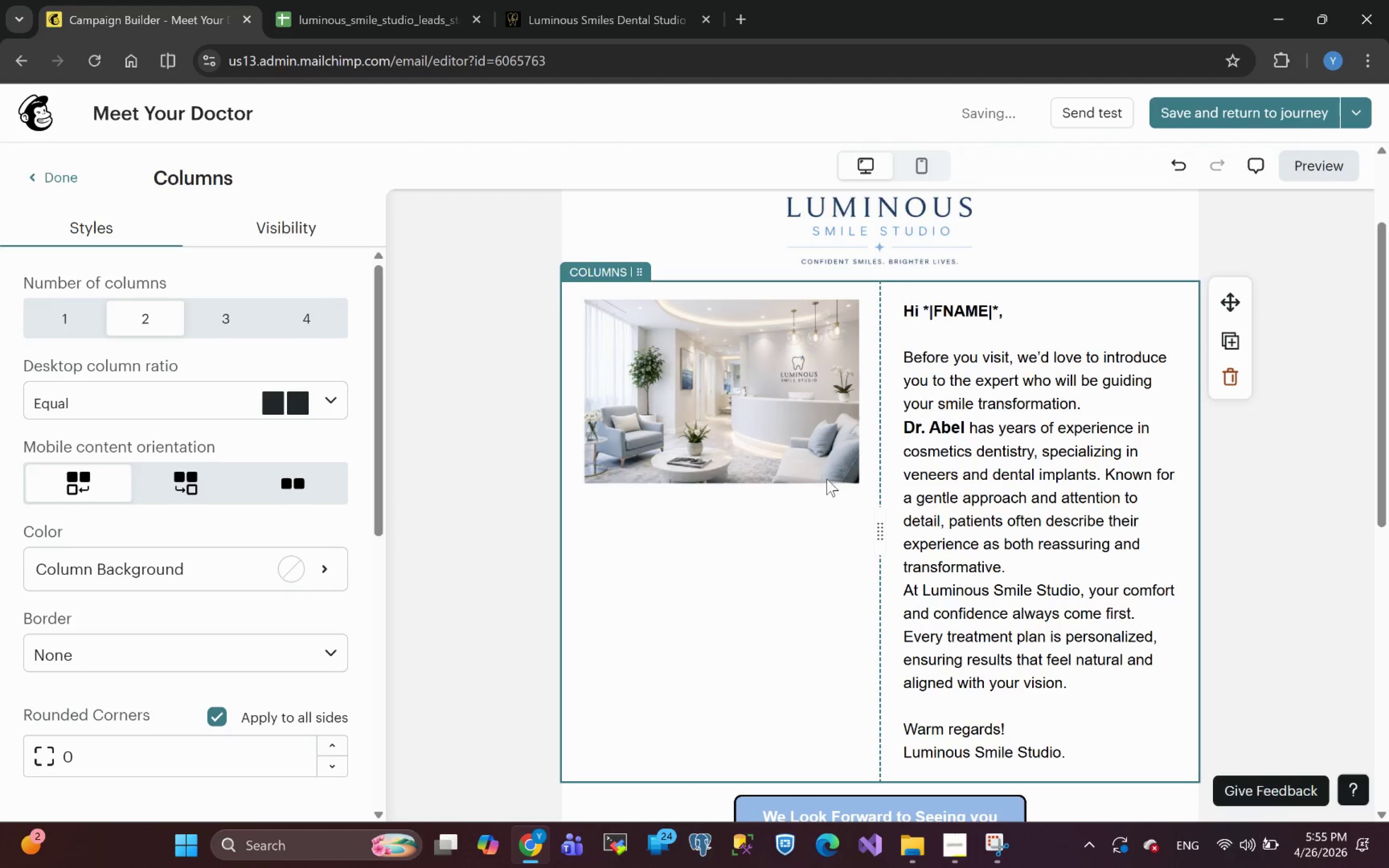 
left_click([732, 403])
 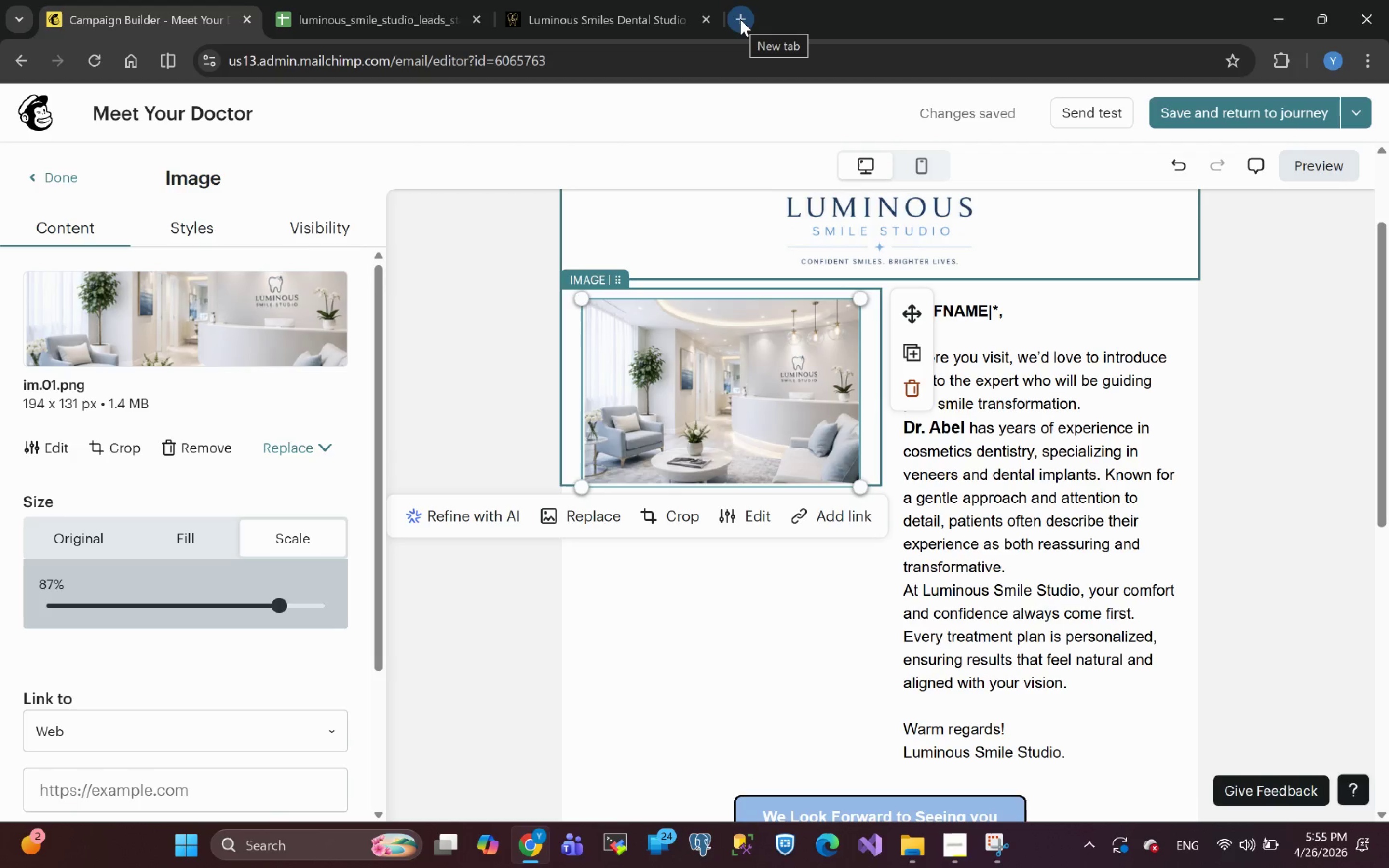 
wait(9.14)
 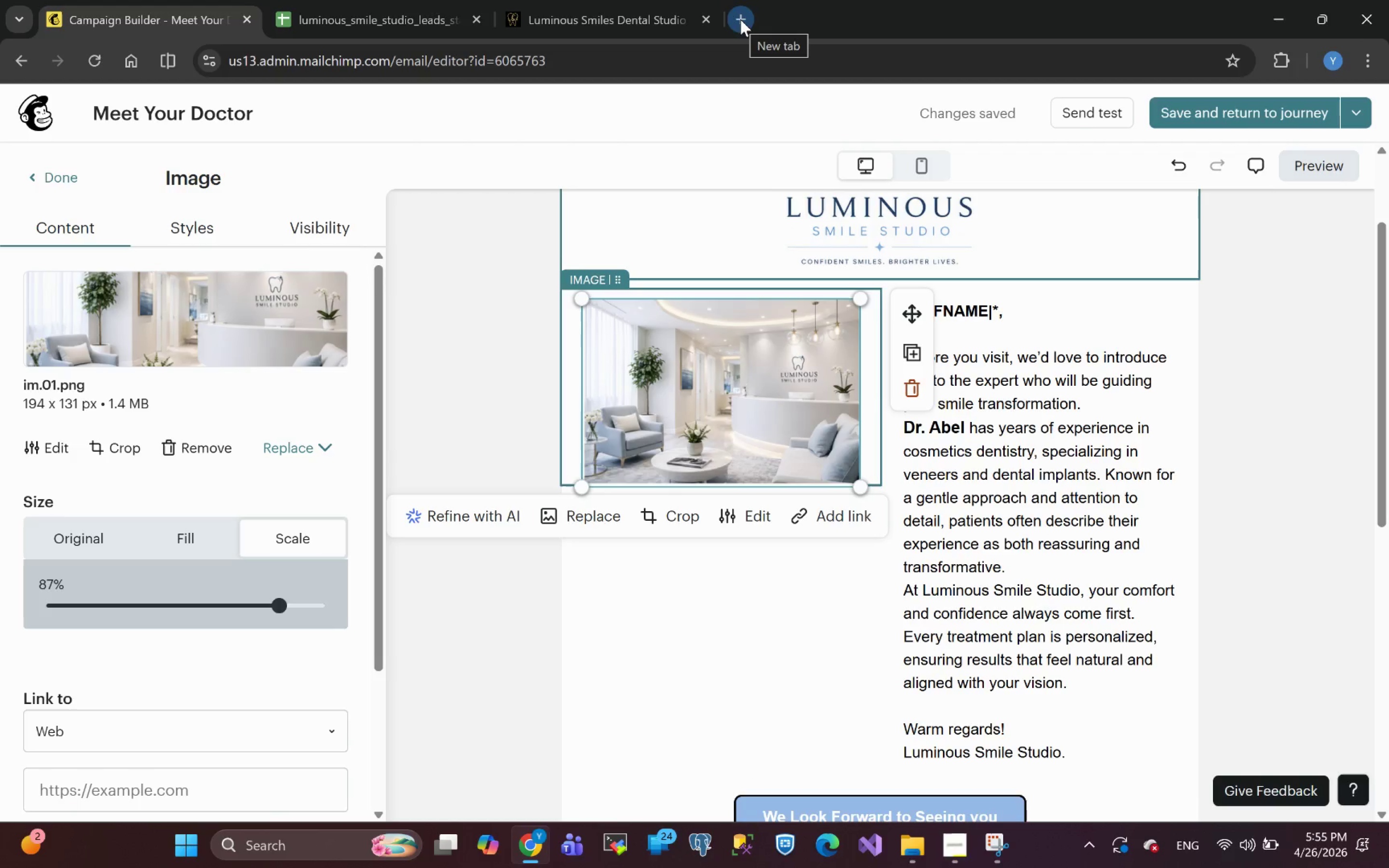 
left_click([740, 19])
 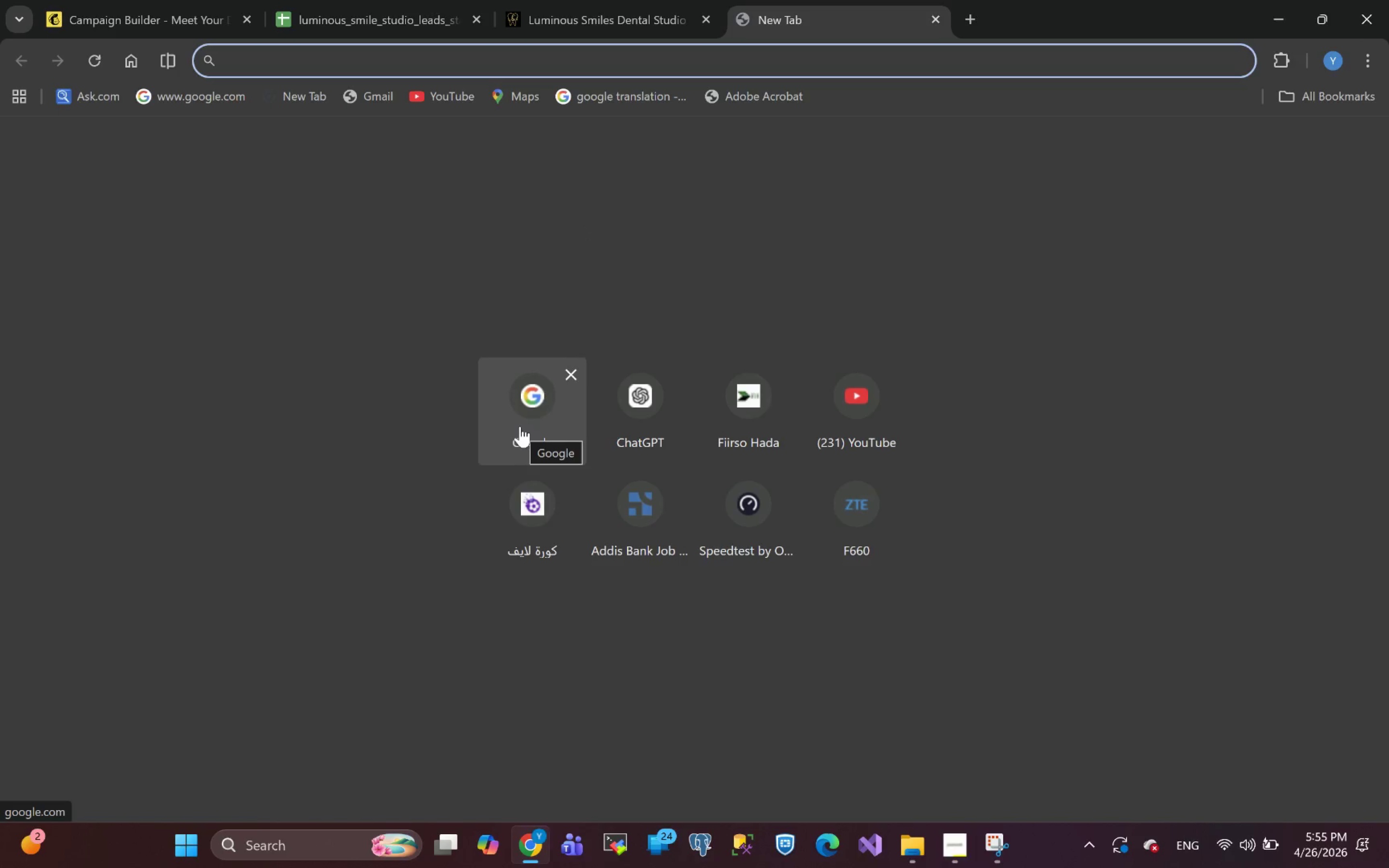 
left_click([506, 394])
 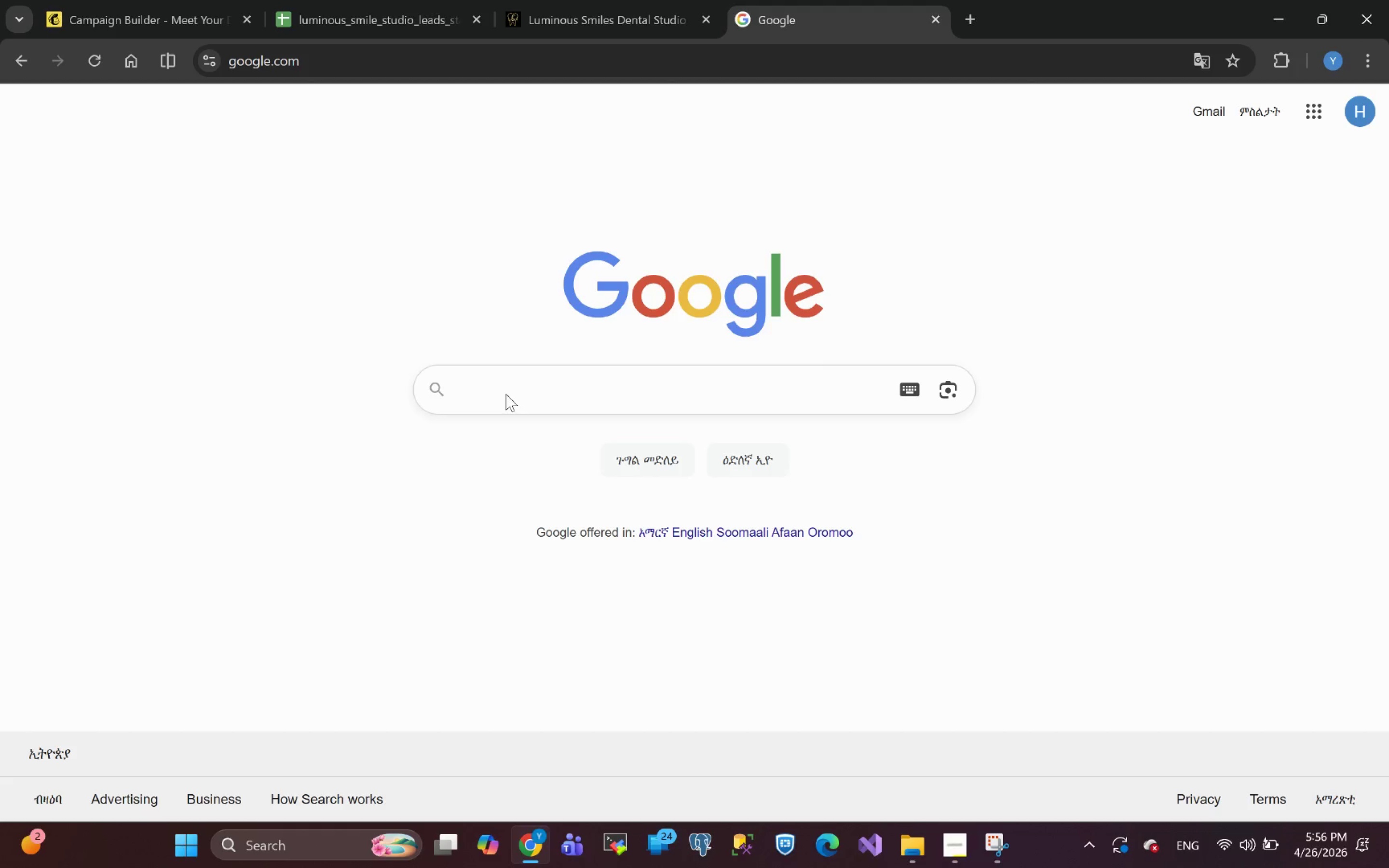 
wait(48.86)
 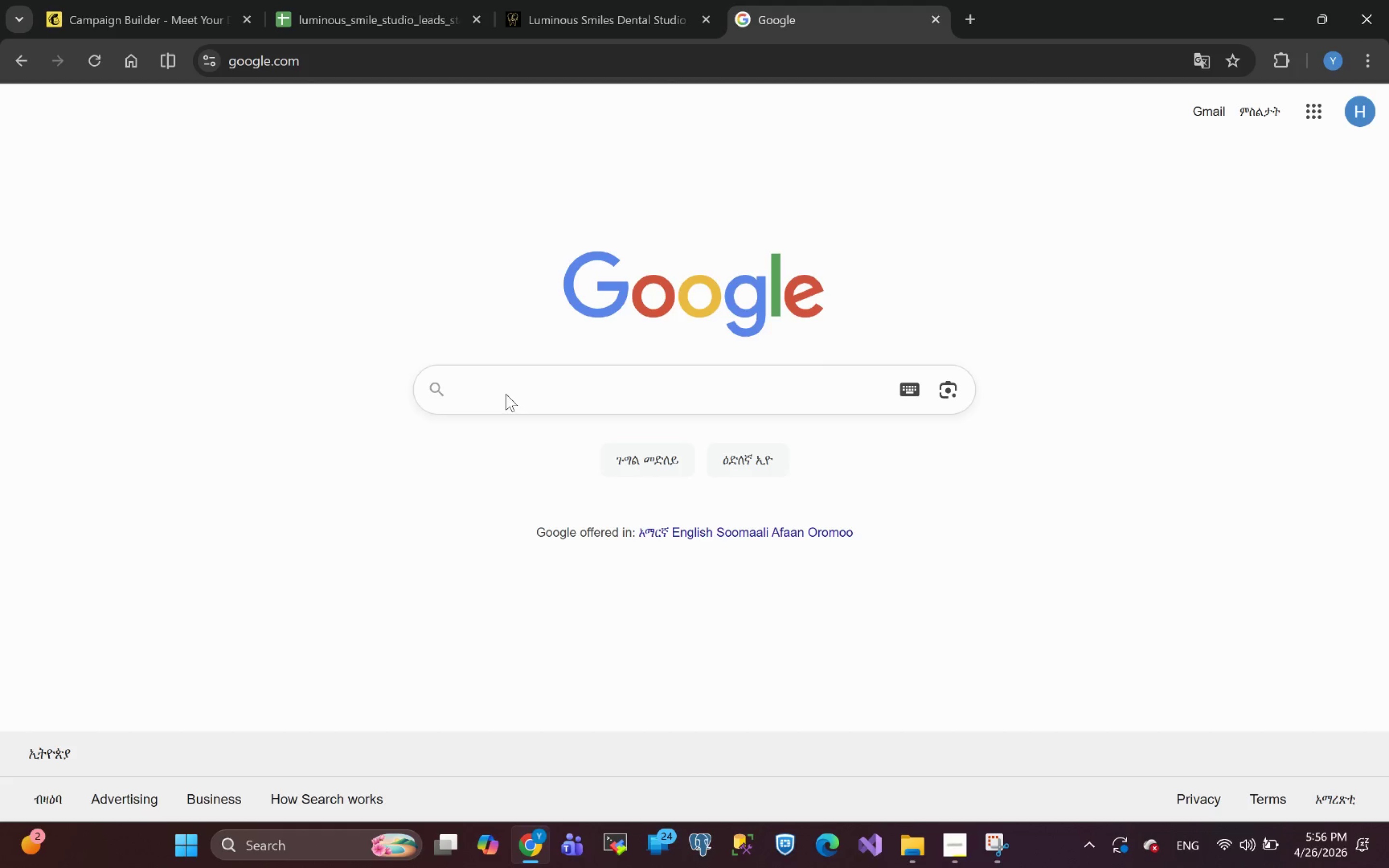 
left_click([497, 395])
 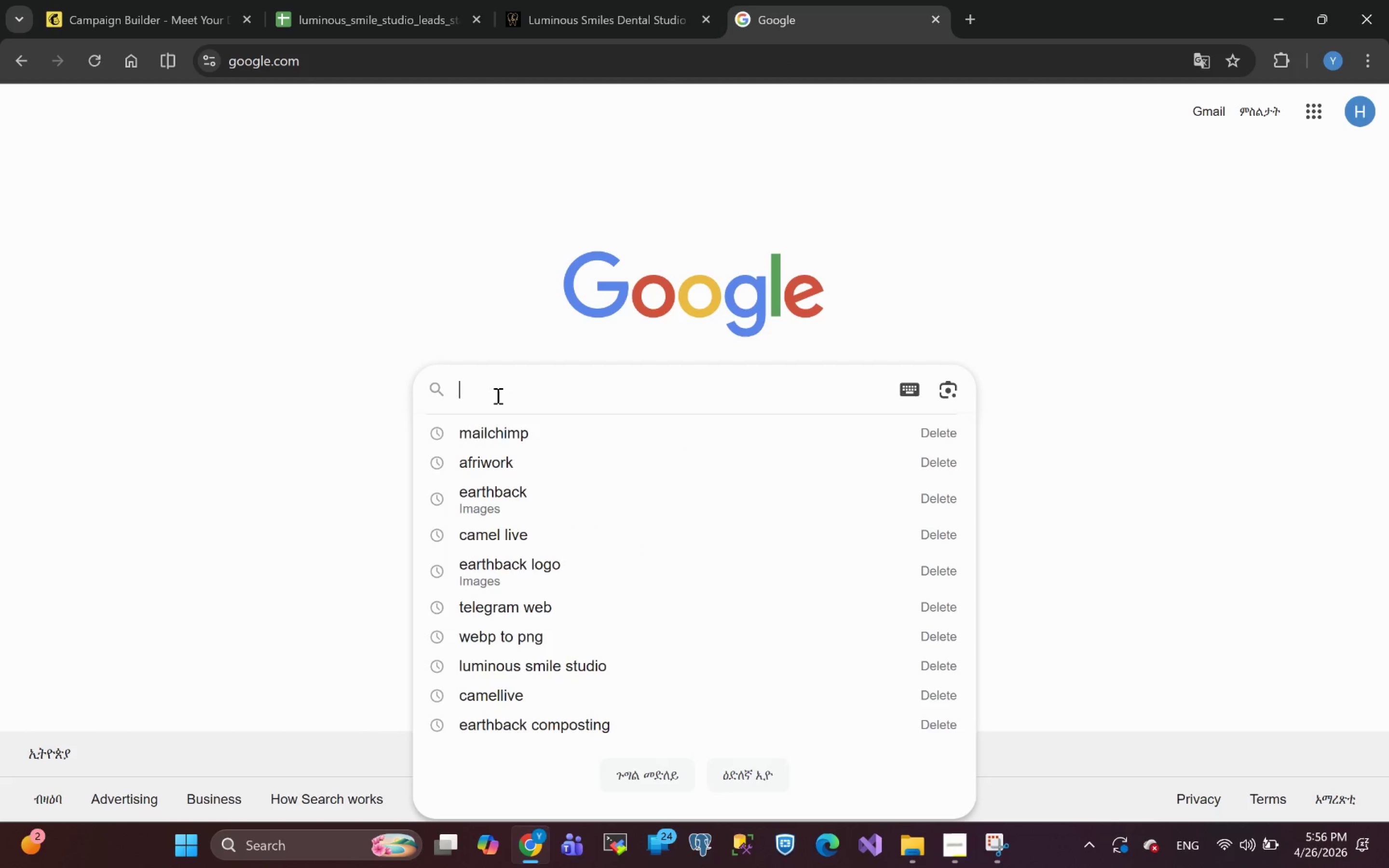 
type(dental )
key(Backspace)
type( doctor image place holder)
 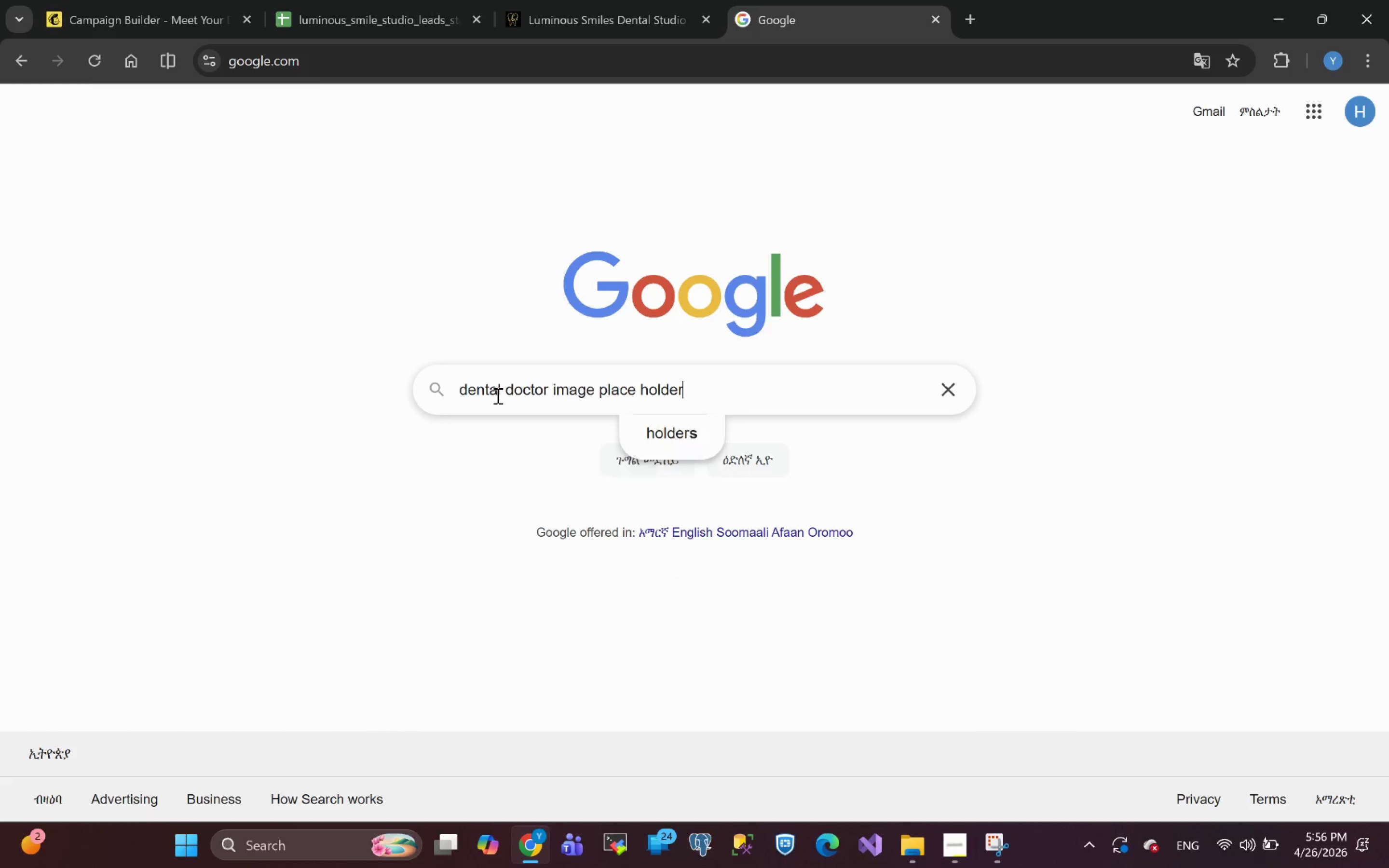 
key(Enter)
 